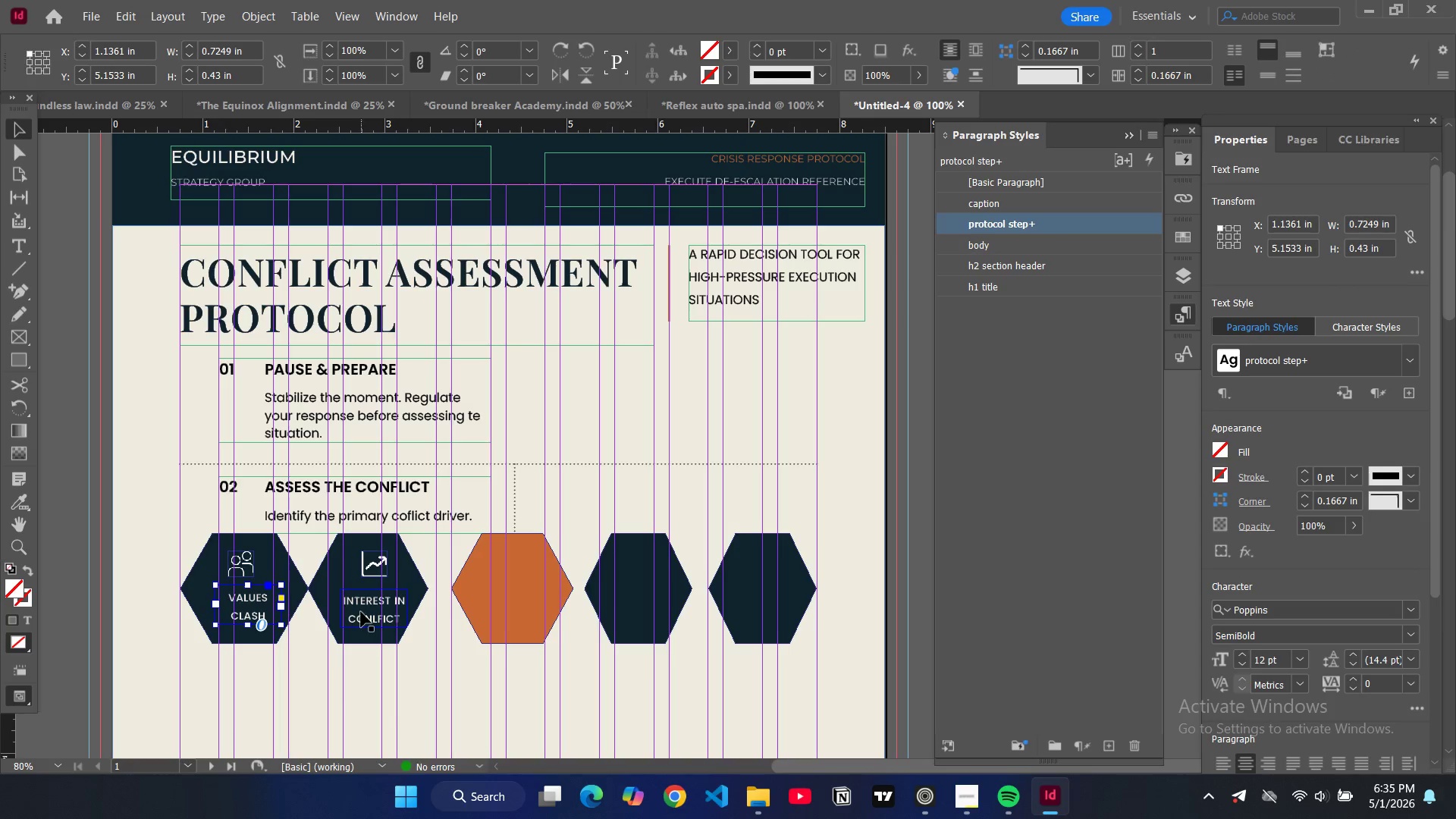 
left_click([362, 612])
 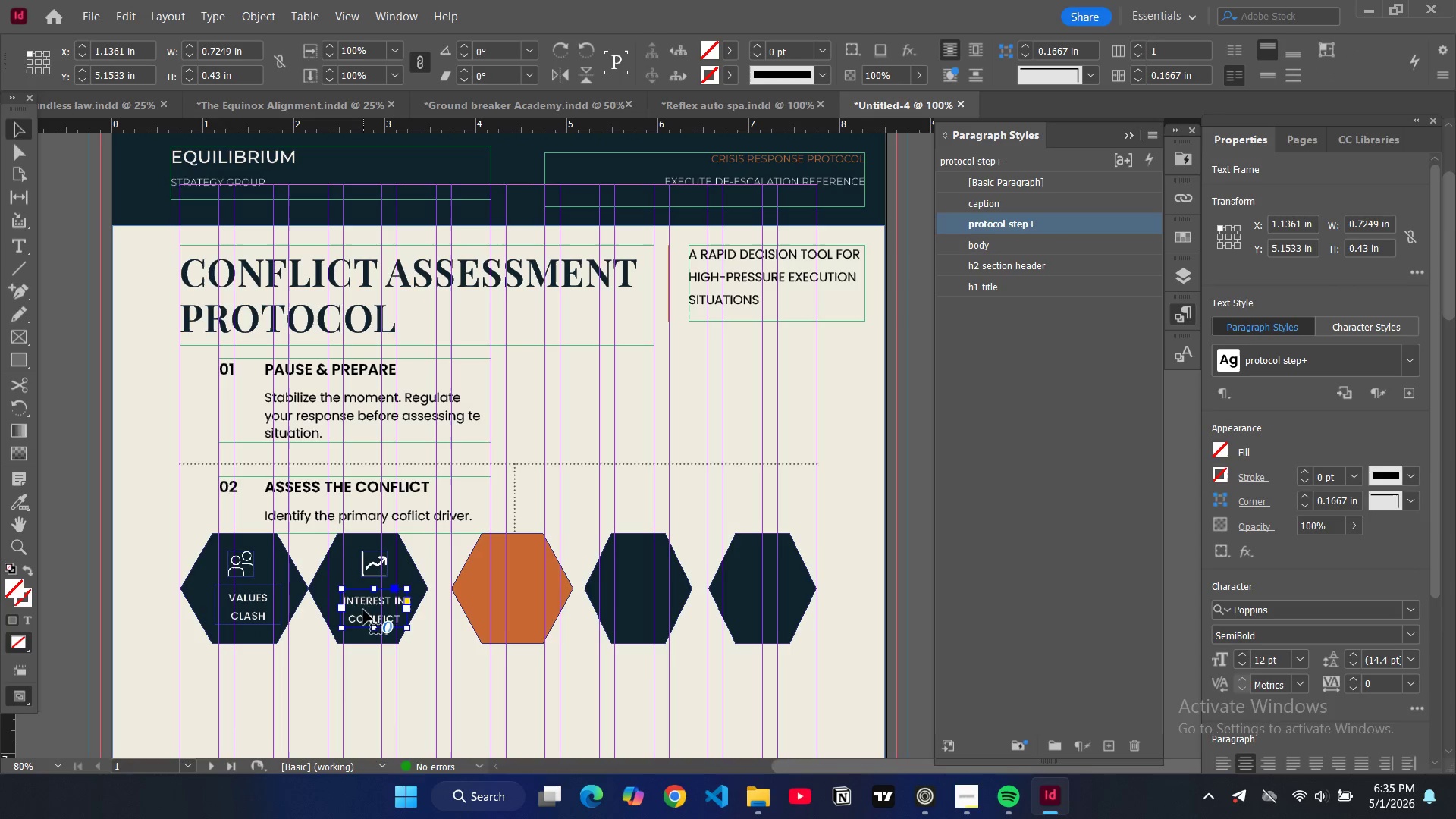 
left_click_drag(start_coordinate=[363, 610], to_coordinate=[356, 610])
 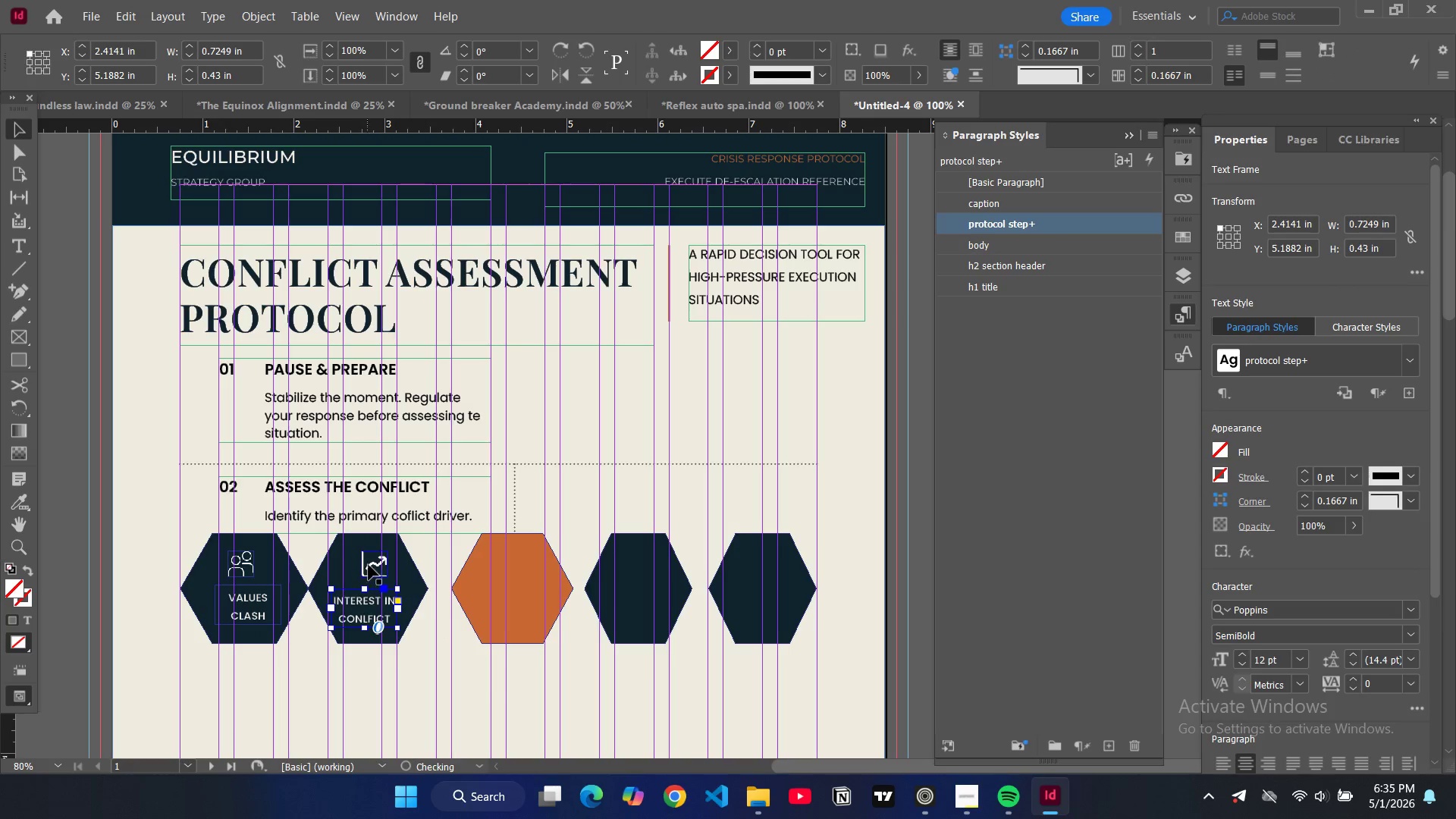 
left_click([369, 565])
 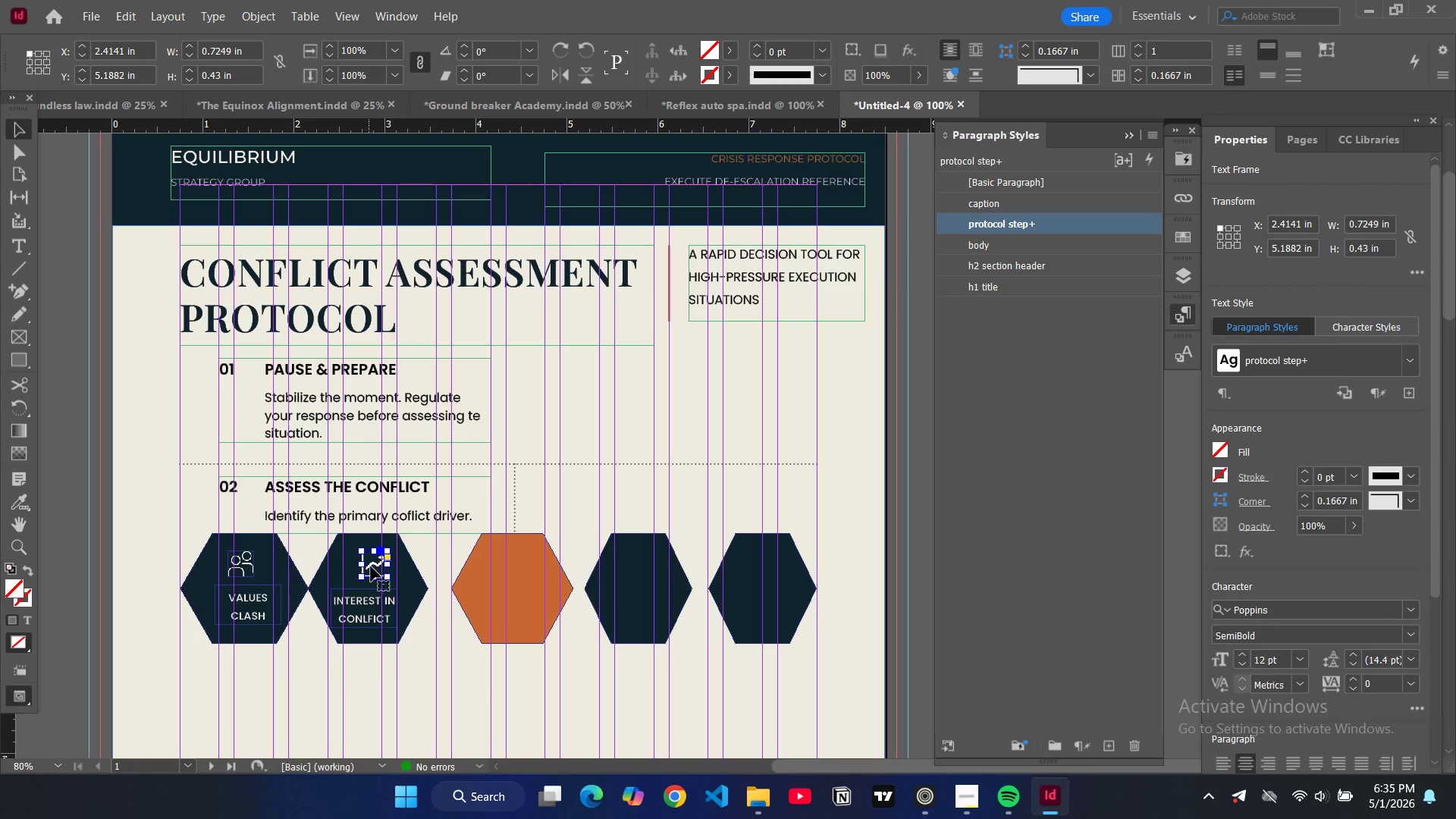 
left_click_drag(start_coordinate=[371, 566], to_coordinate=[366, 568])
 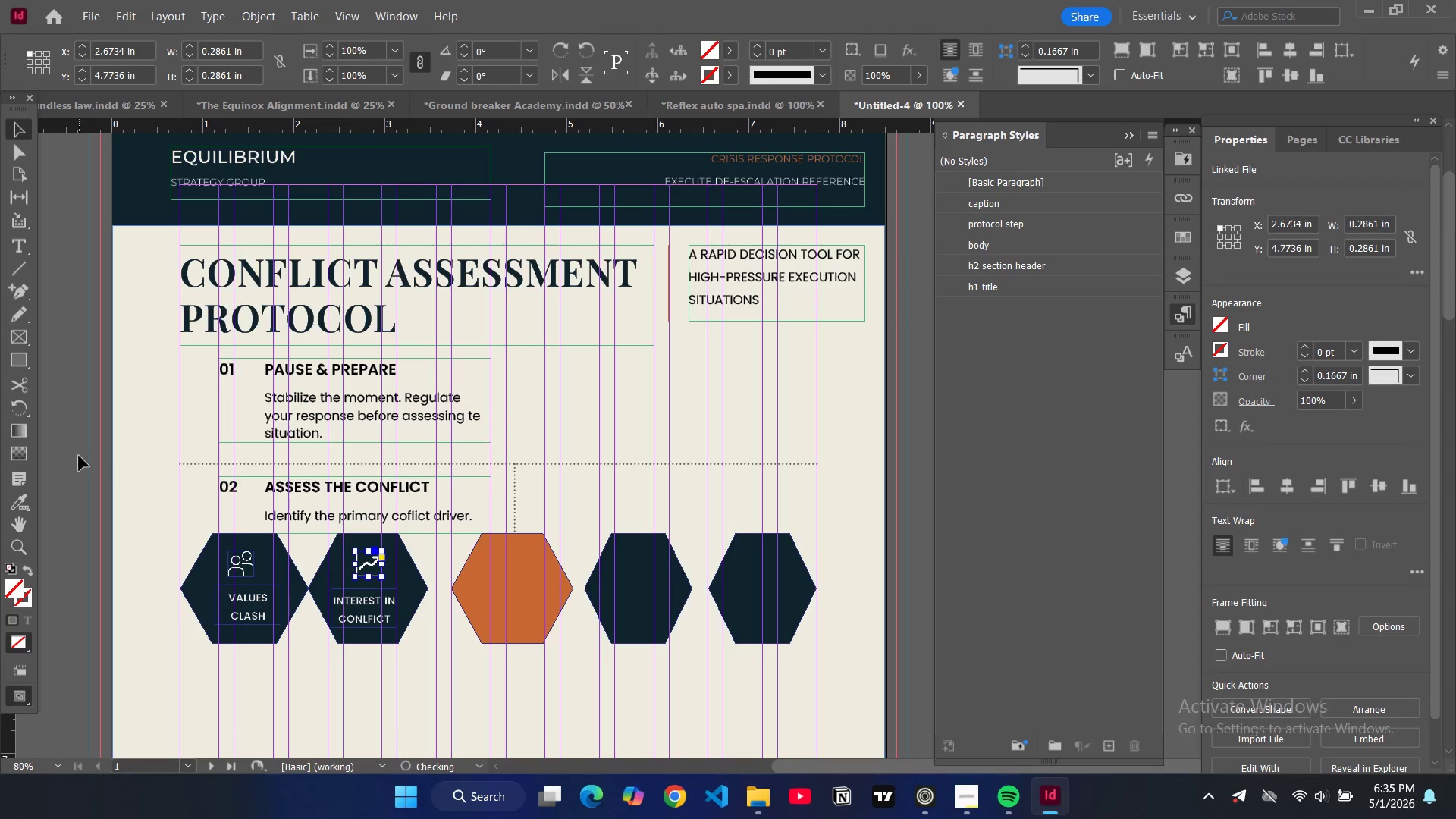 
left_click([79, 456])
 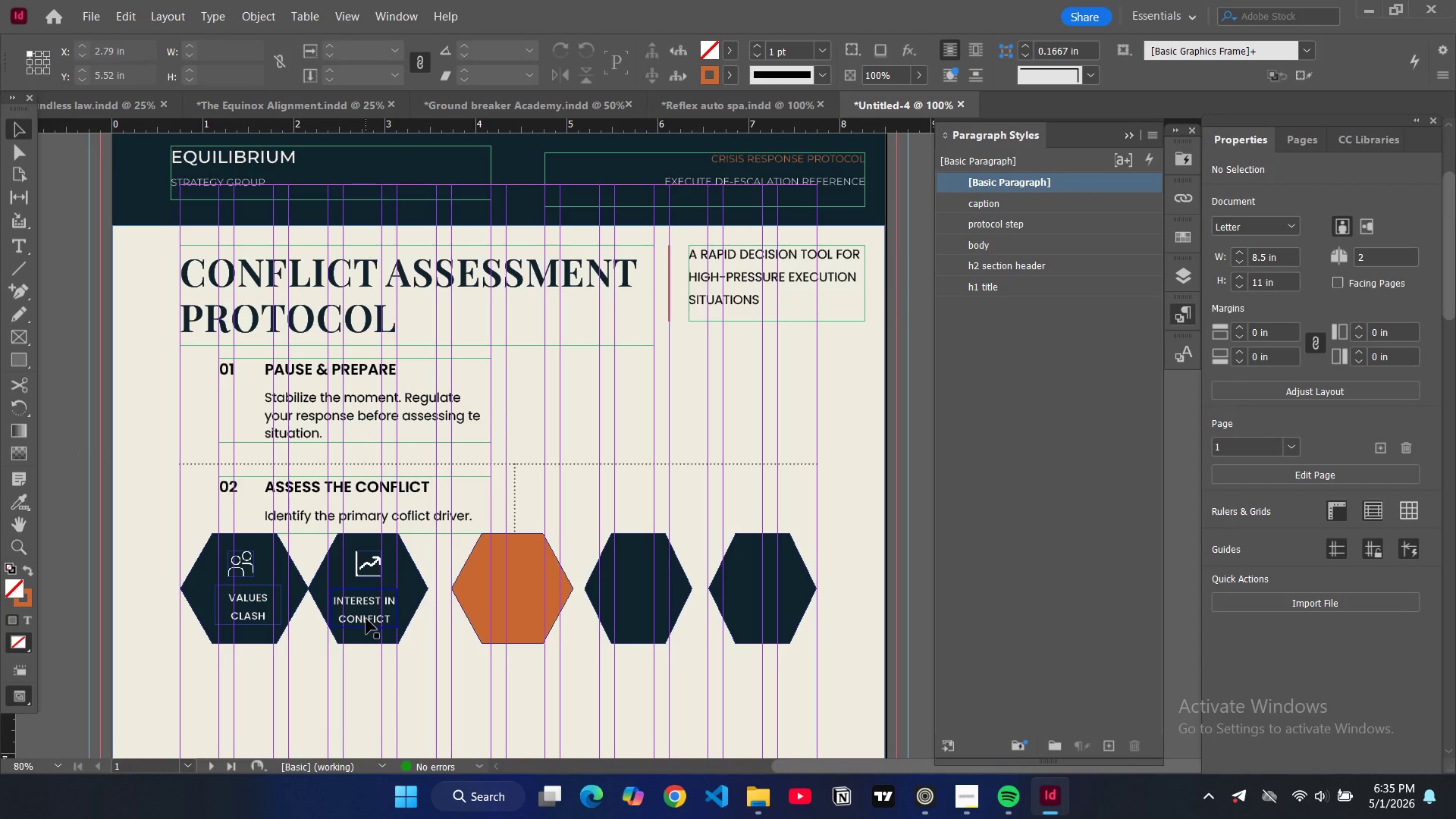 
type(ww)
 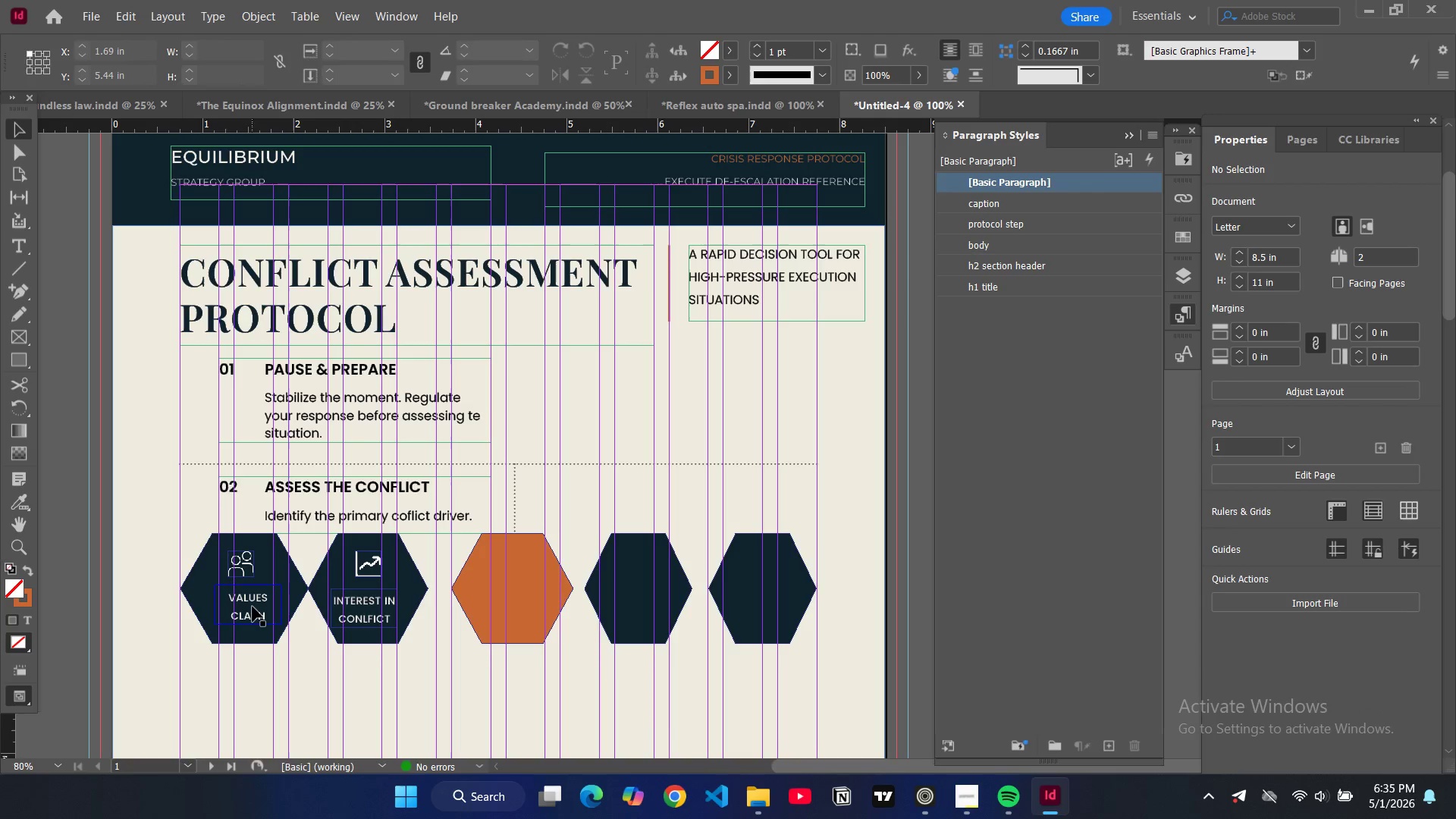 
left_click([253, 607])
 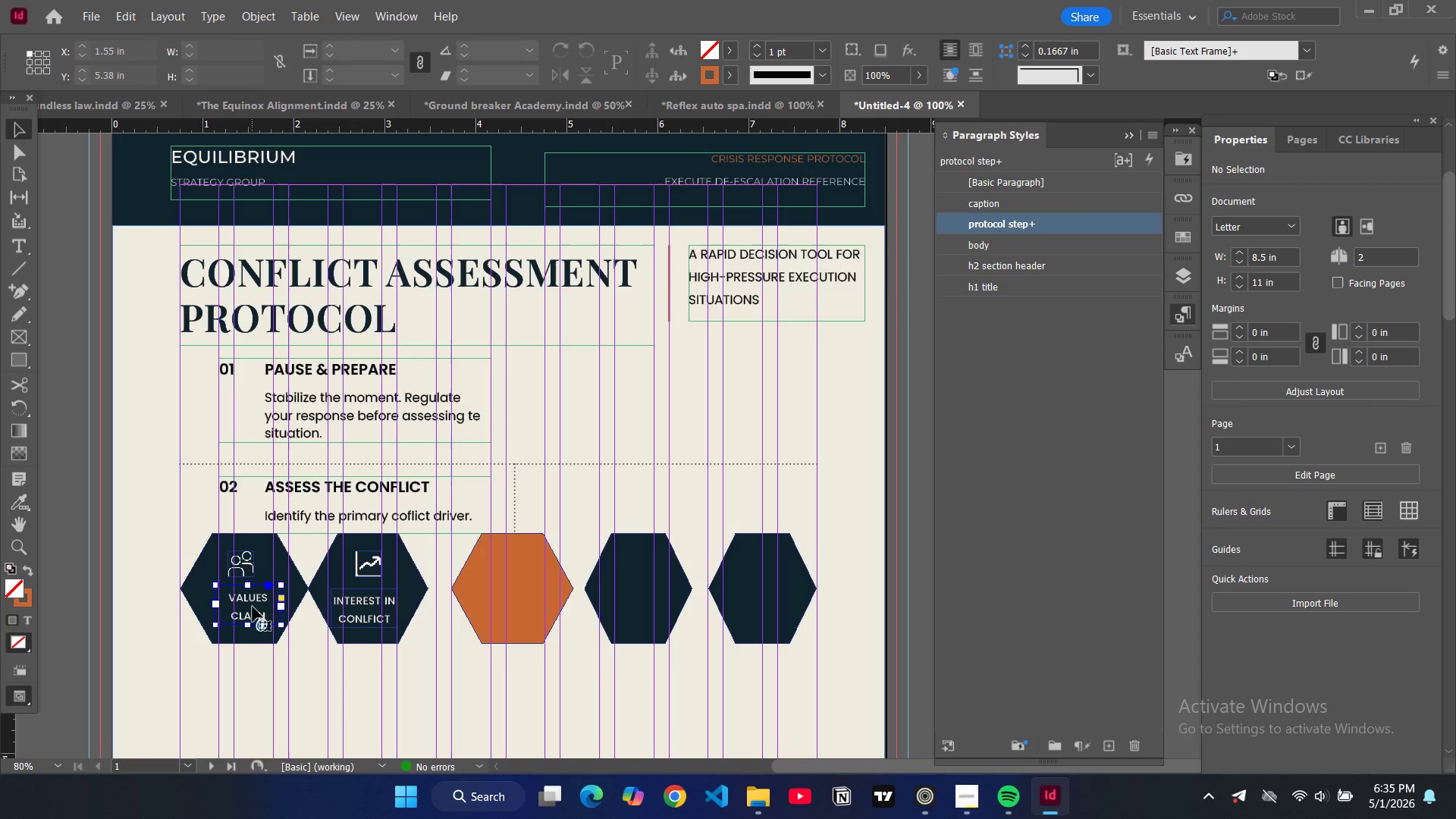 
left_click_drag(start_coordinate=[253, 607], to_coordinate=[249, 605])
 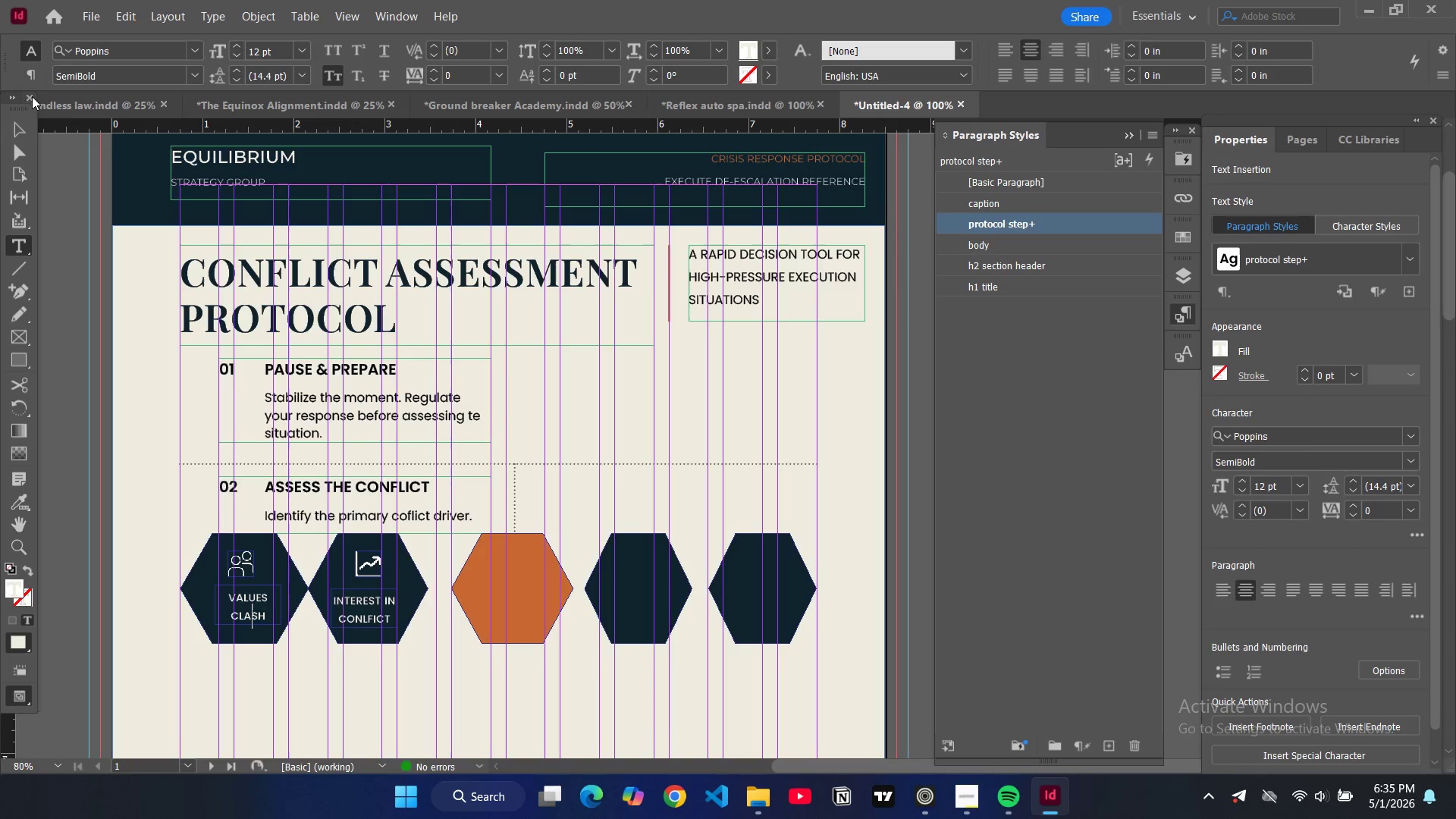 
left_click([18, 133])
 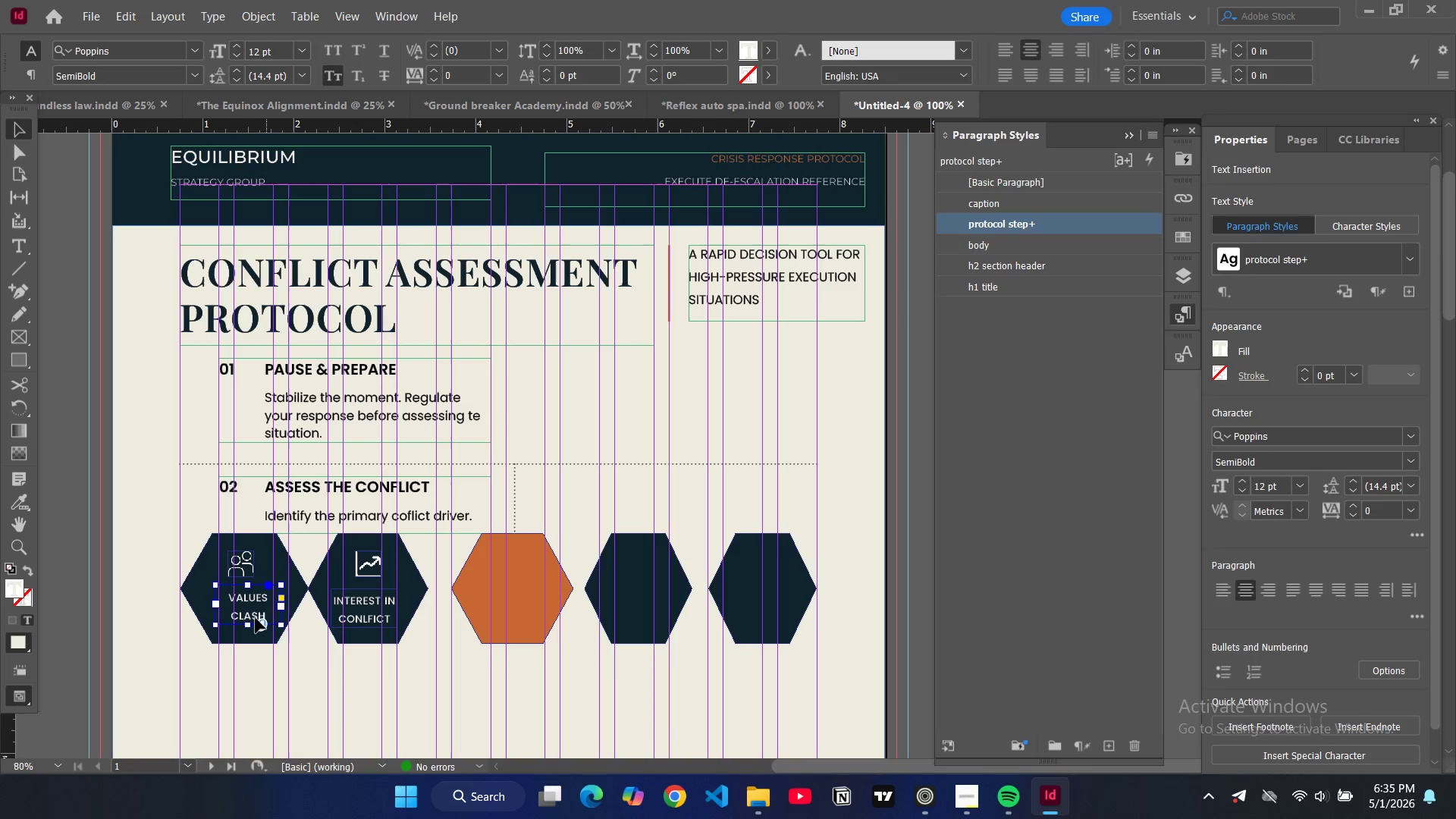 
left_click_drag(start_coordinate=[252, 604], to_coordinate=[245, 604])
 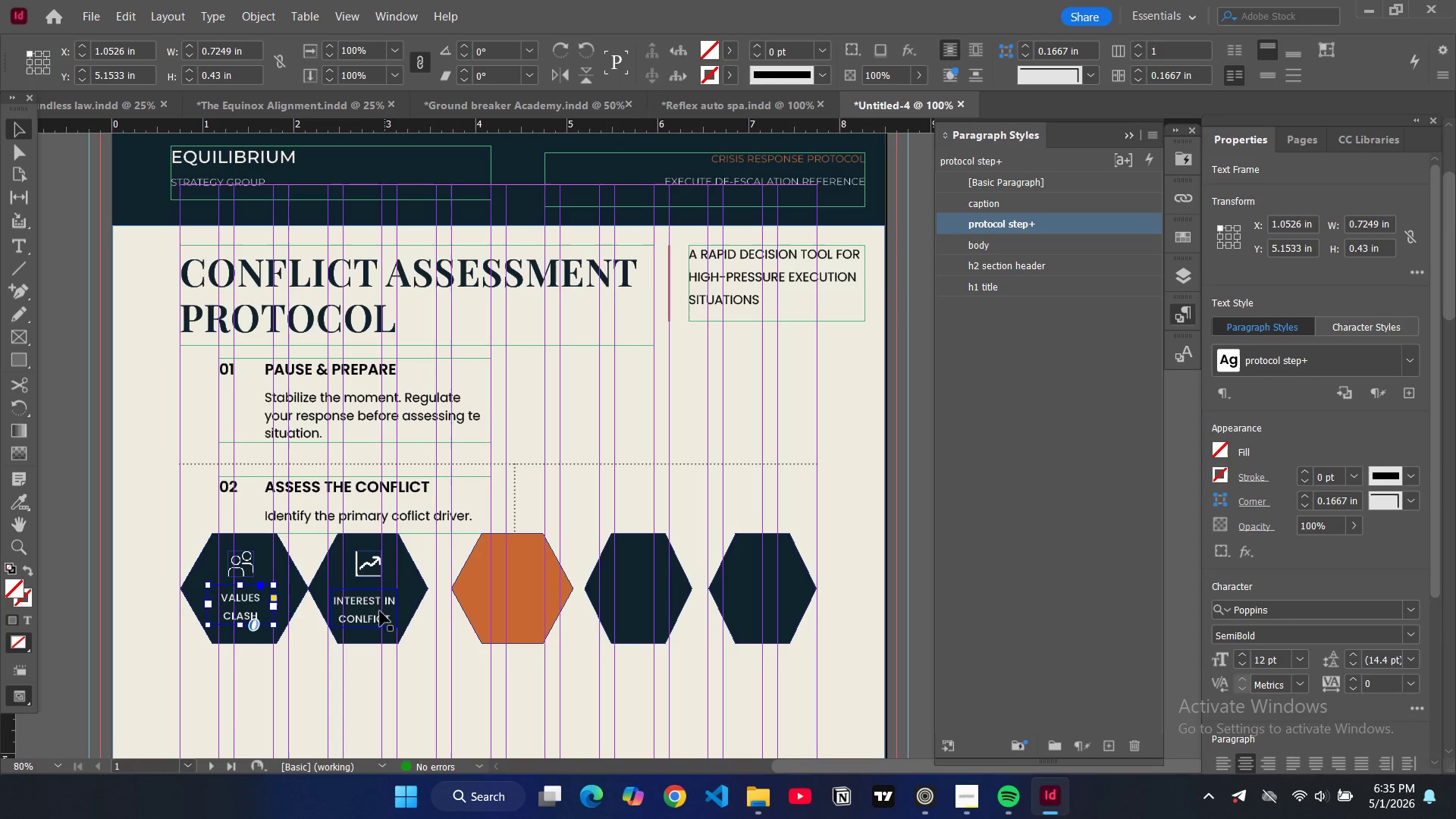 
left_click([375, 610])
 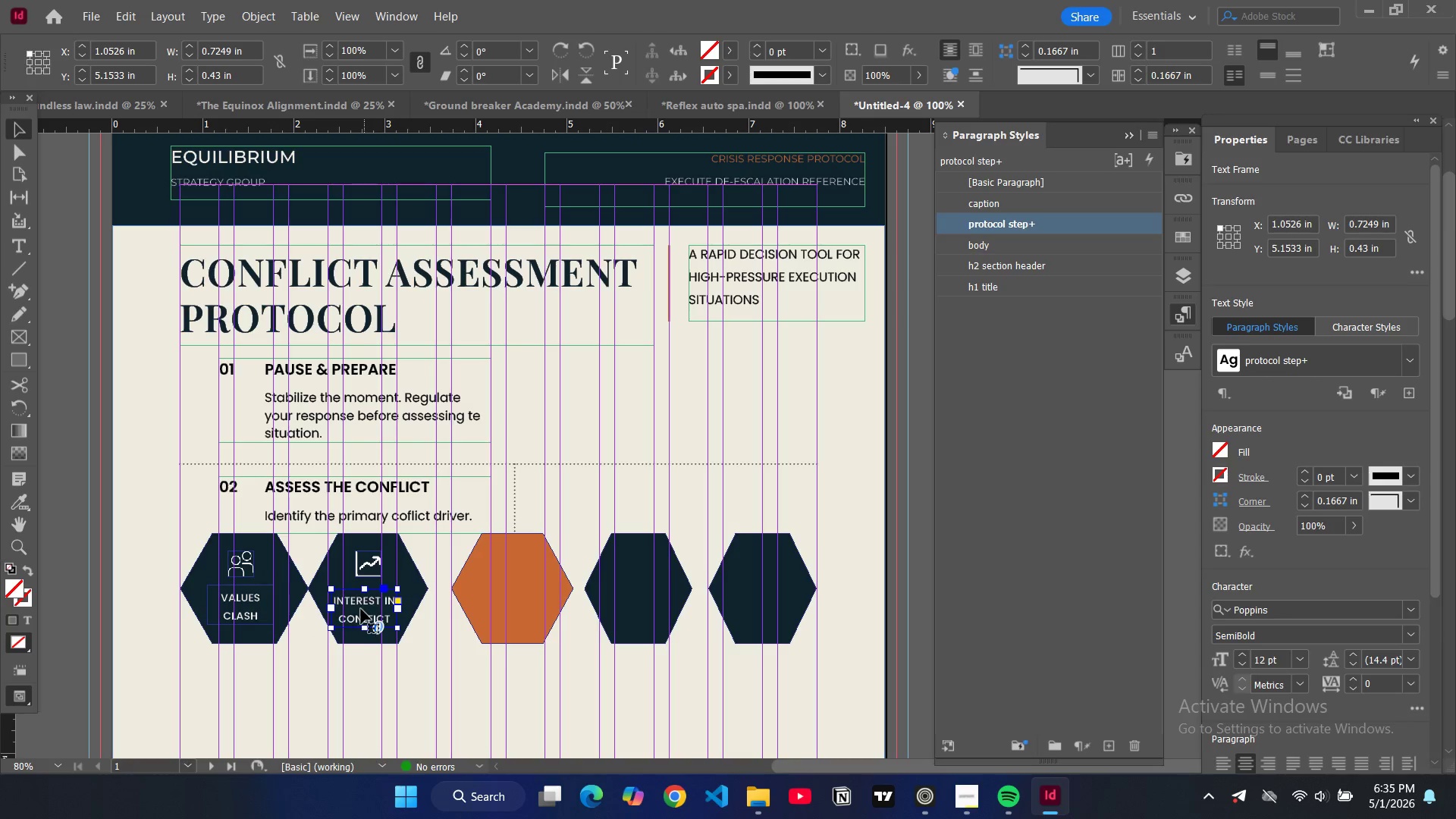 
left_click_drag(start_coordinate=[361, 609], to_coordinate=[368, 610])
 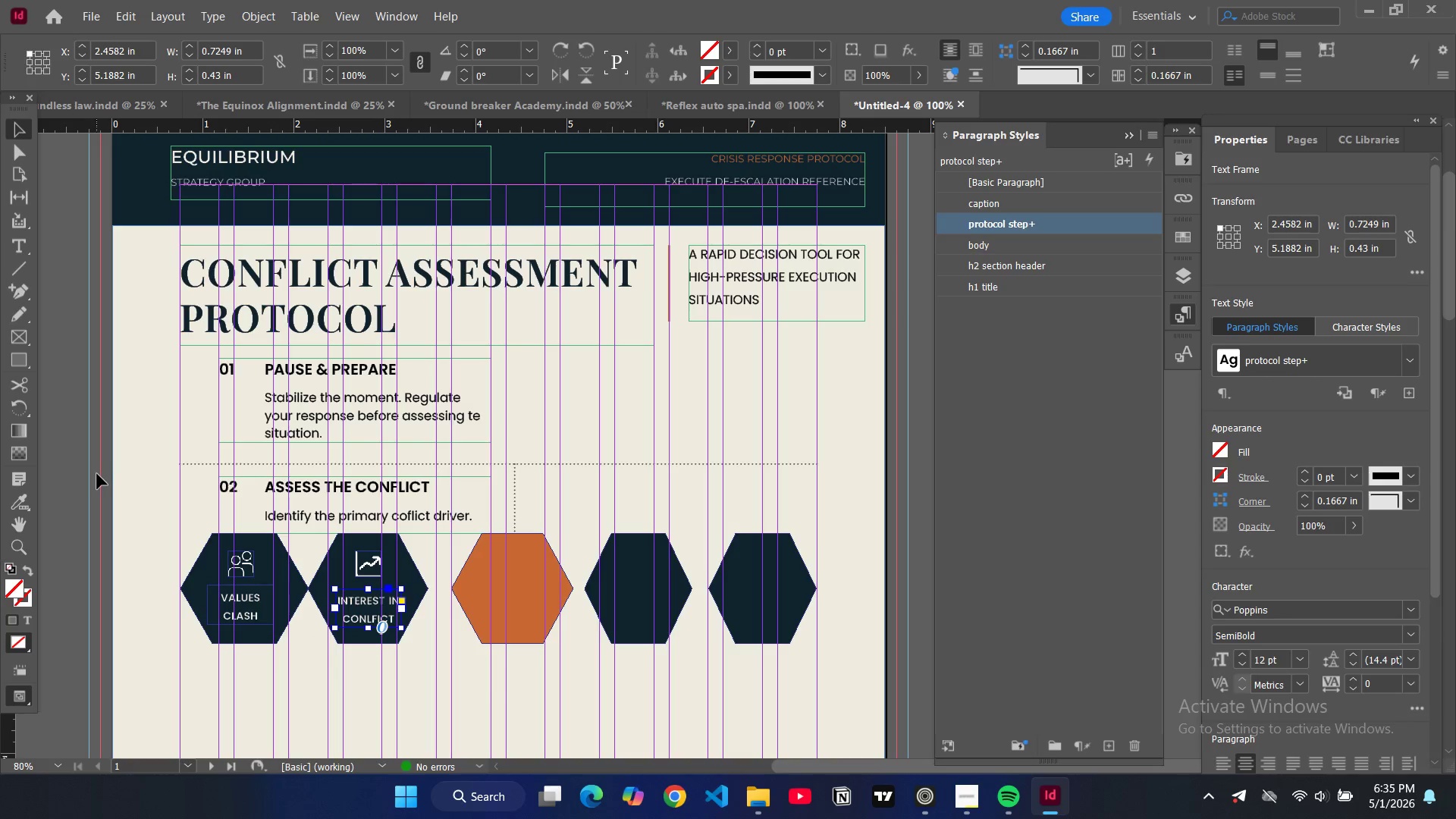 
left_click([95, 472])
 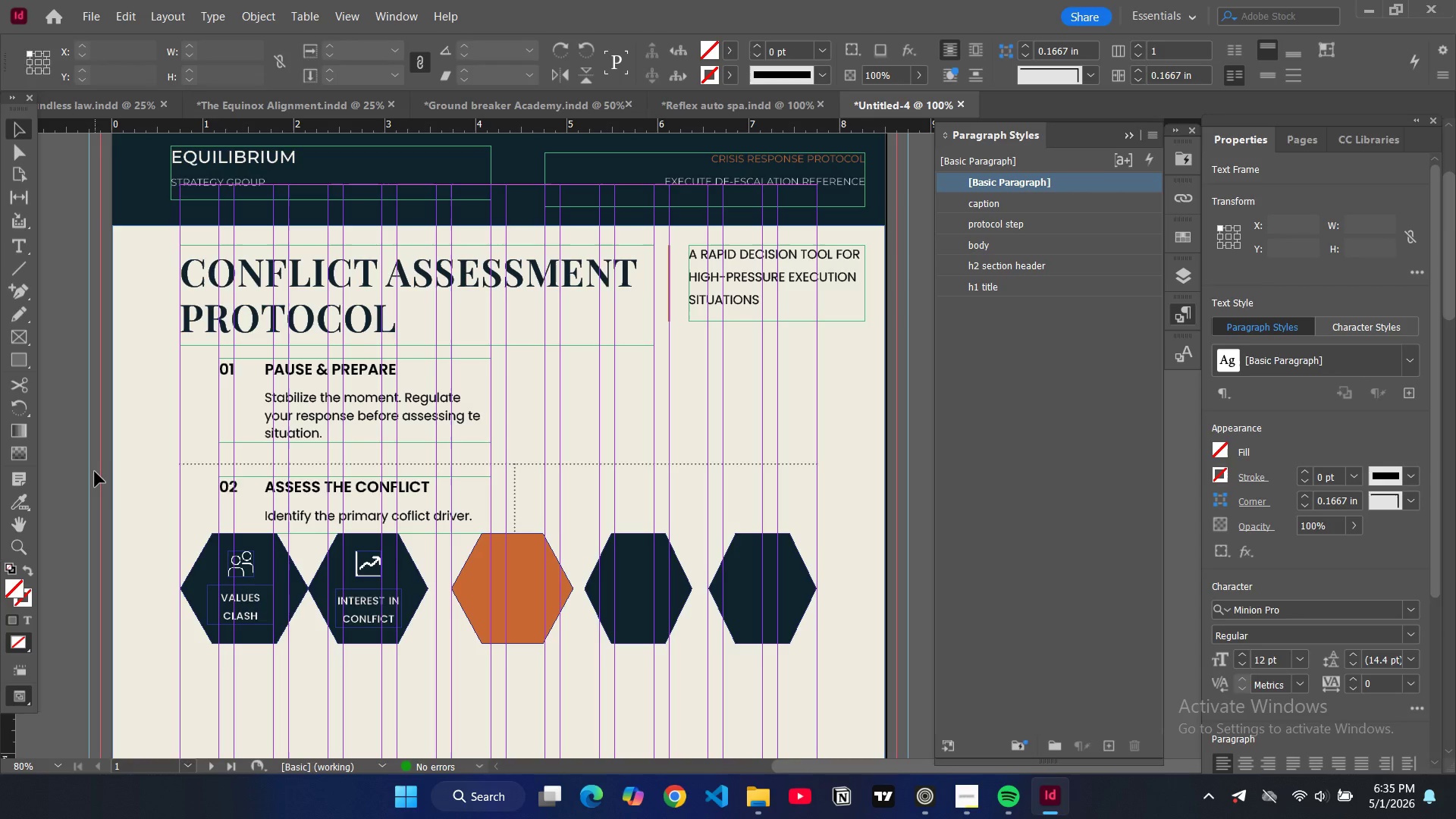 
key(W)
 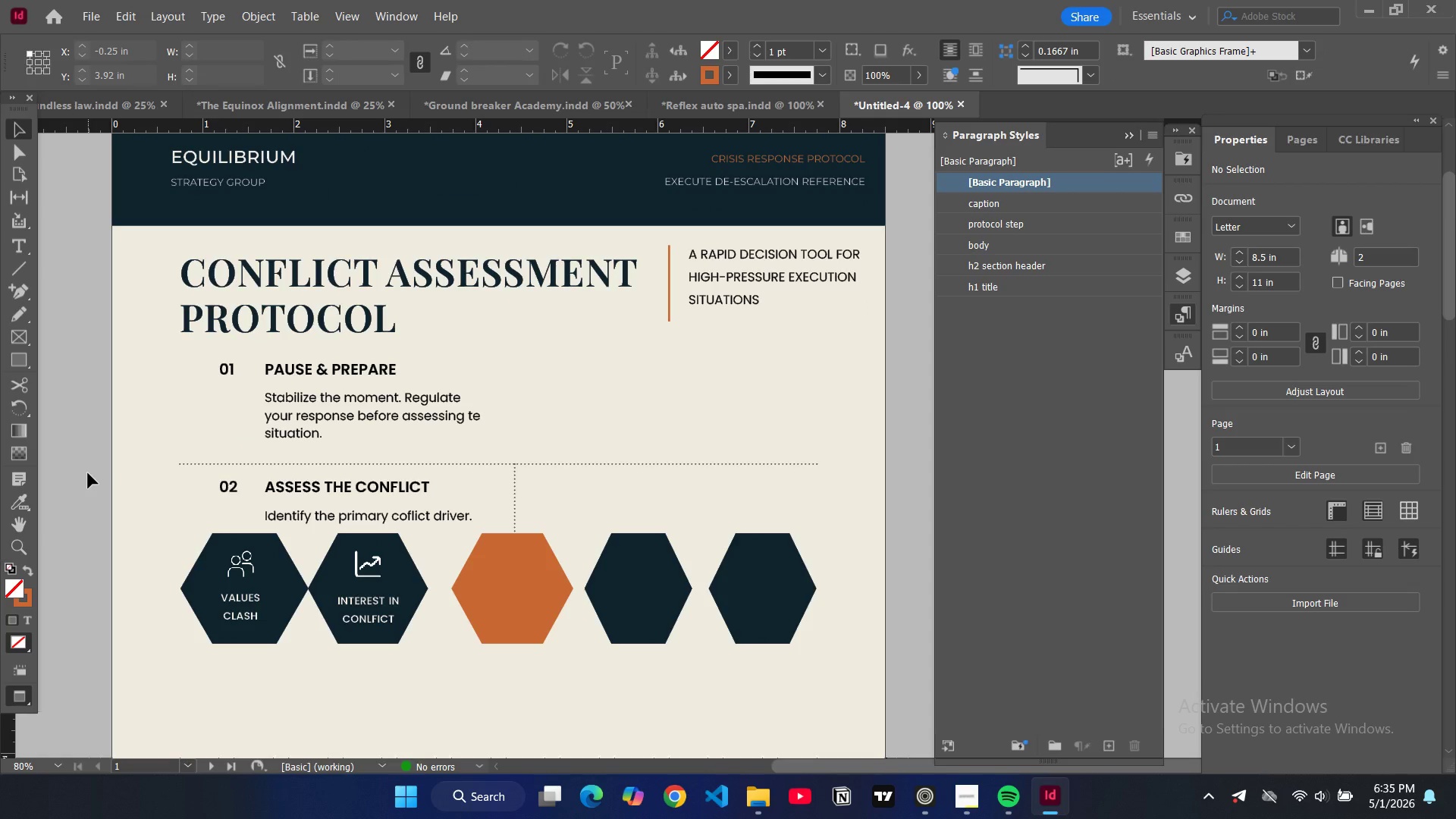 
key(W)
 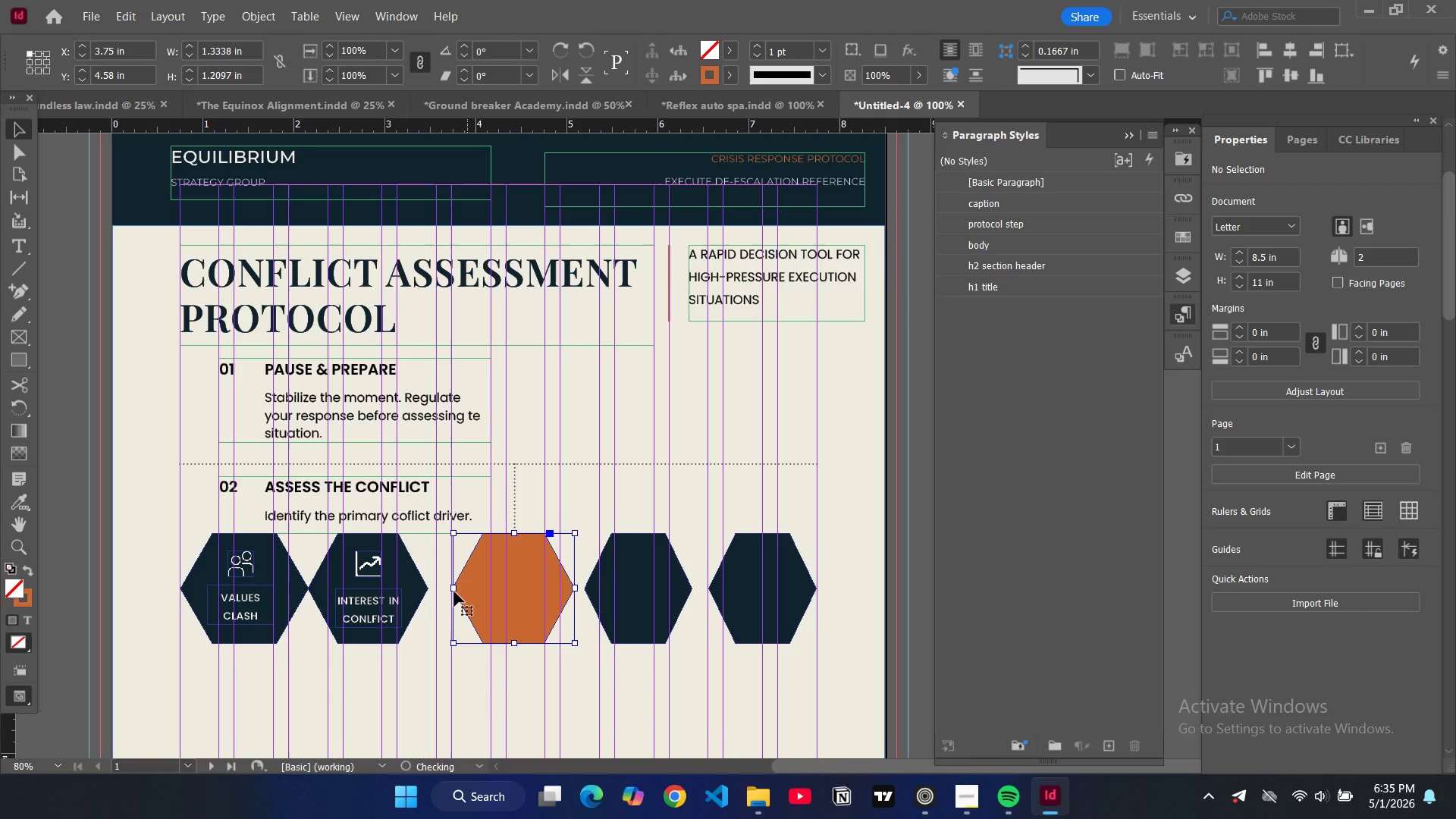 
left_click_drag(start_coordinate=[454, 590], to_coordinate=[433, 592])
 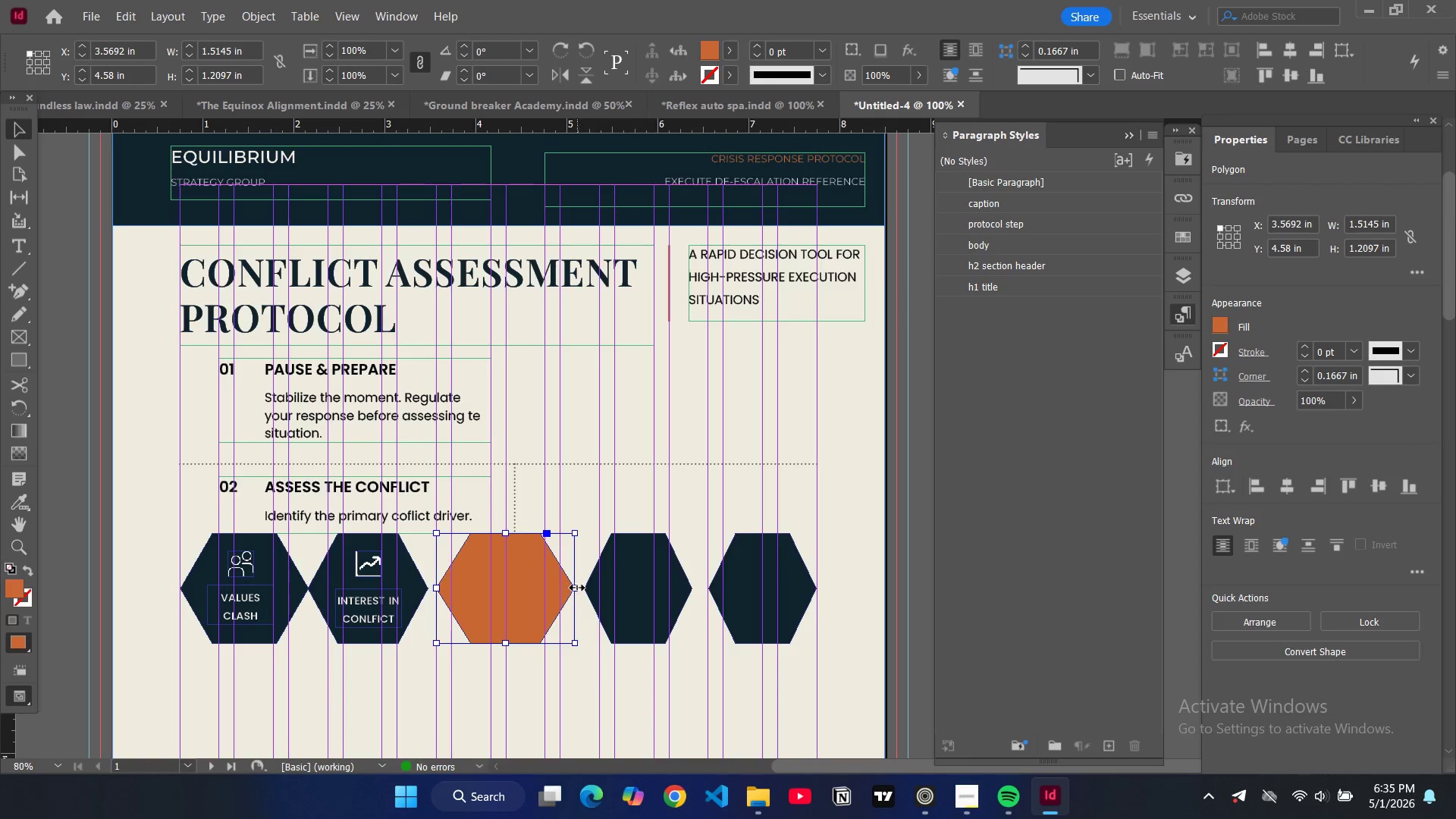 
left_click_drag(start_coordinate=[574, 587], to_coordinate=[579, 587])
 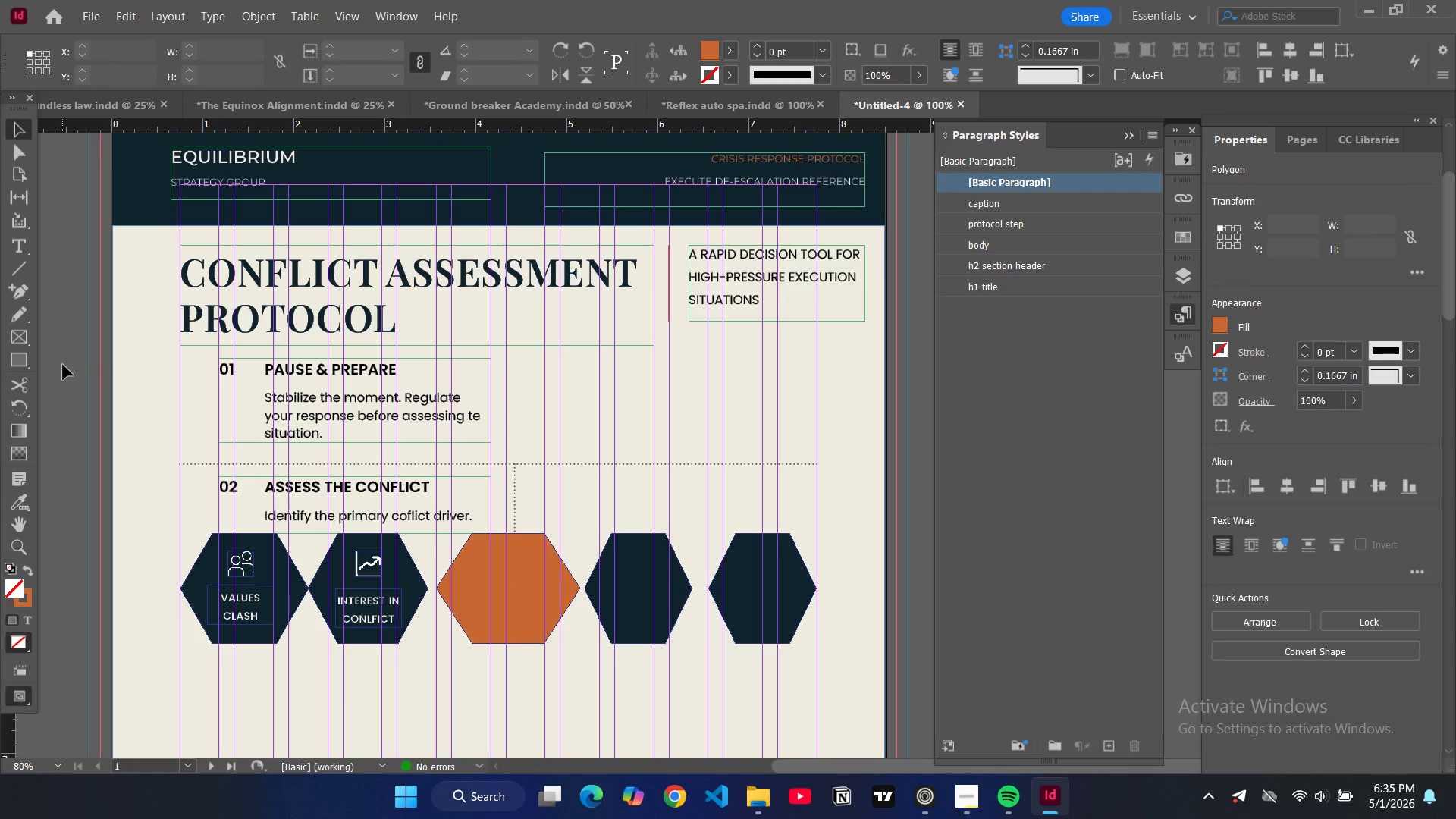 
type(ww)
 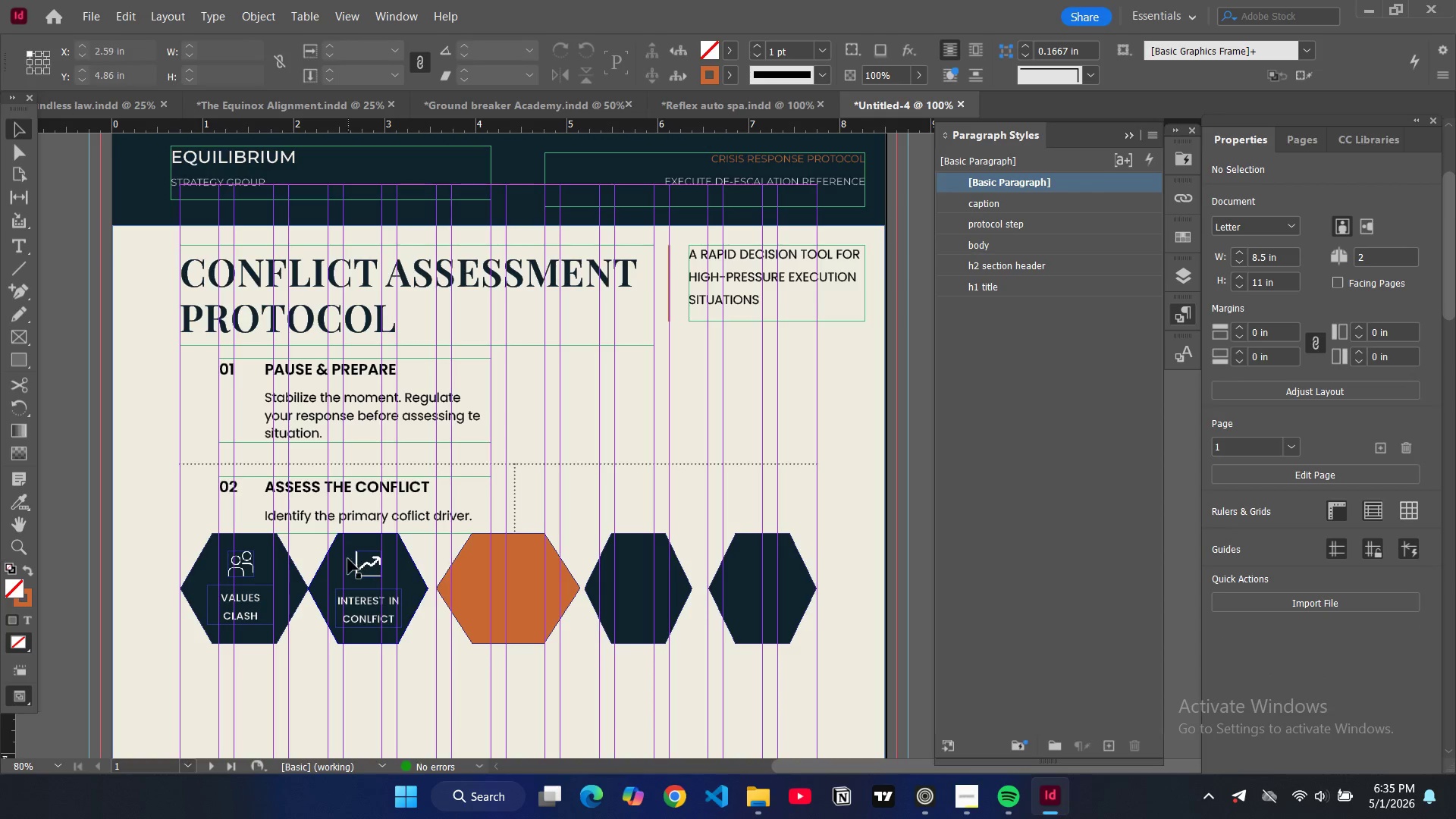 
left_click([366, 564])
 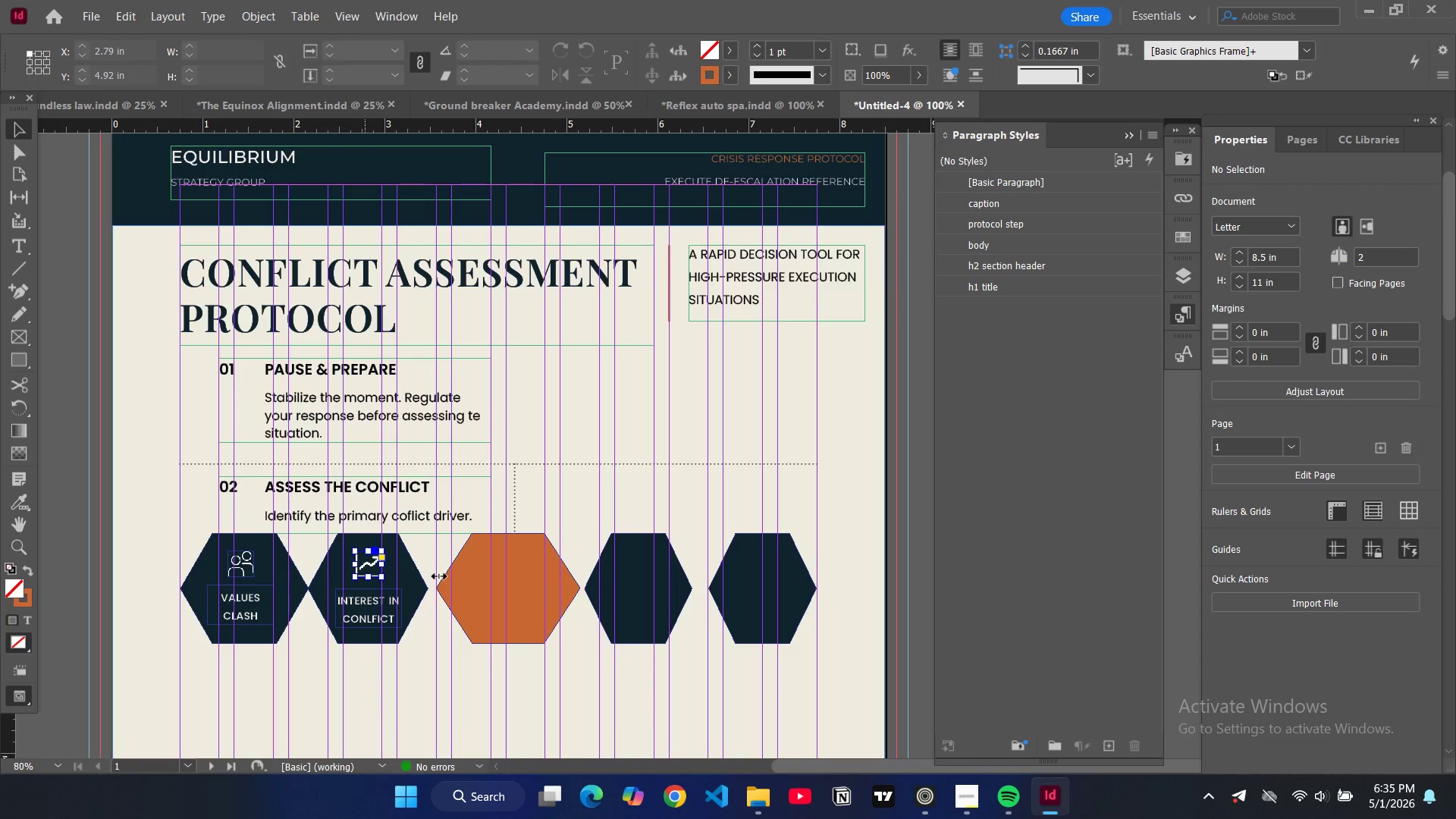 
key(Control+C)
 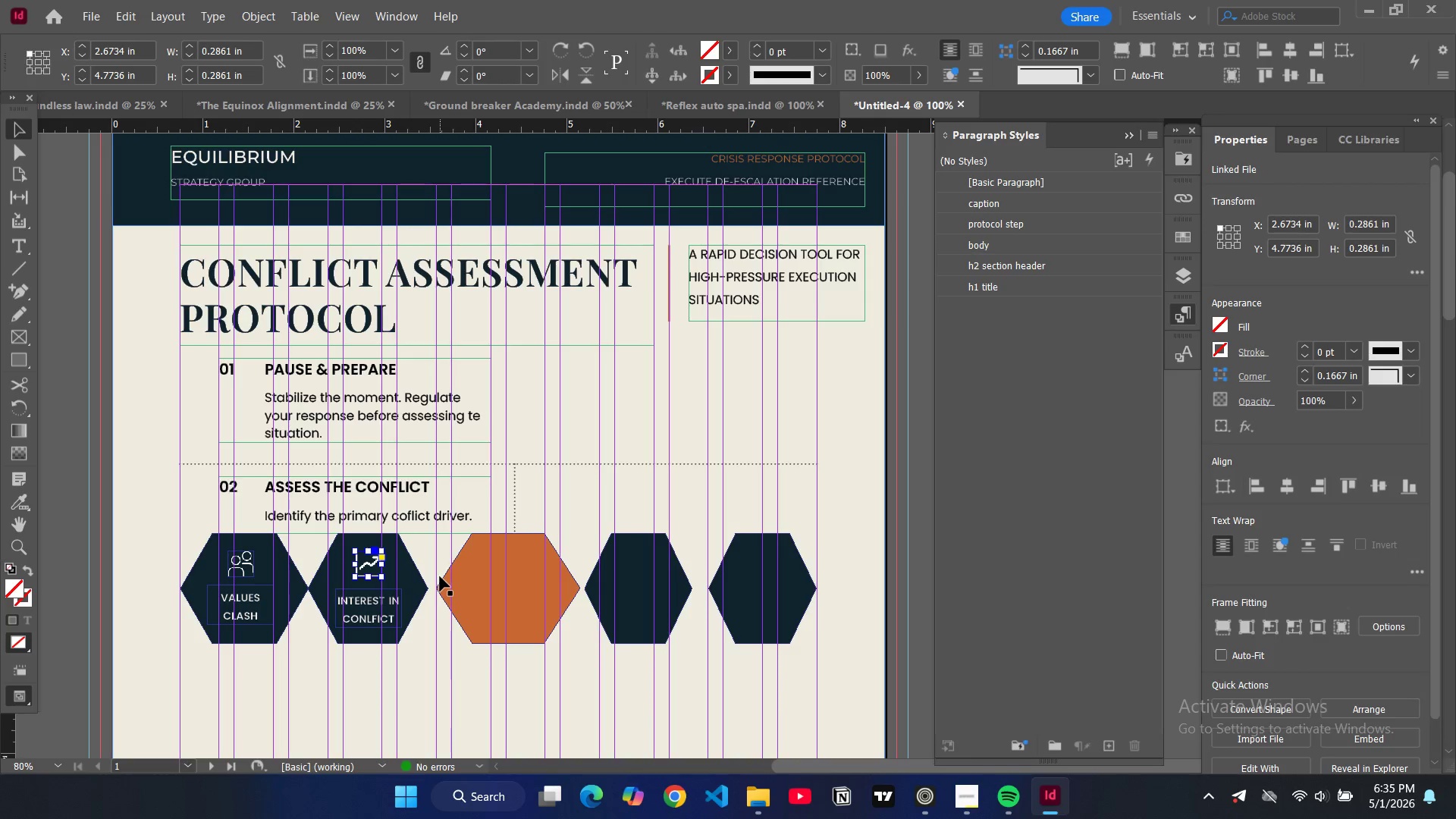 
key(Control+V)
 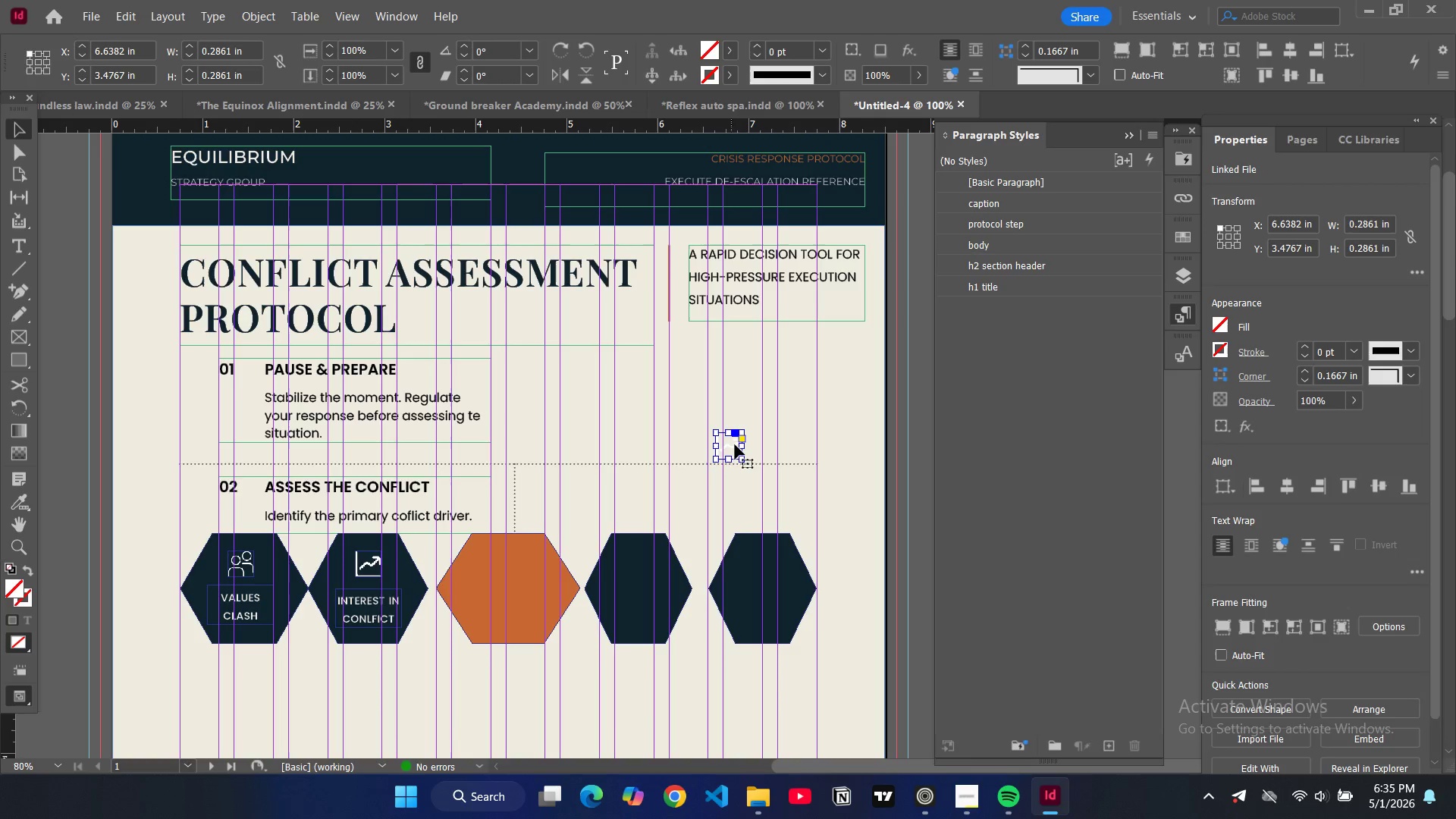 
left_click_drag(start_coordinate=[734, 444], to_coordinate=[514, 566])
 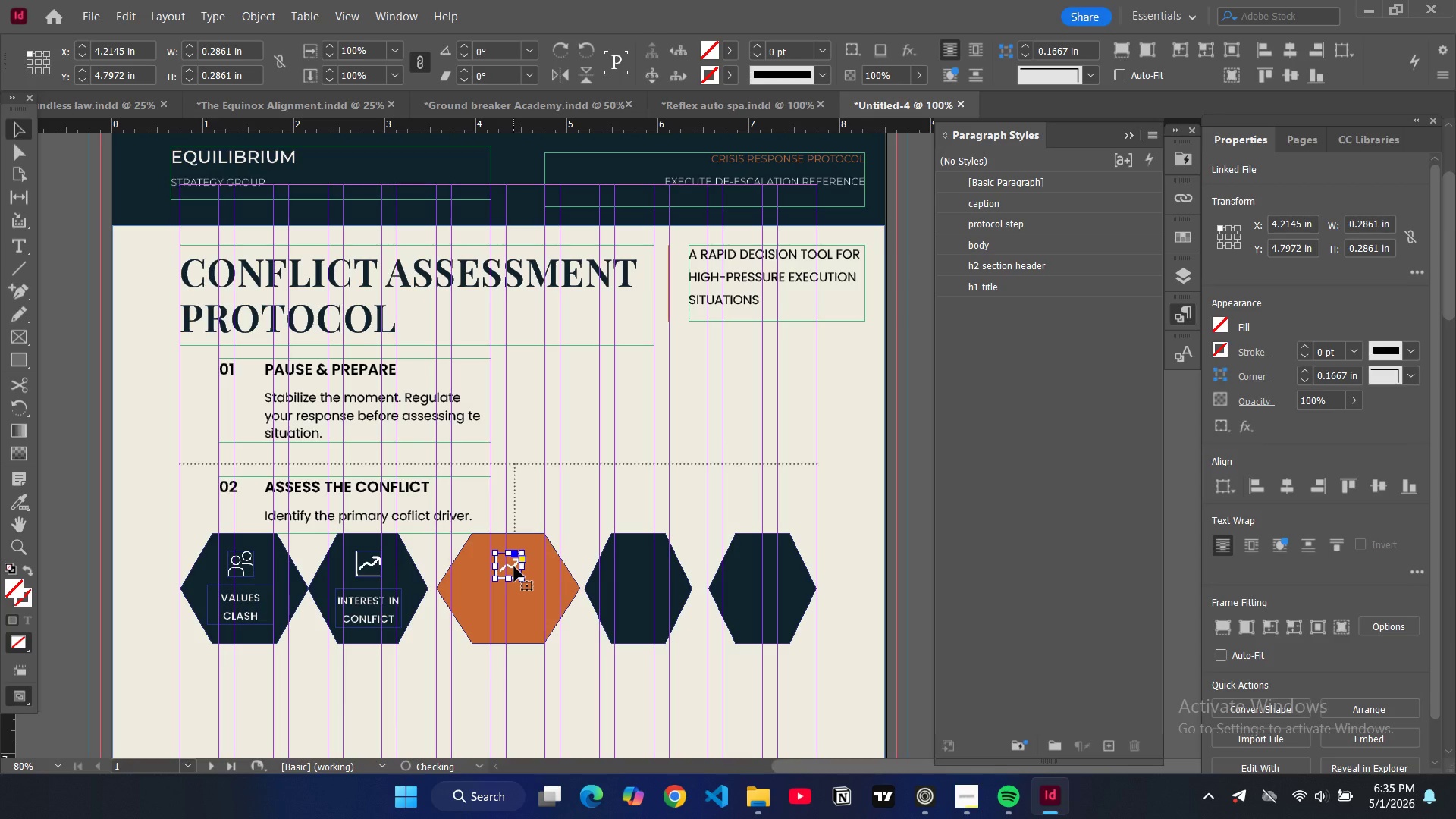 
key(Control+D)
 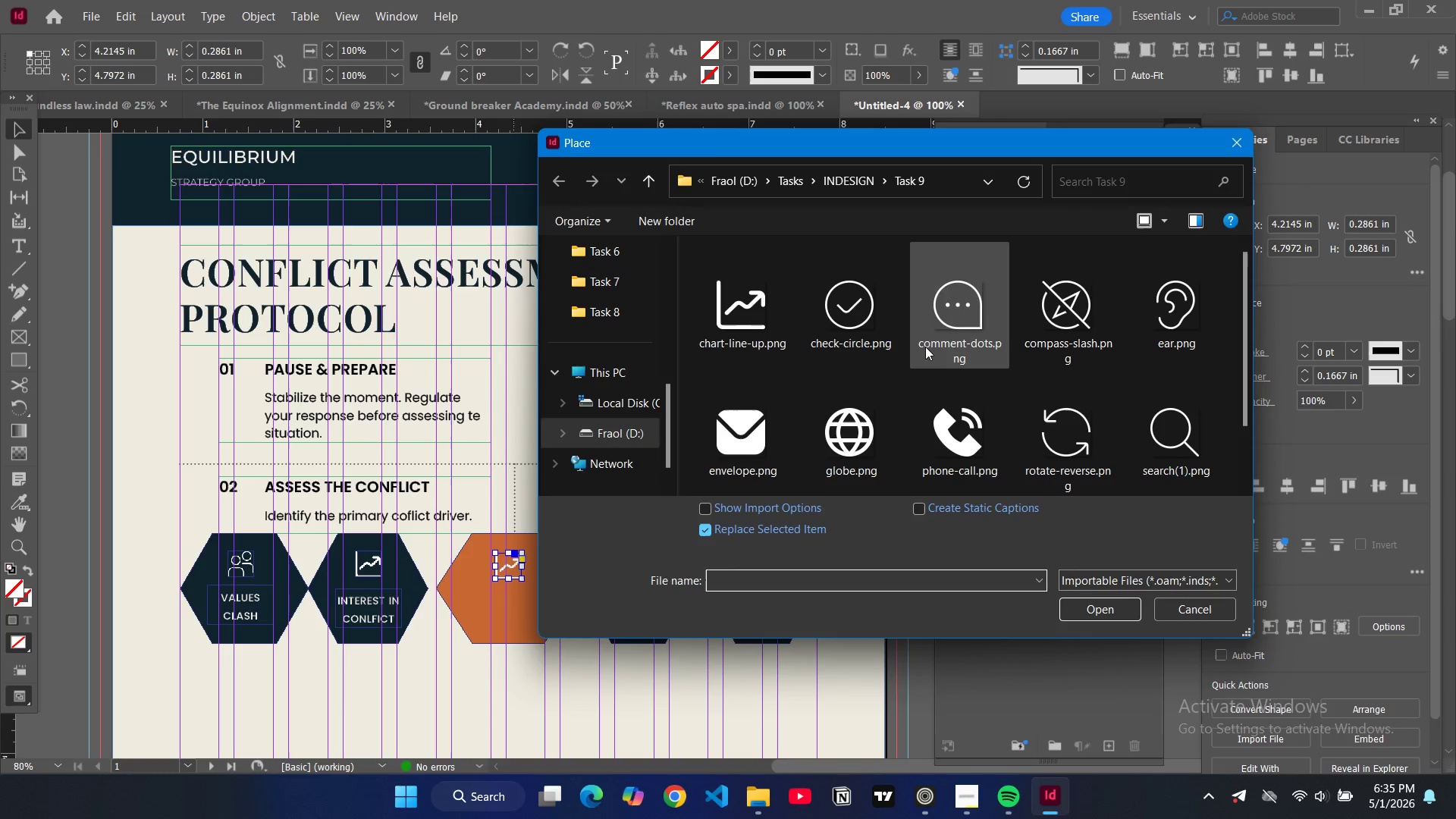 
left_click([964, 335])
 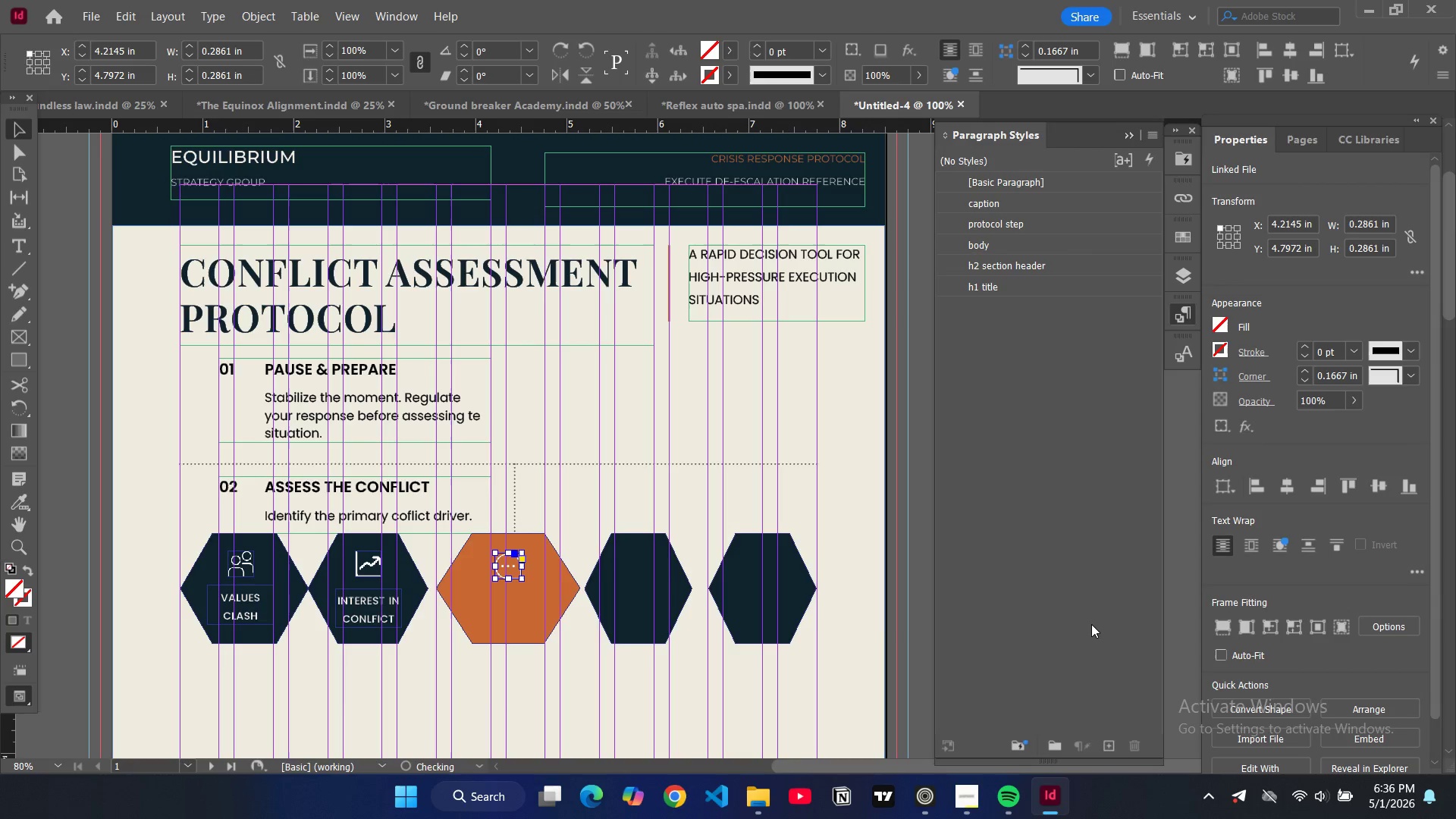 
key(Alt+Control+Shift+C)
 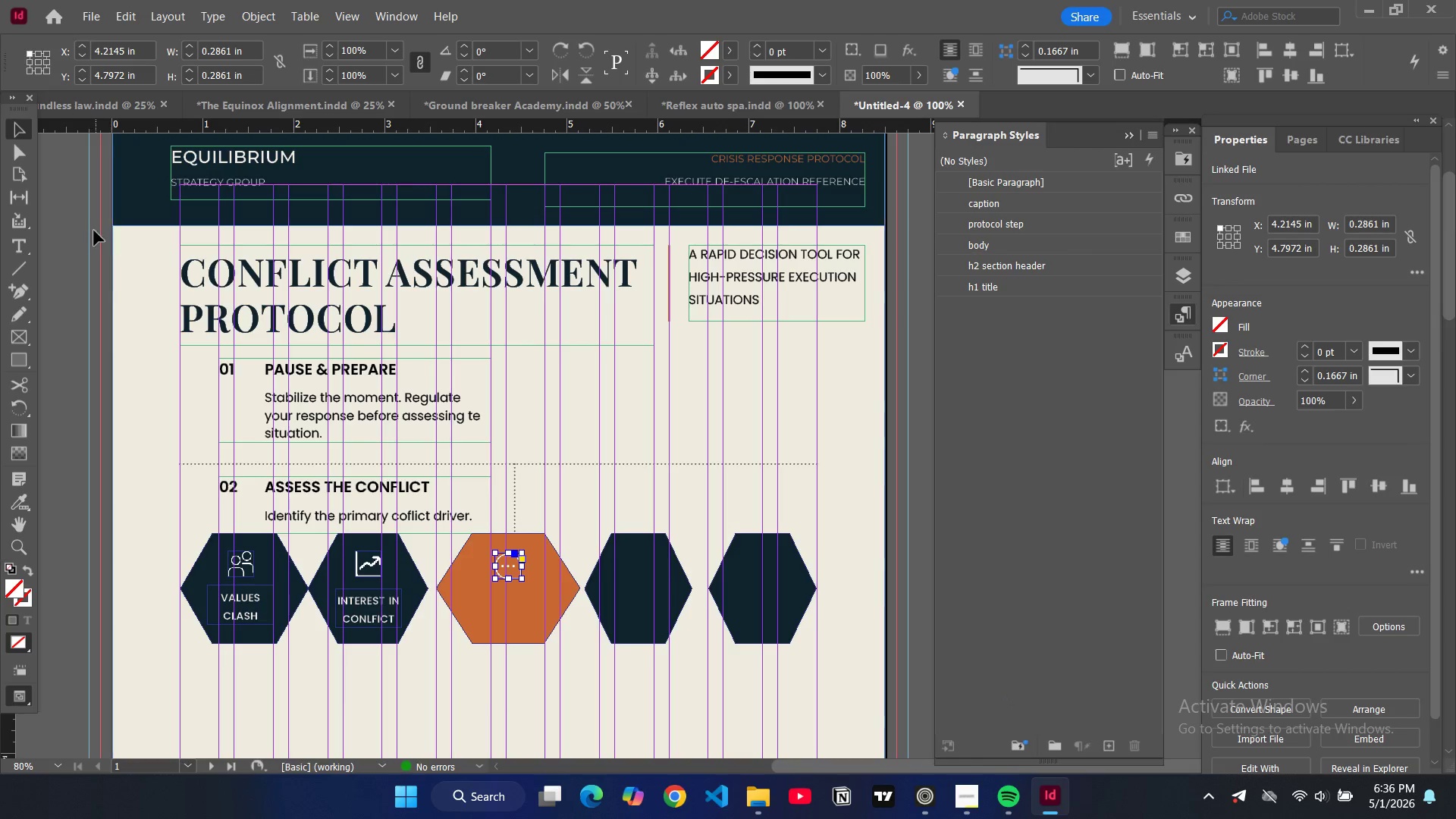 
left_click([68, 217])
 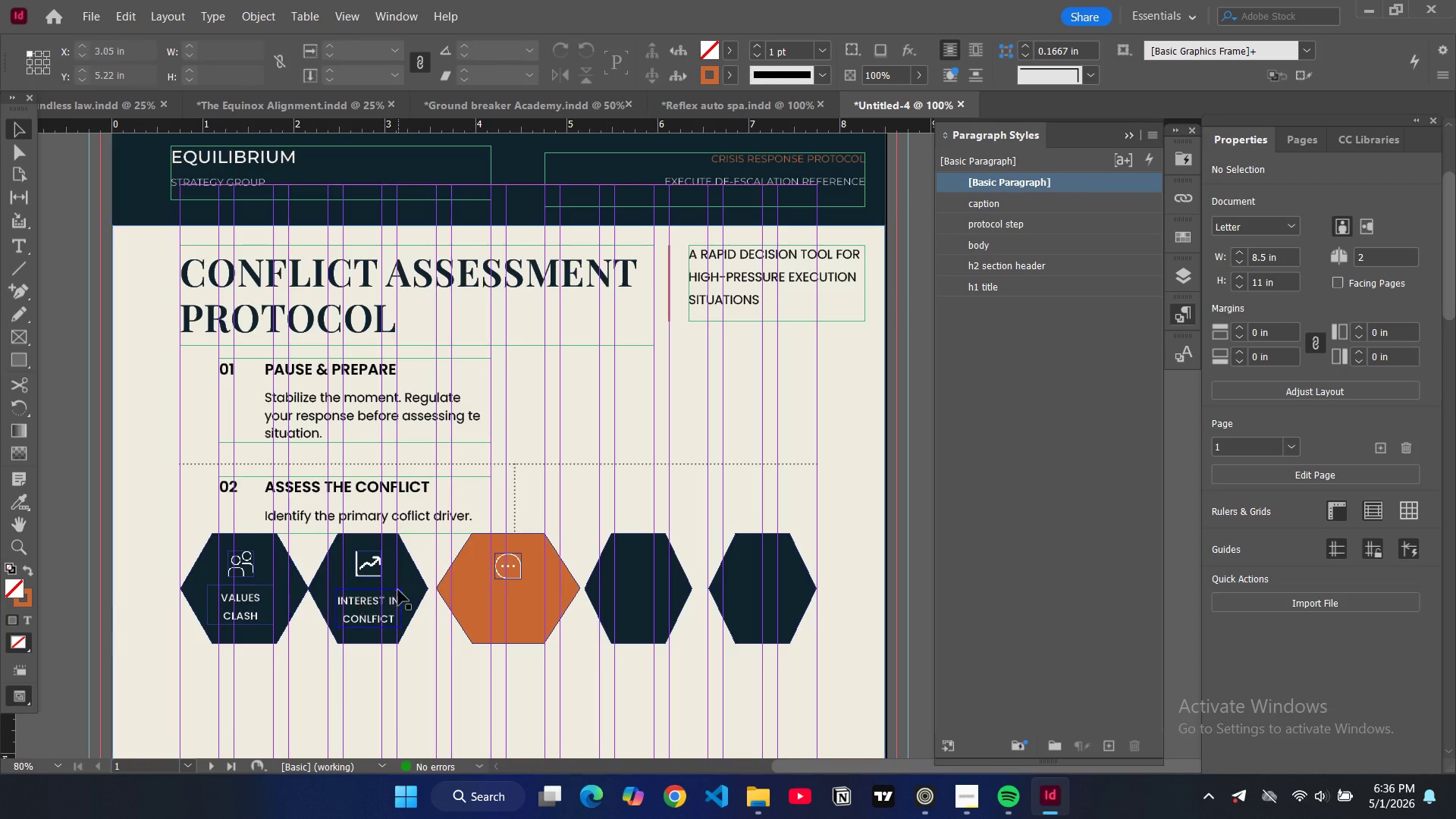 
left_click([375, 597])
 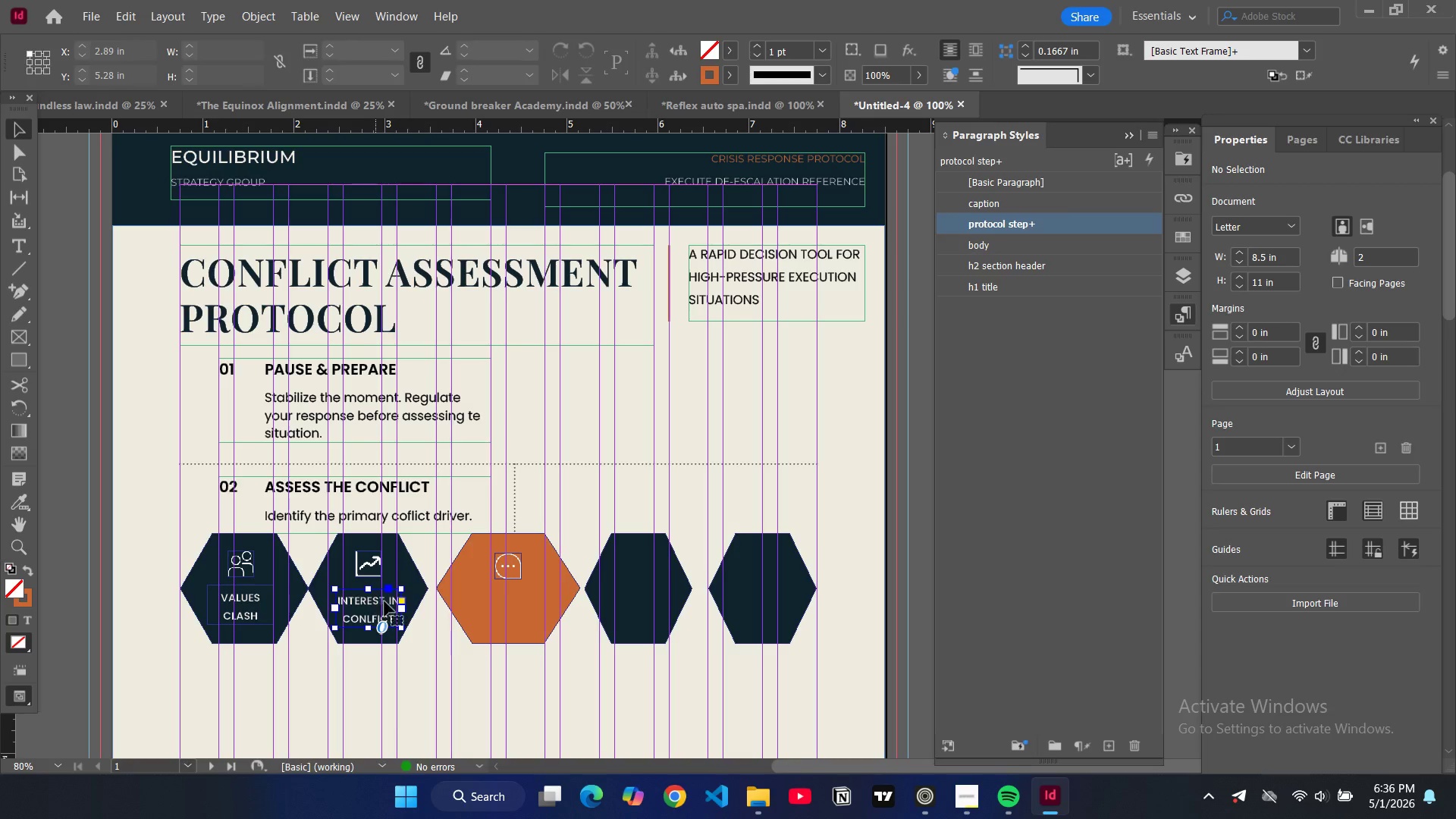 
key(Control+C)
 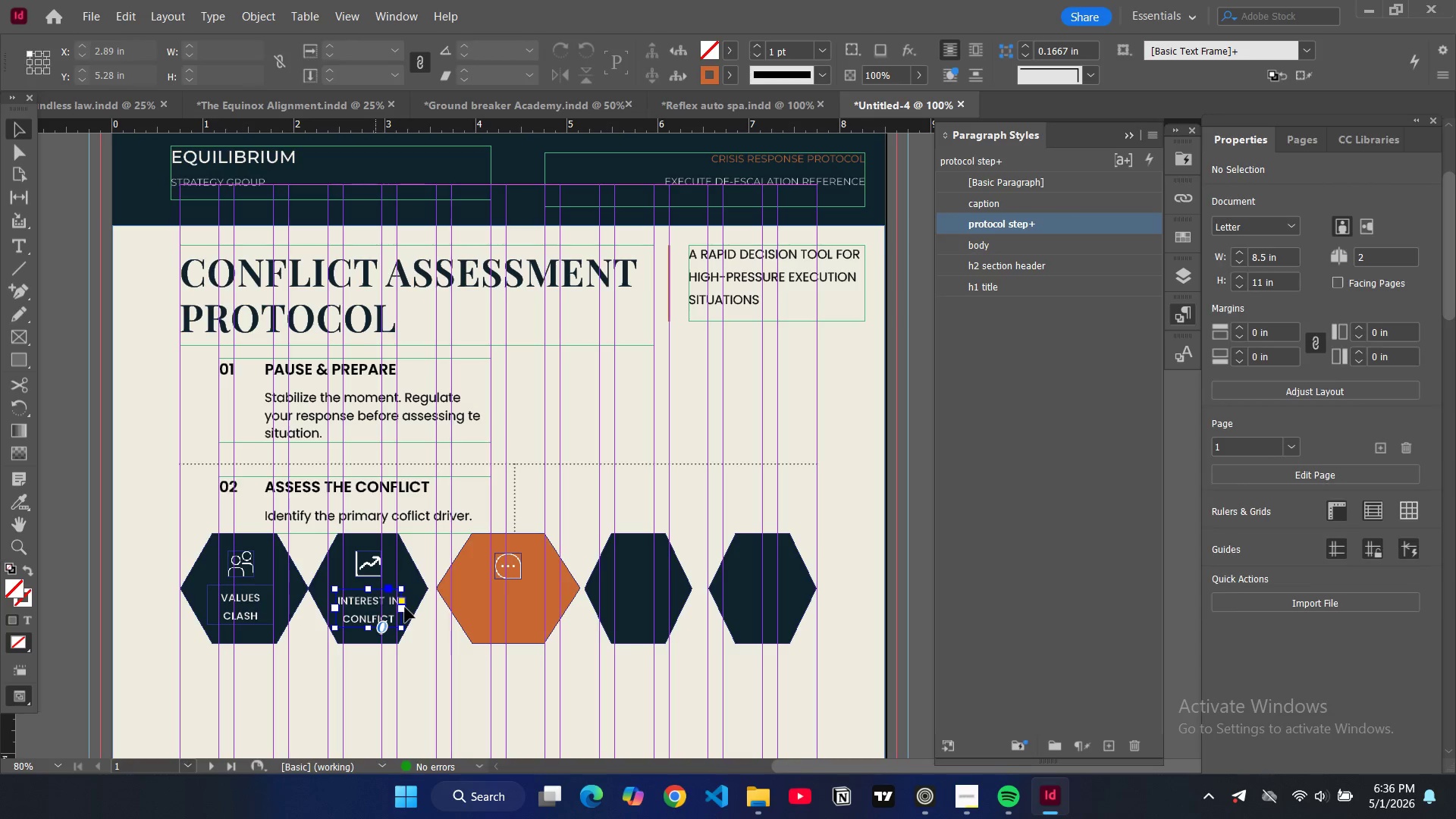 
key(Control+V)
 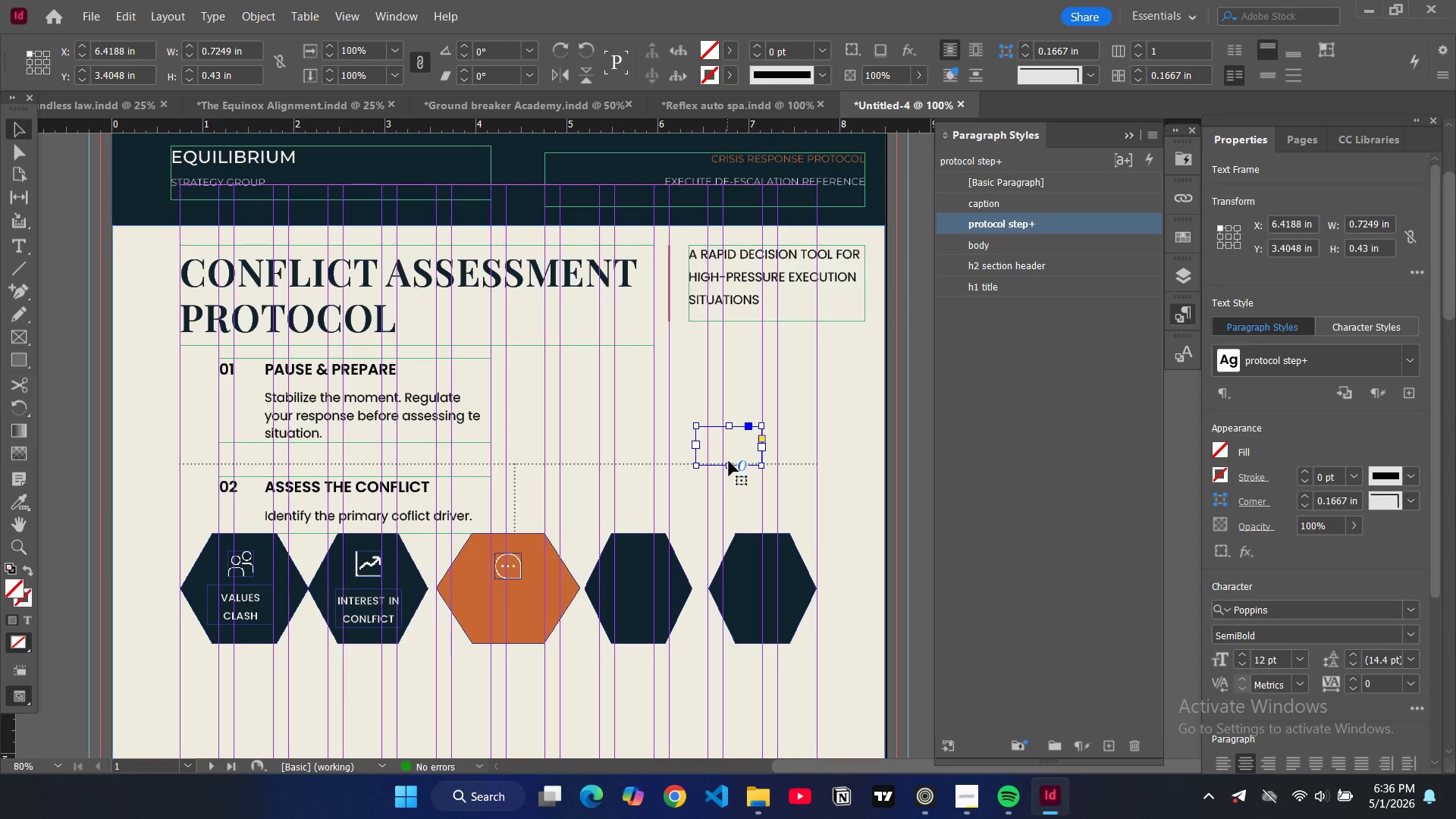 
left_click_drag(start_coordinate=[734, 447], to_coordinate=[513, 607])
 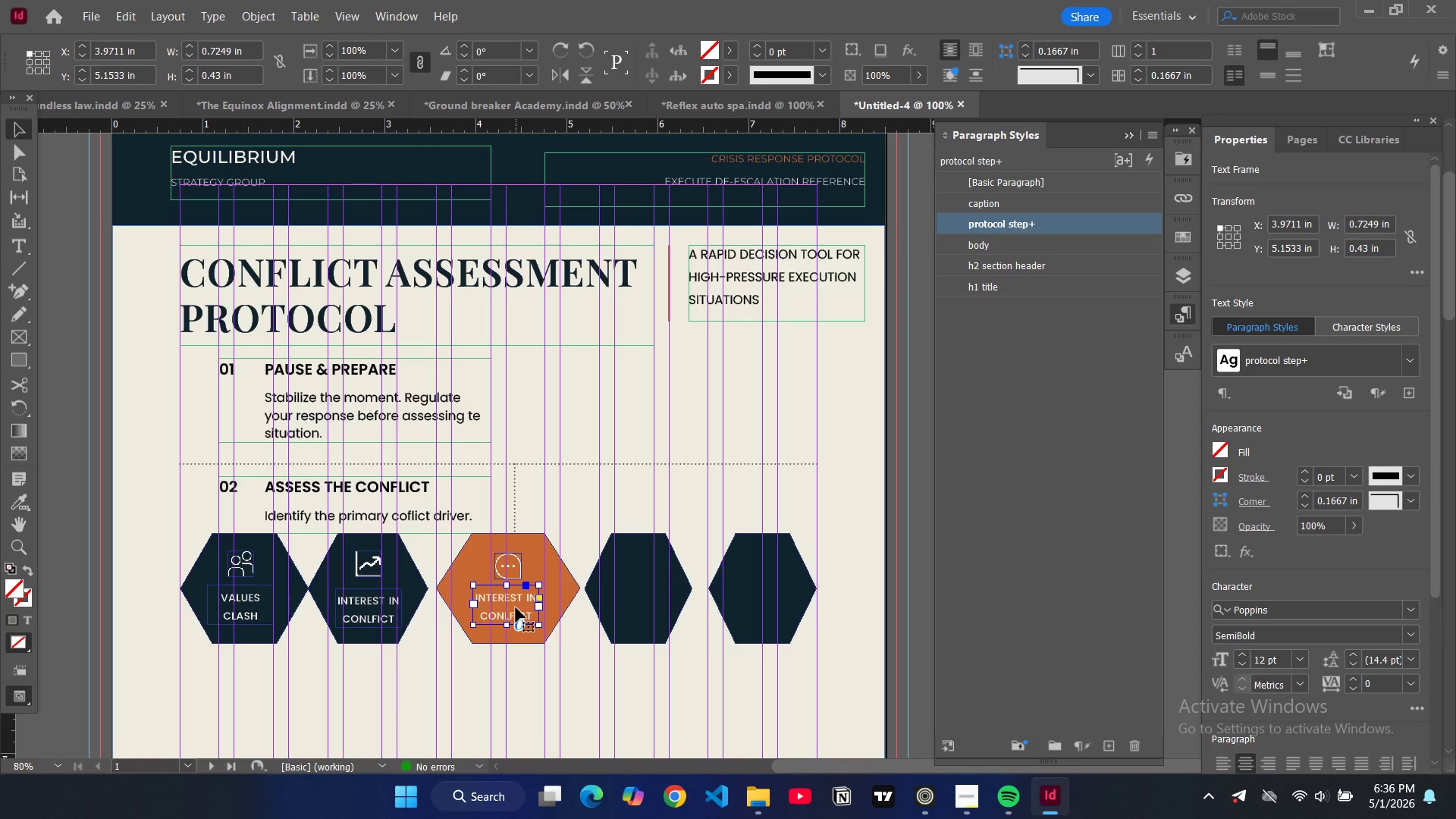 
wait(8.23)
 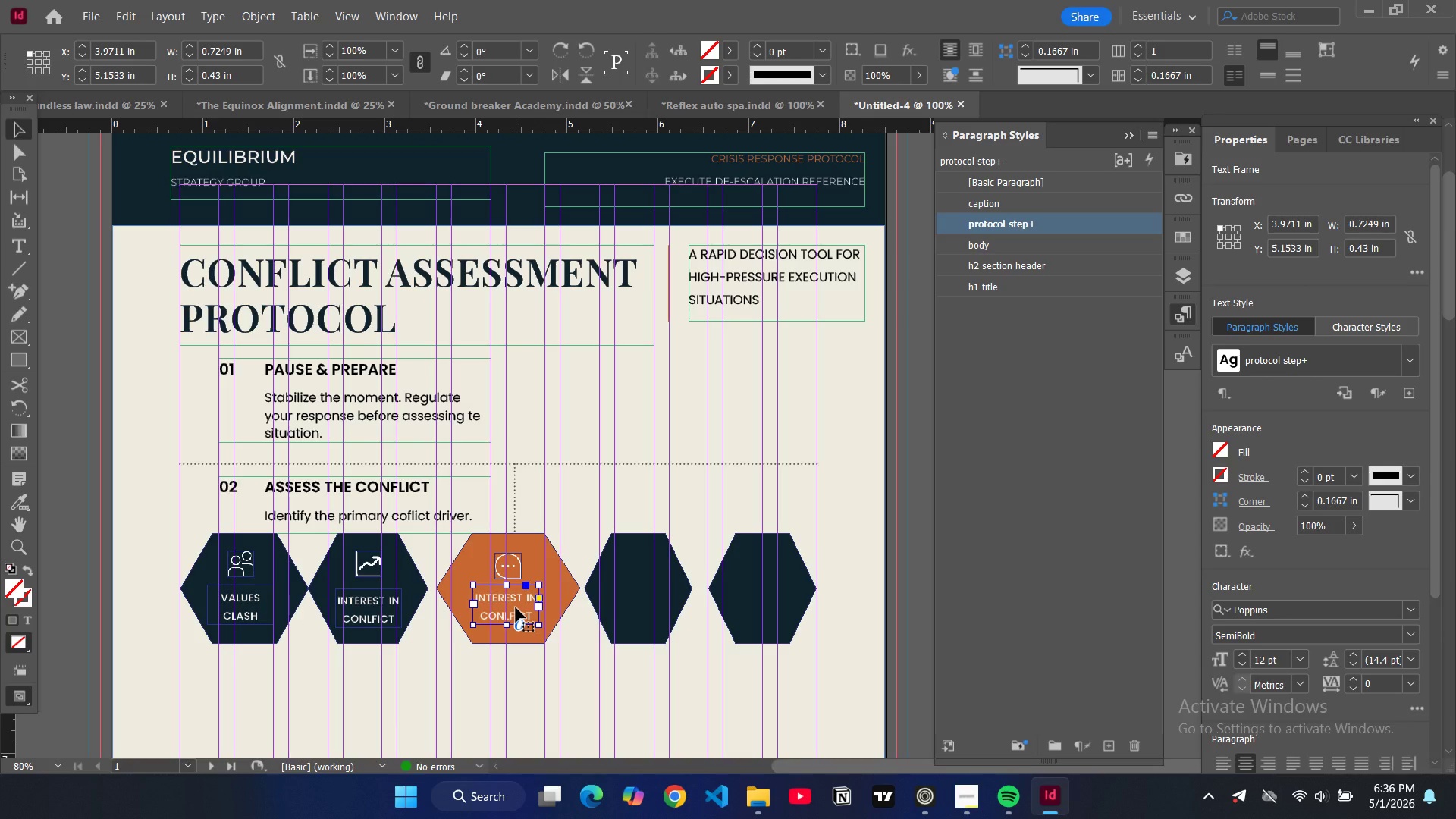 
double_click([516, 607])
 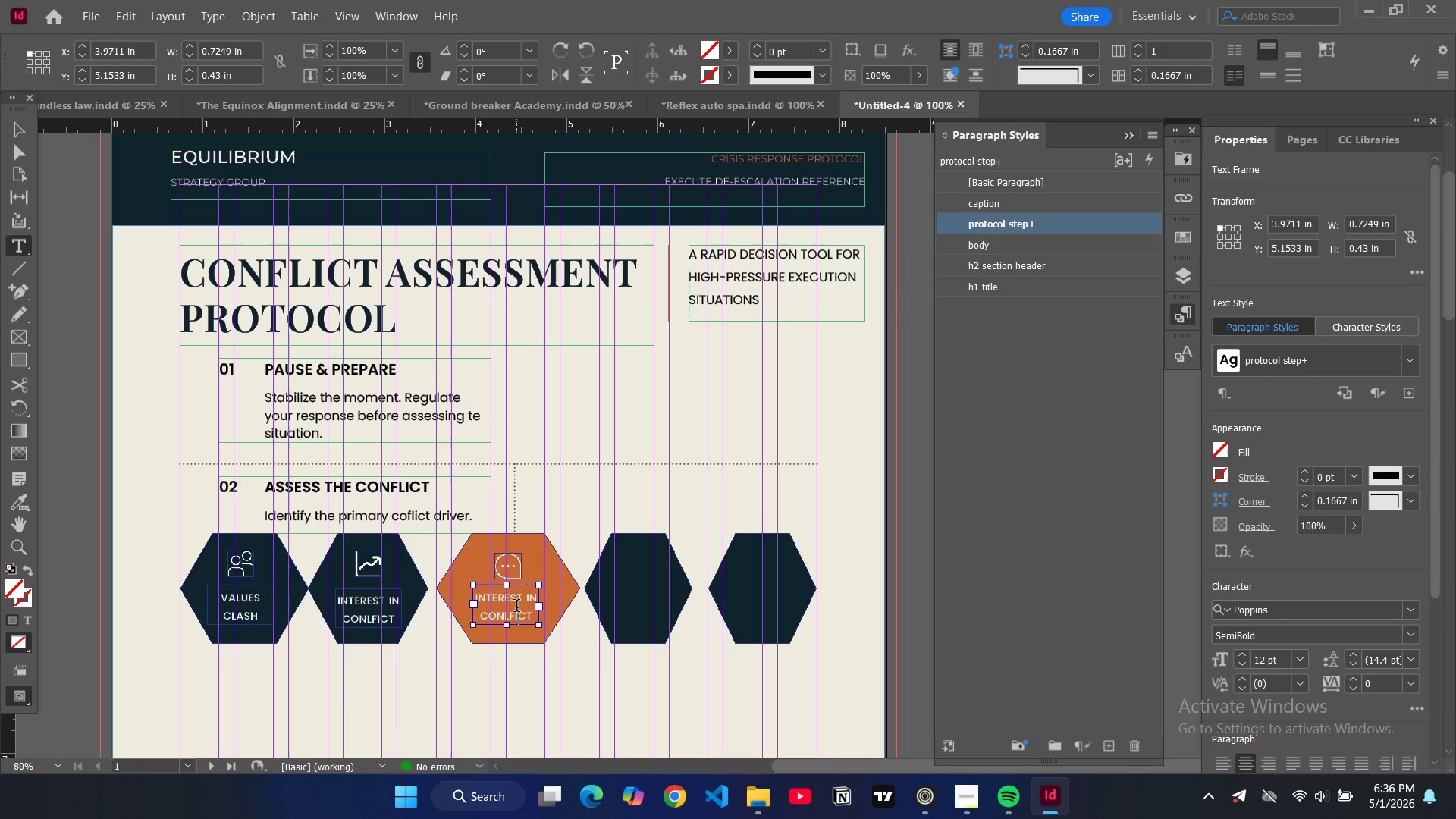 
key(Control+A)
 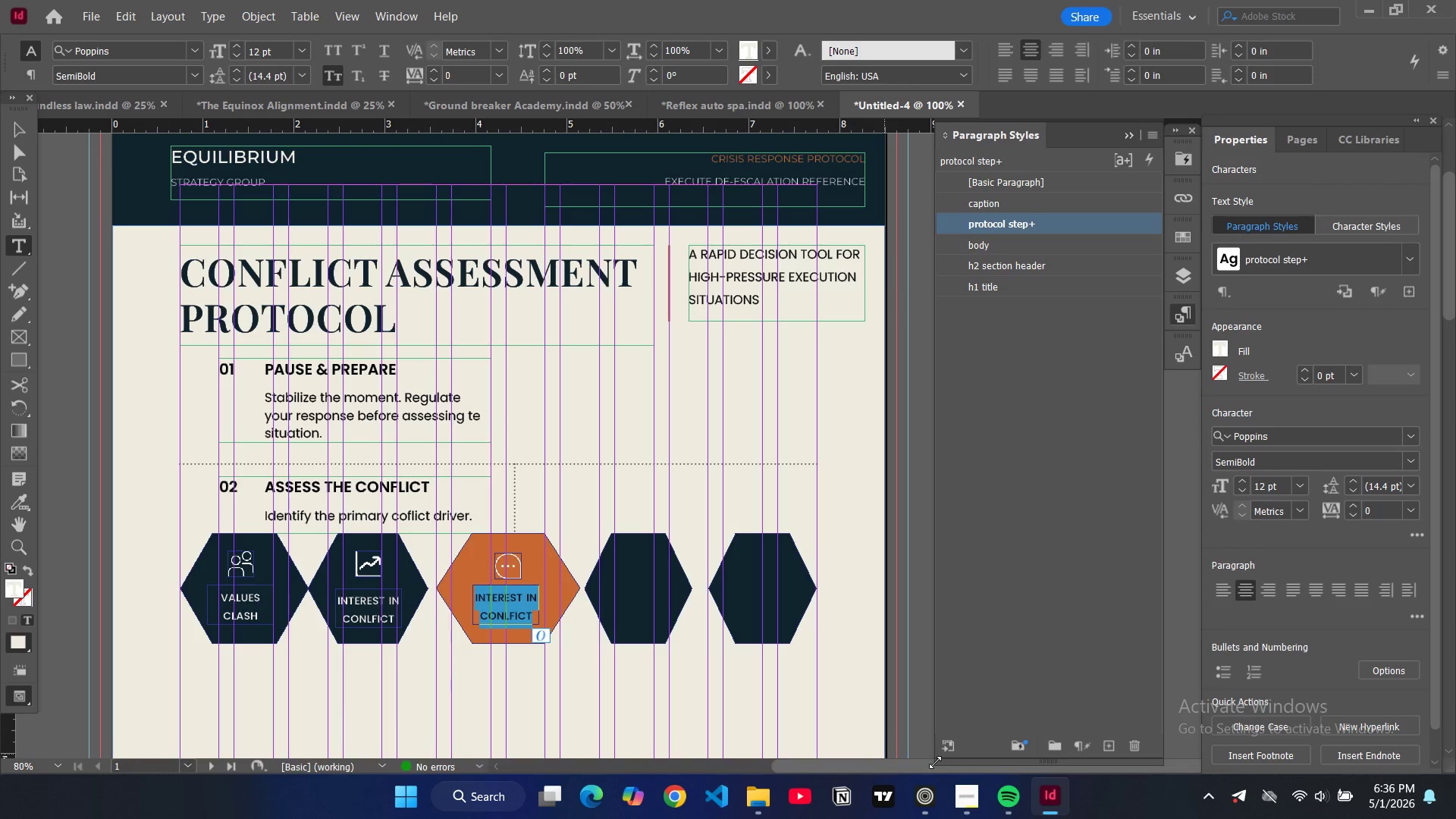 
mouse_move([921, 814])
 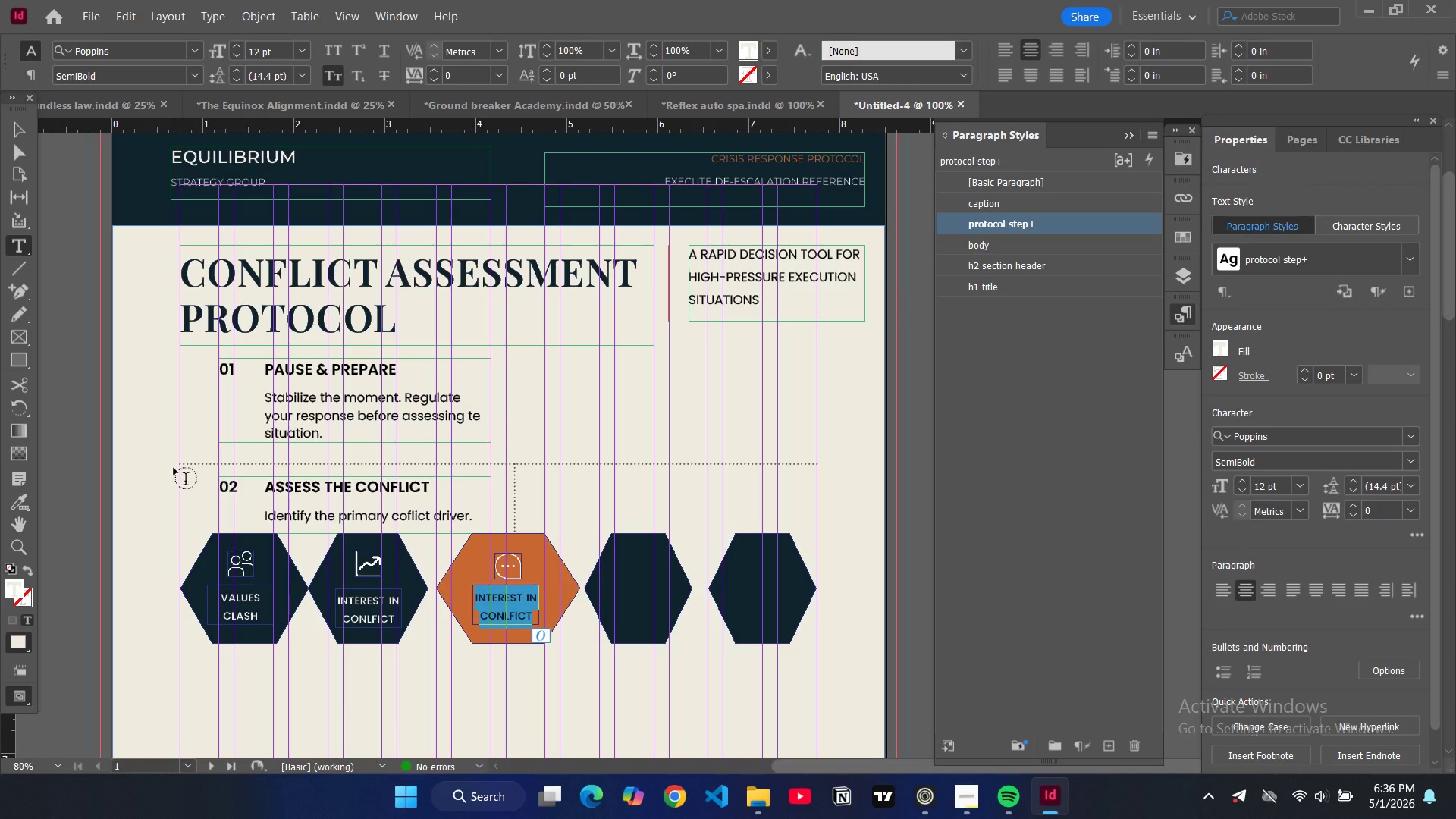 
wait(5.28)
 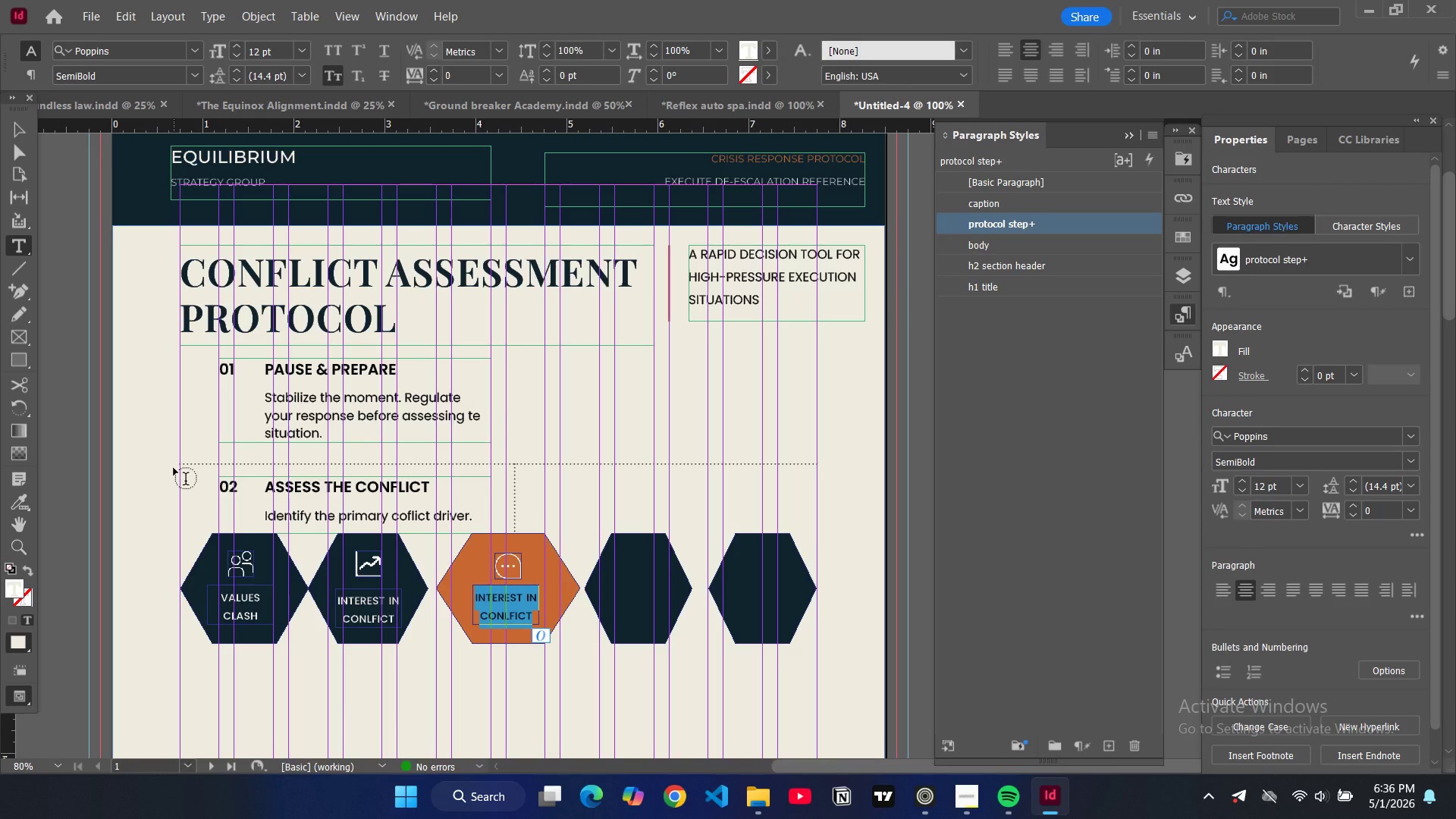 
type(mis comm)
key(Backspace)
key(Backspace)
key(Backspace)
key(Backspace)
key(Backspace)
type(ci)
key(Backspace)
type(ommunication)
 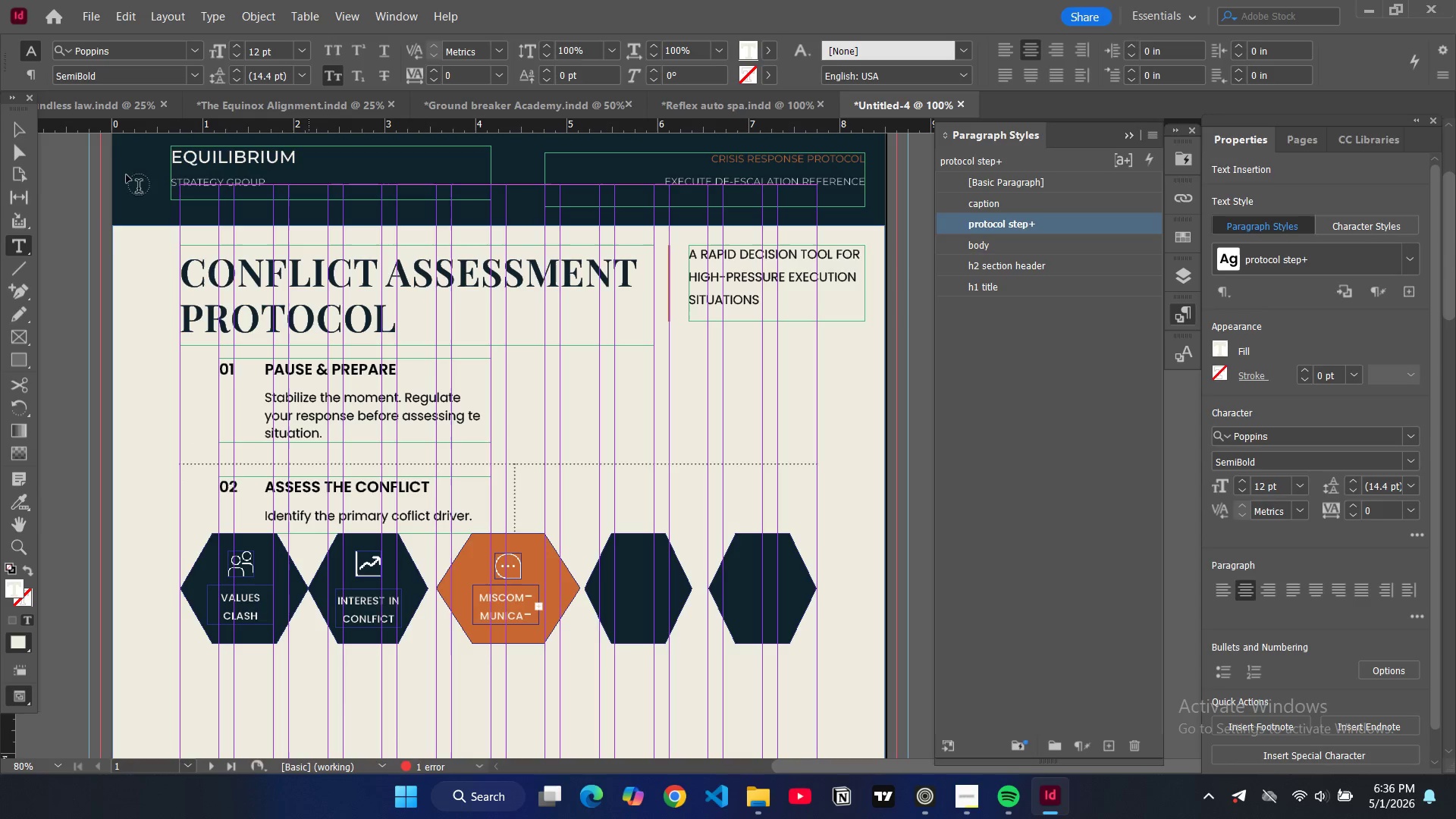 
left_click([14, 131])
 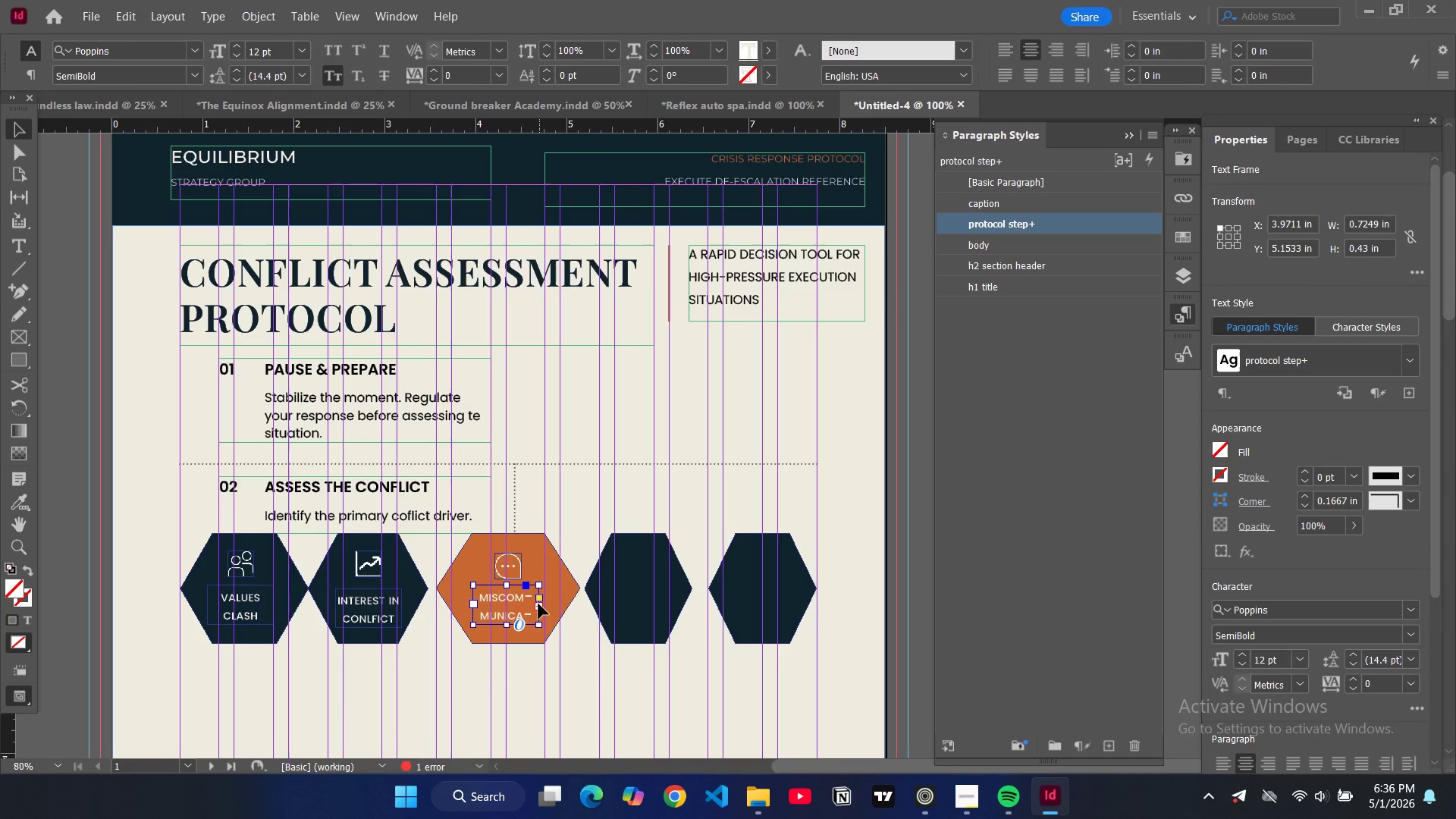 
left_click_drag(start_coordinate=[538, 605], to_coordinate=[556, 607])
 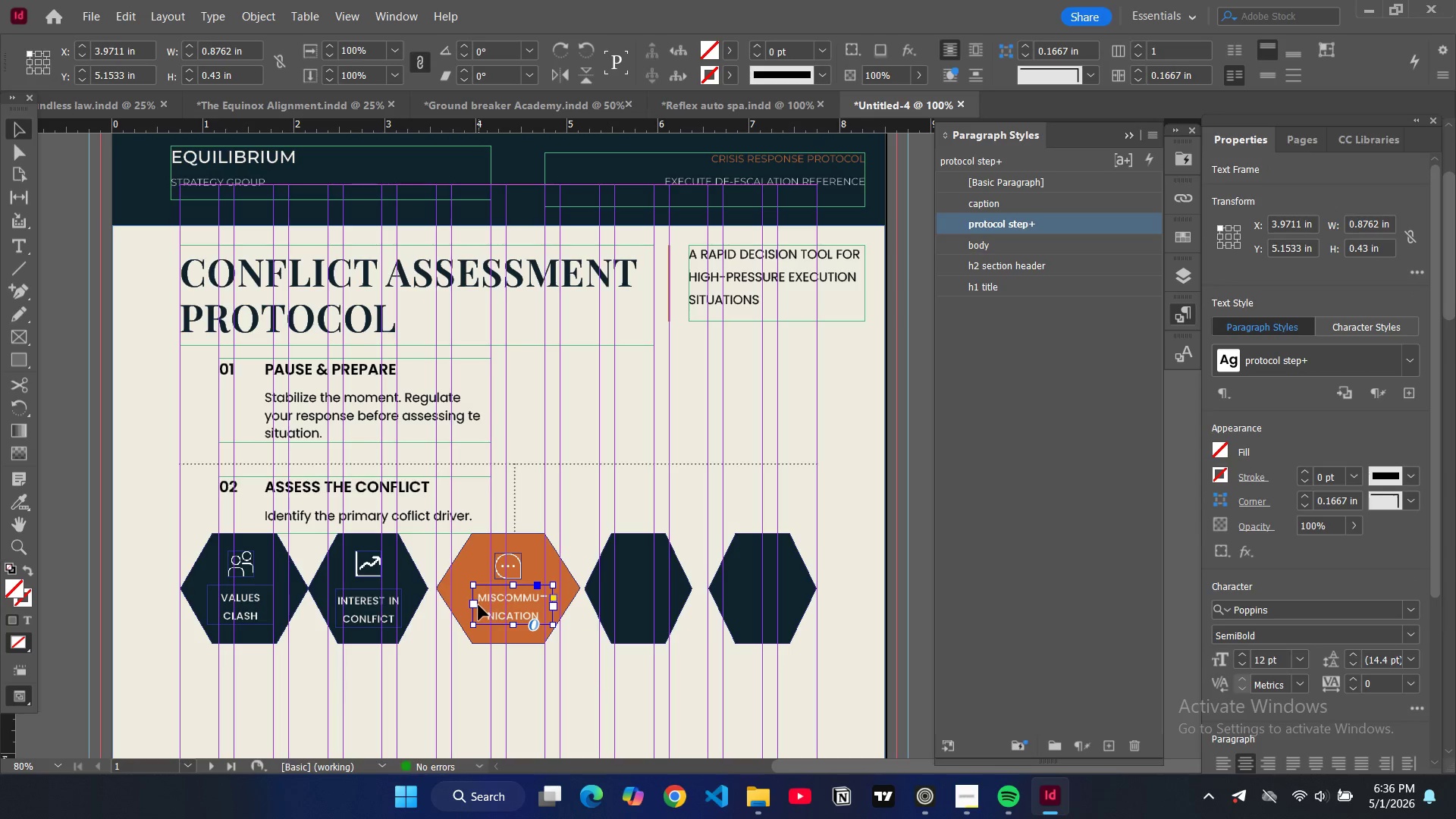 
left_click_drag(start_coordinate=[477, 605], to_coordinate=[461, 605])
 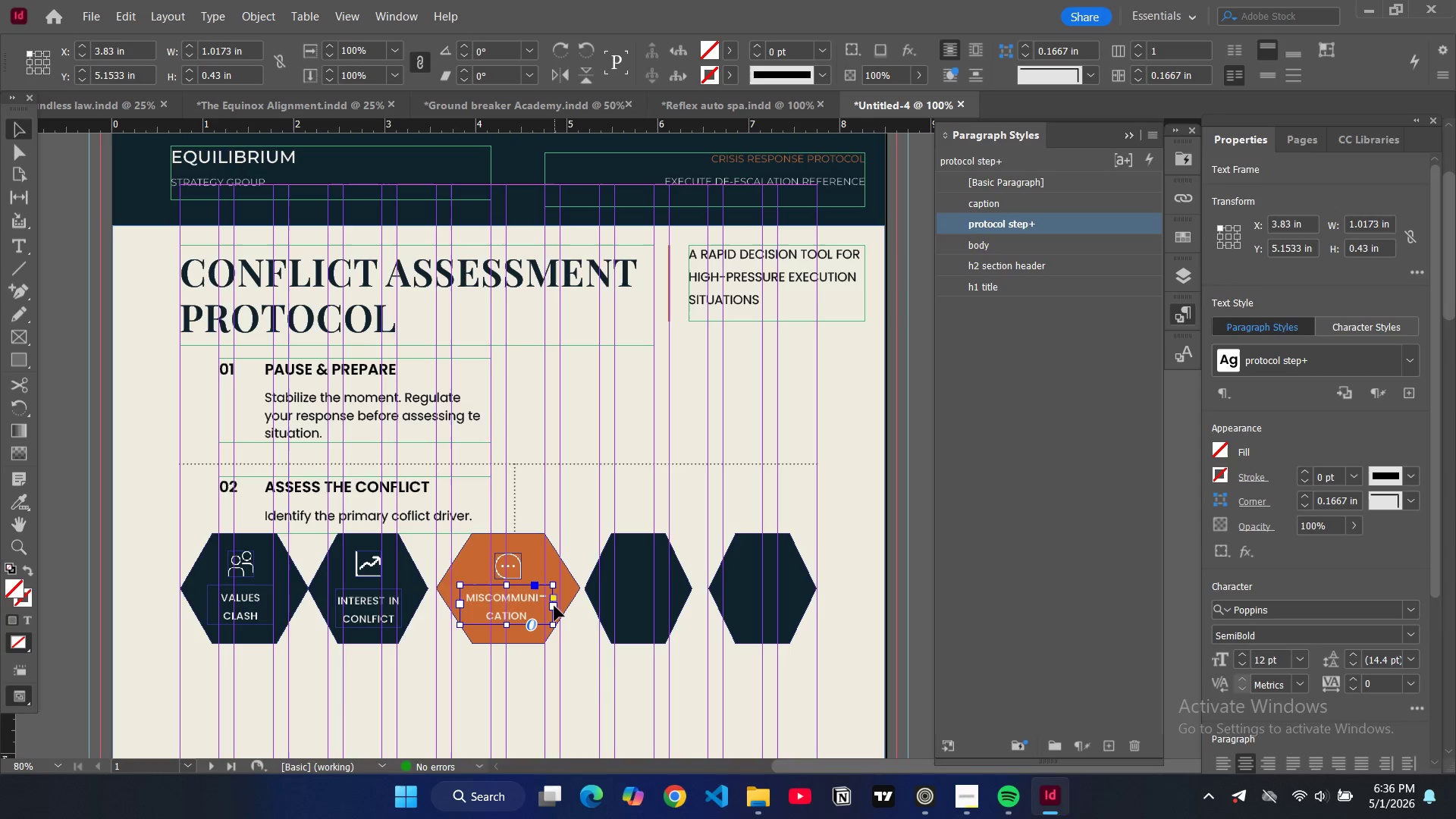 
left_click_drag(start_coordinate=[554, 606], to_coordinate=[573, 603])
 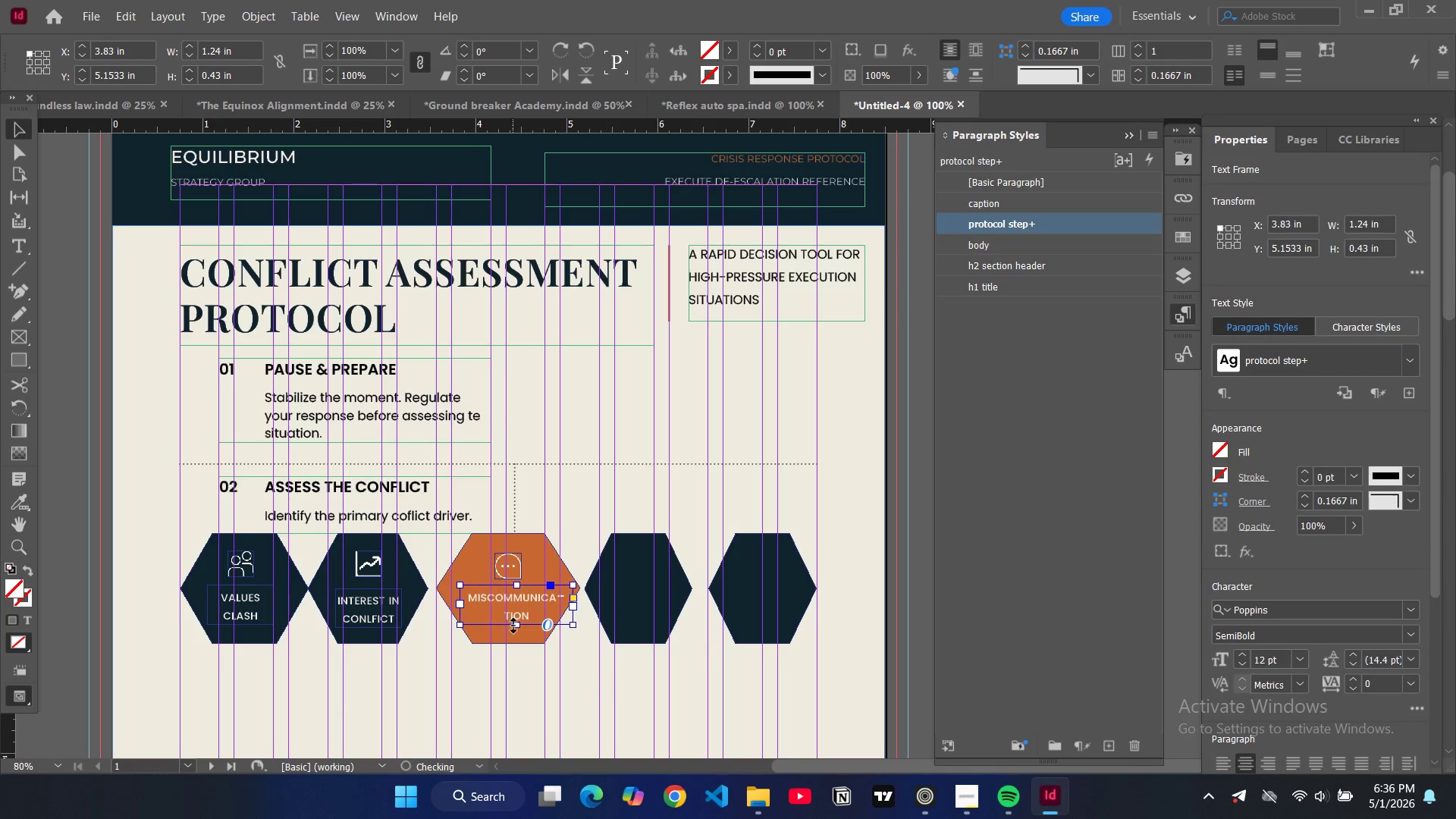 
left_click_drag(start_coordinate=[517, 623], to_coordinate=[515, 608])
 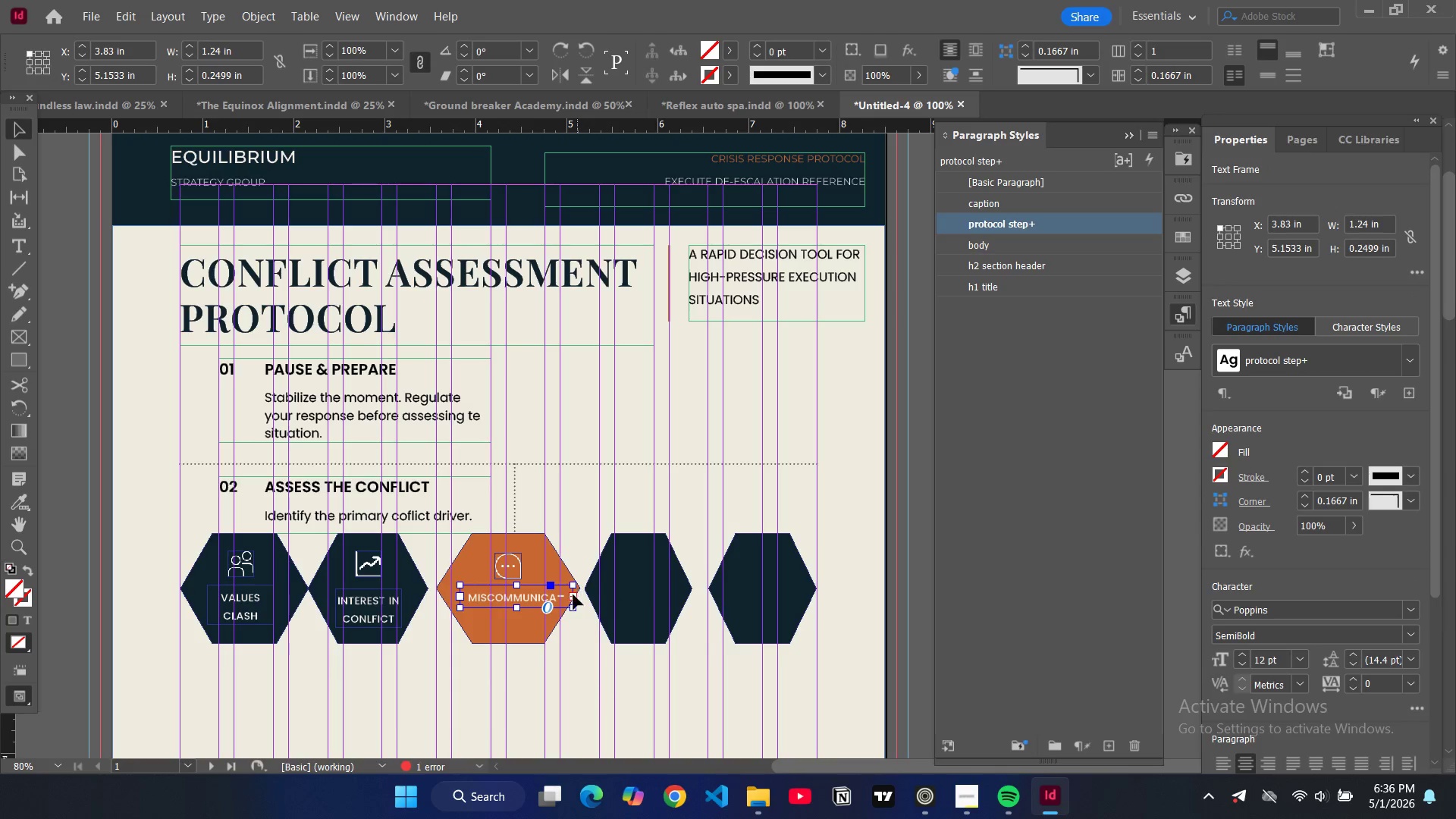 
left_click_drag(start_coordinate=[572, 595], to_coordinate=[584, 595])
 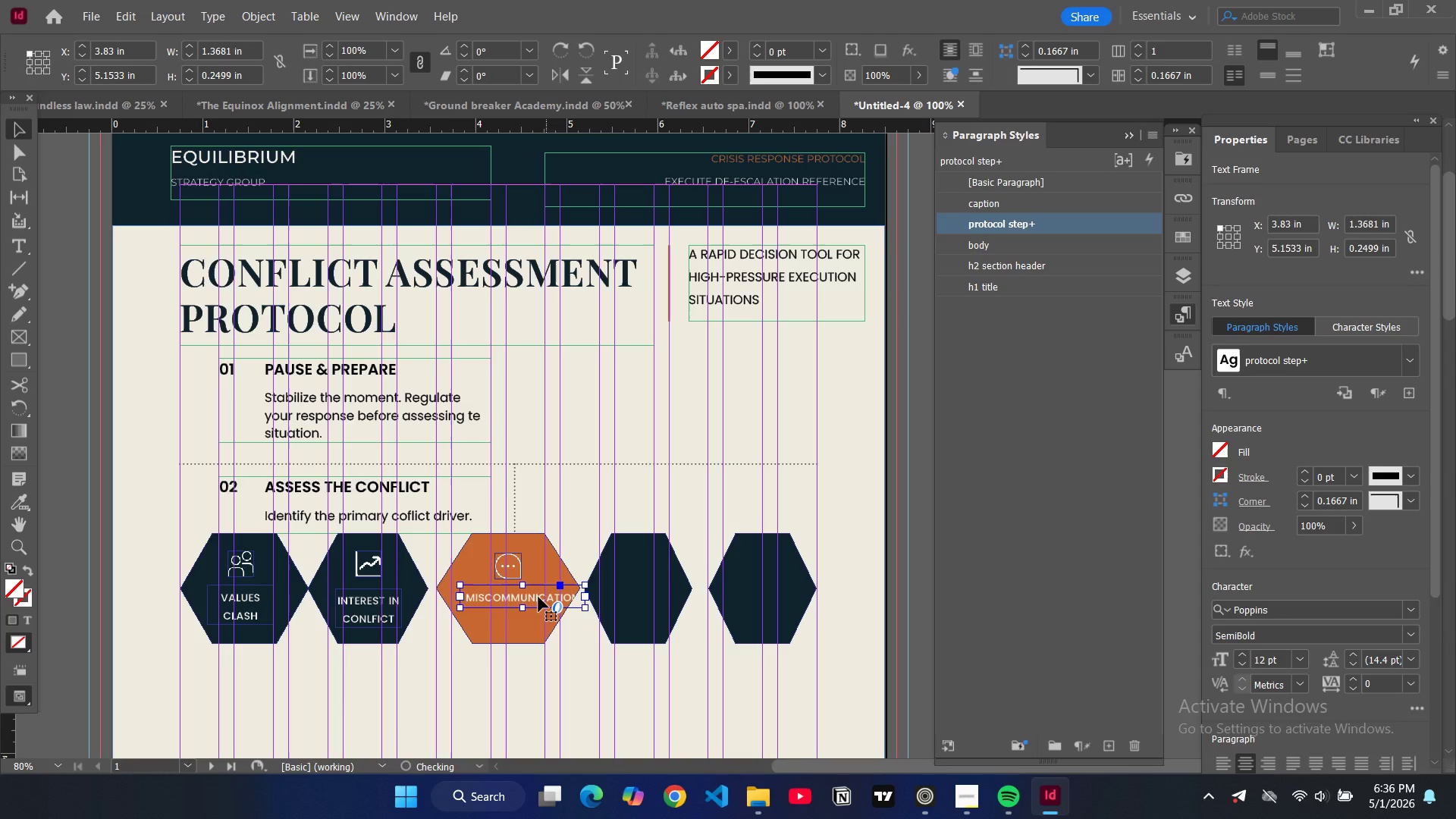 
left_click_drag(start_coordinate=[538, 597], to_coordinate=[519, 597])
 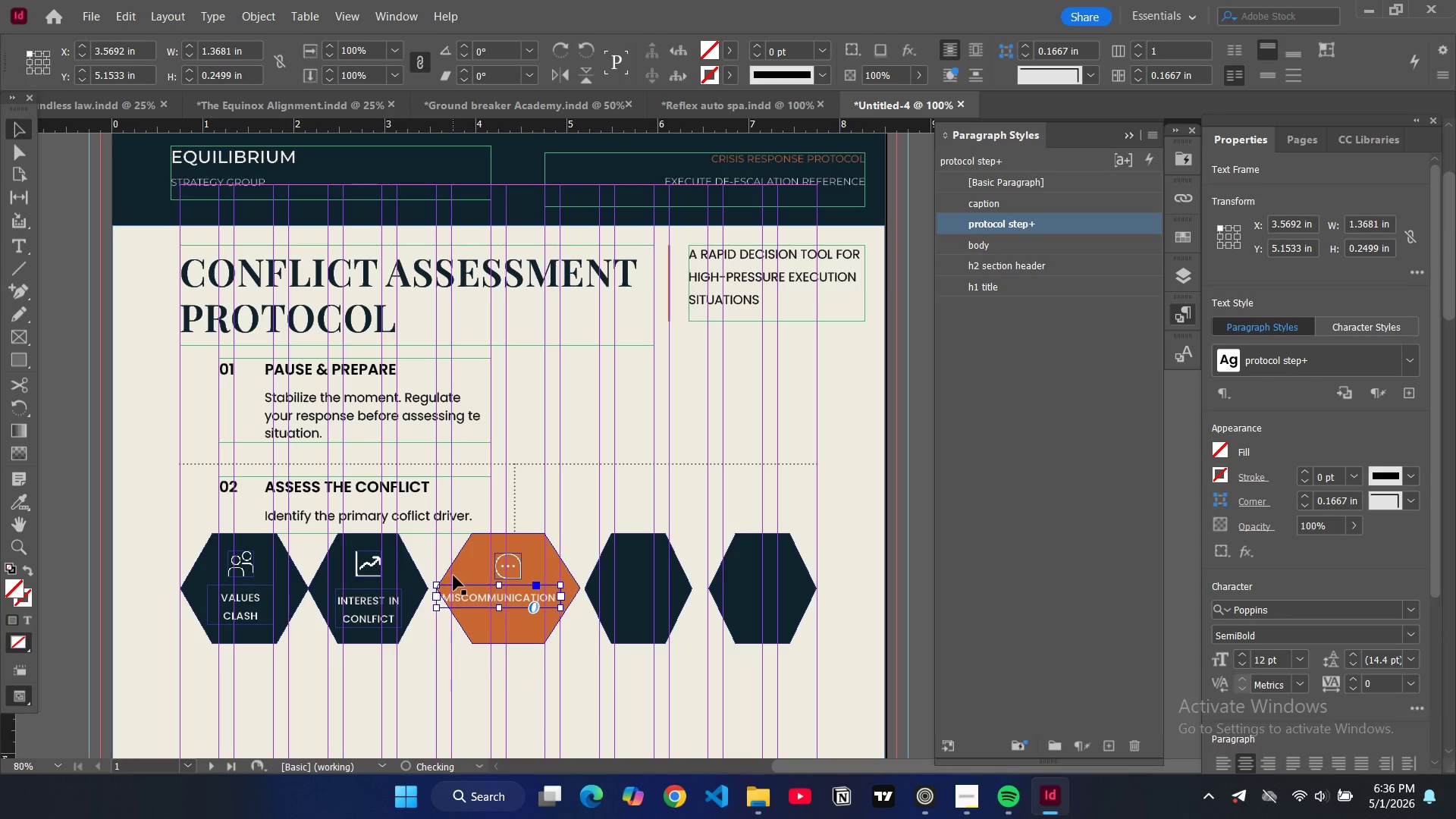 
left_click([453, 576])
 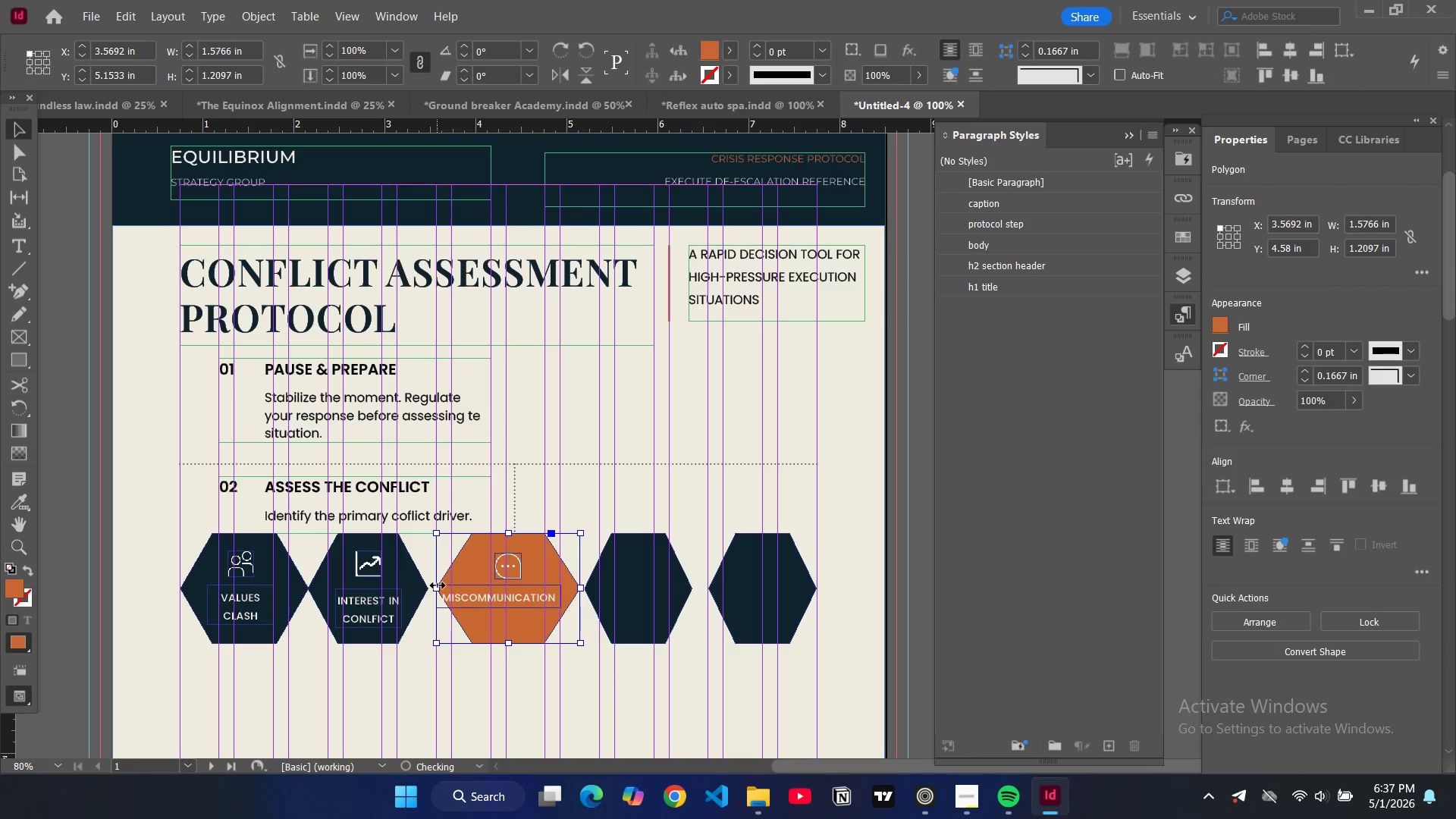 
left_click_drag(start_coordinate=[438, 587], to_coordinate=[430, 588])
 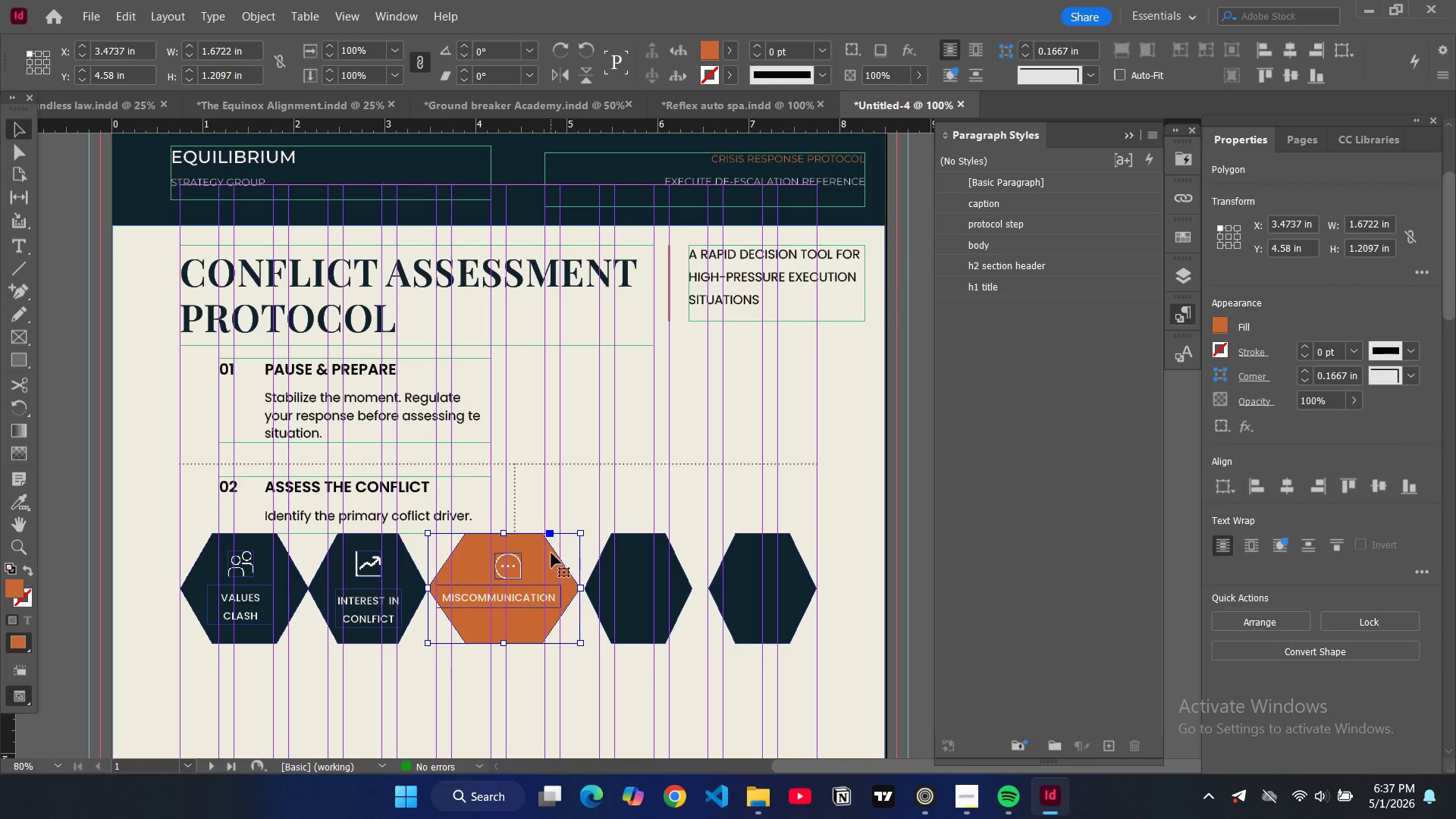 
left_click([554, 556])
 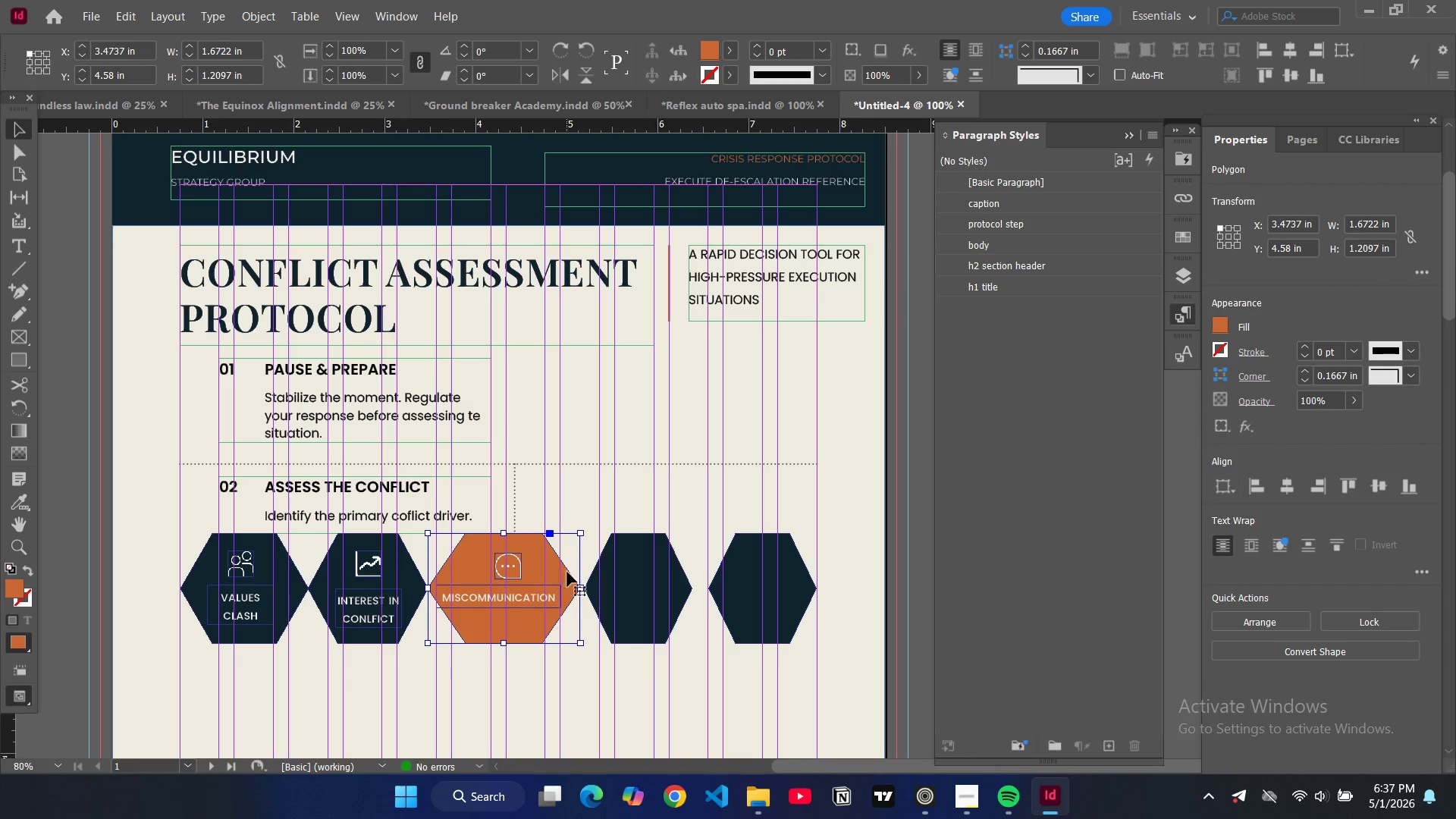 
left_click([567, 572])
 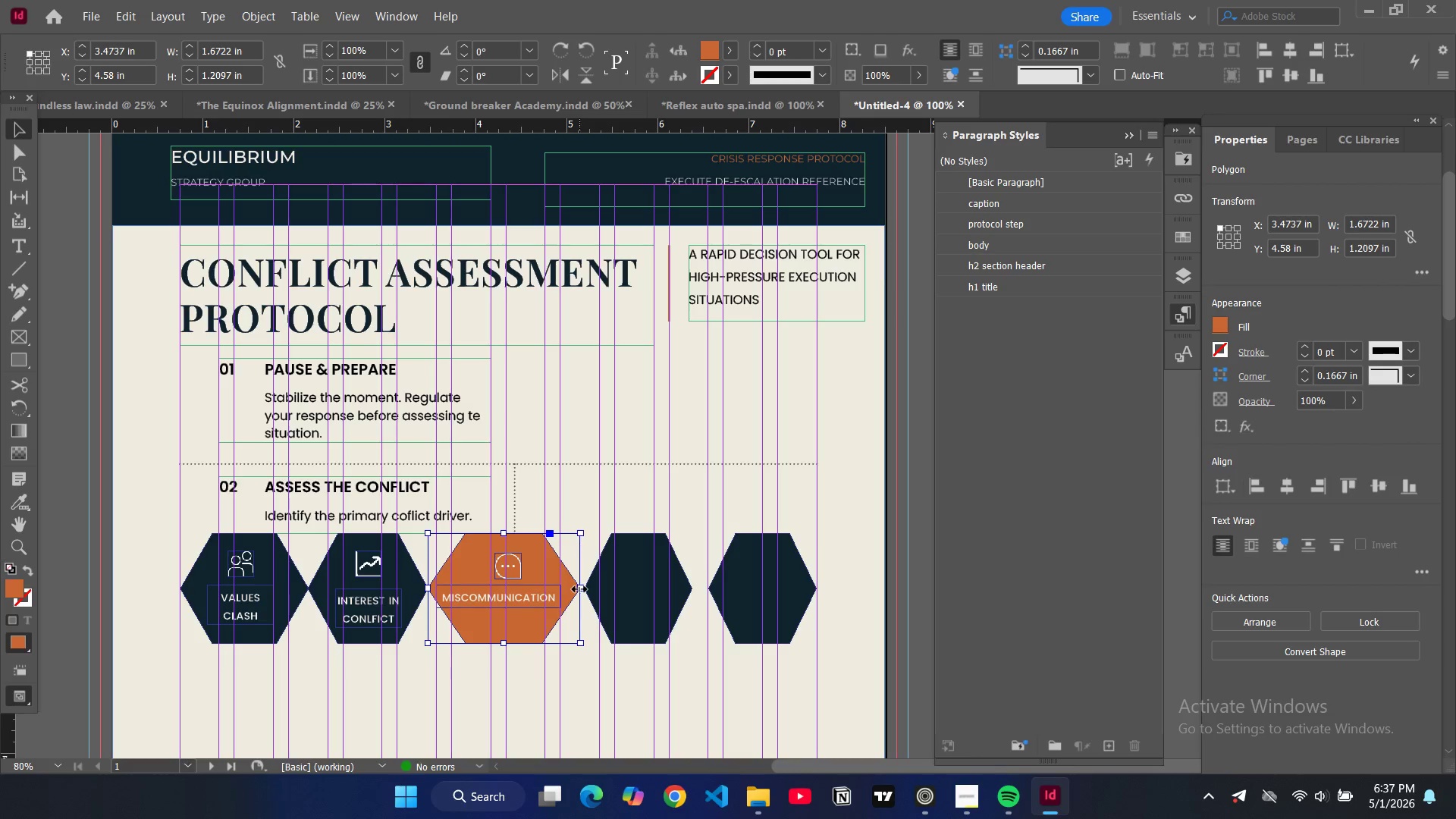 
left_click_drag(start_coordinate=[579, 589], to_coordinate=[586, 591])
 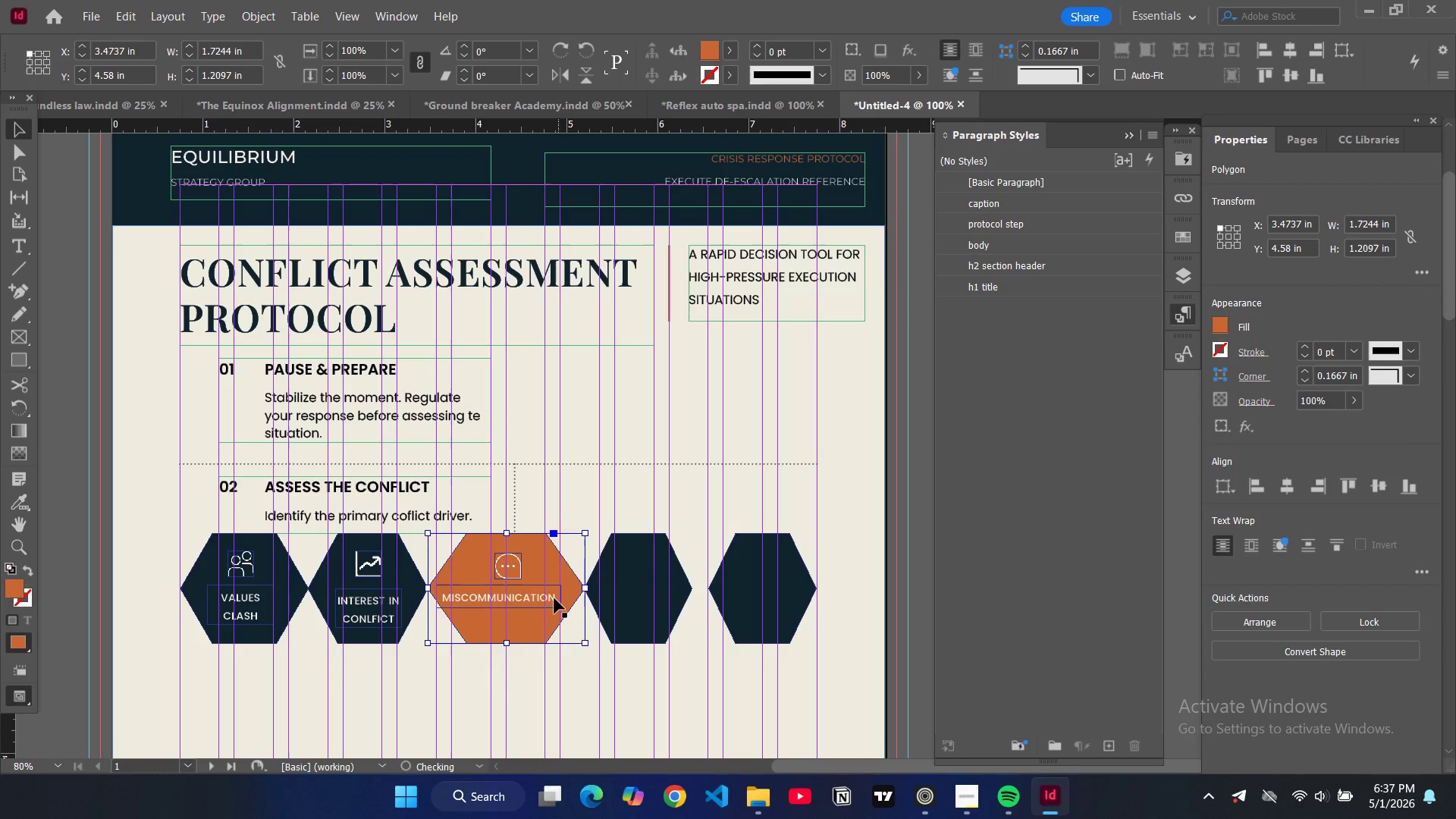 
left_click([554, 598])
 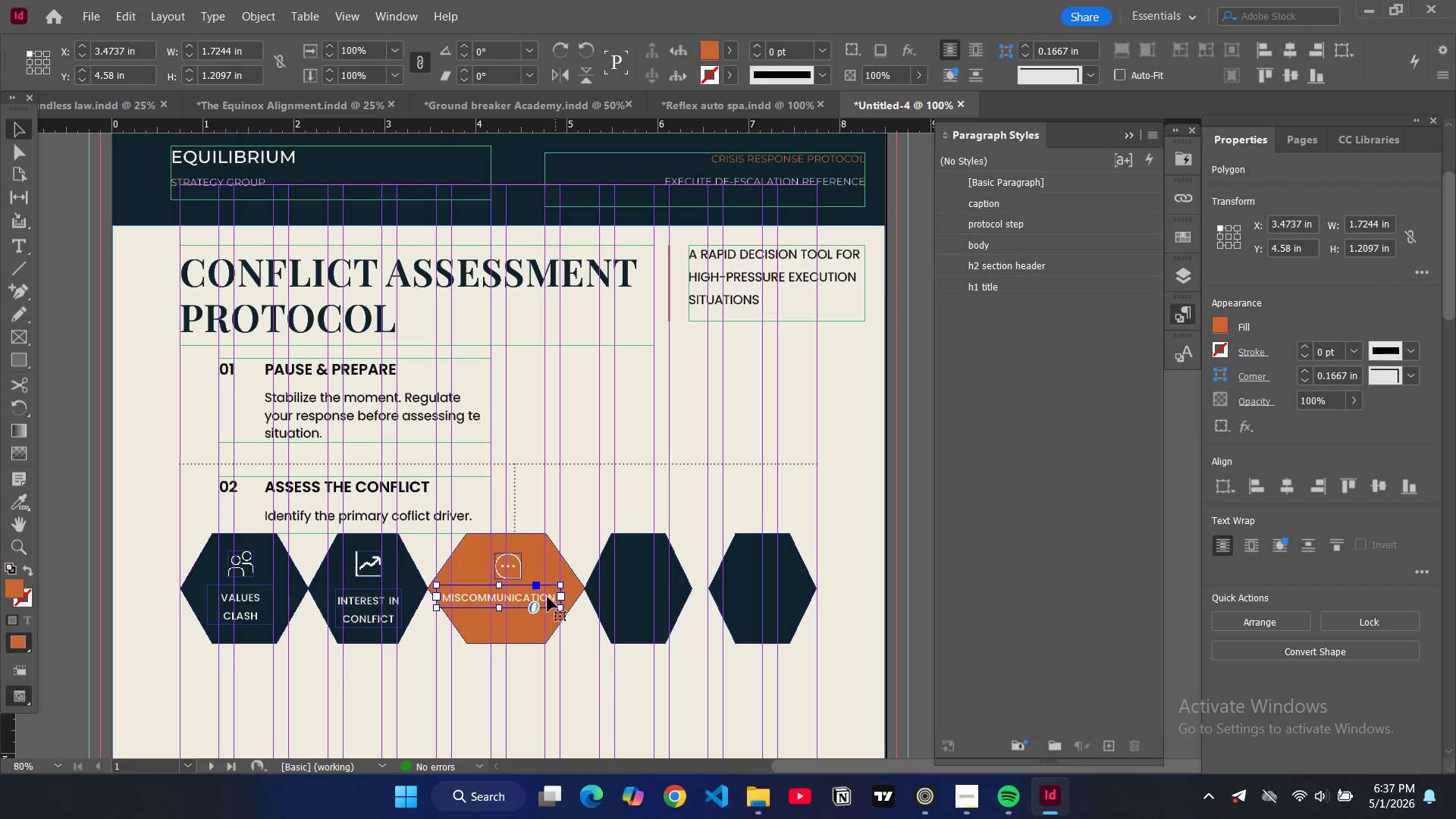 
left_click_drag(start_coordinate=[548, 597], to_coordinate=[557, 597])
 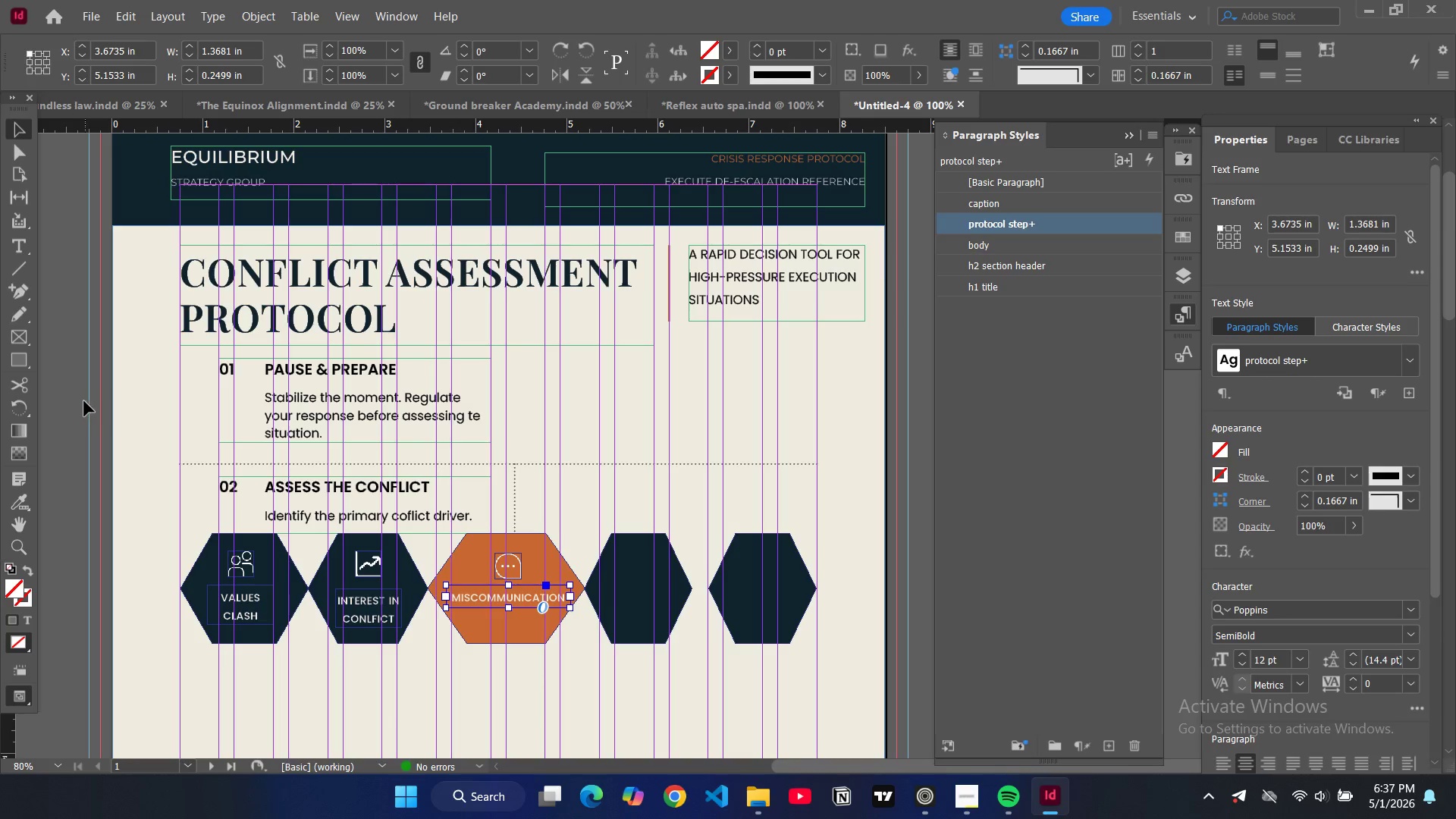 
left_click([69, 392])
 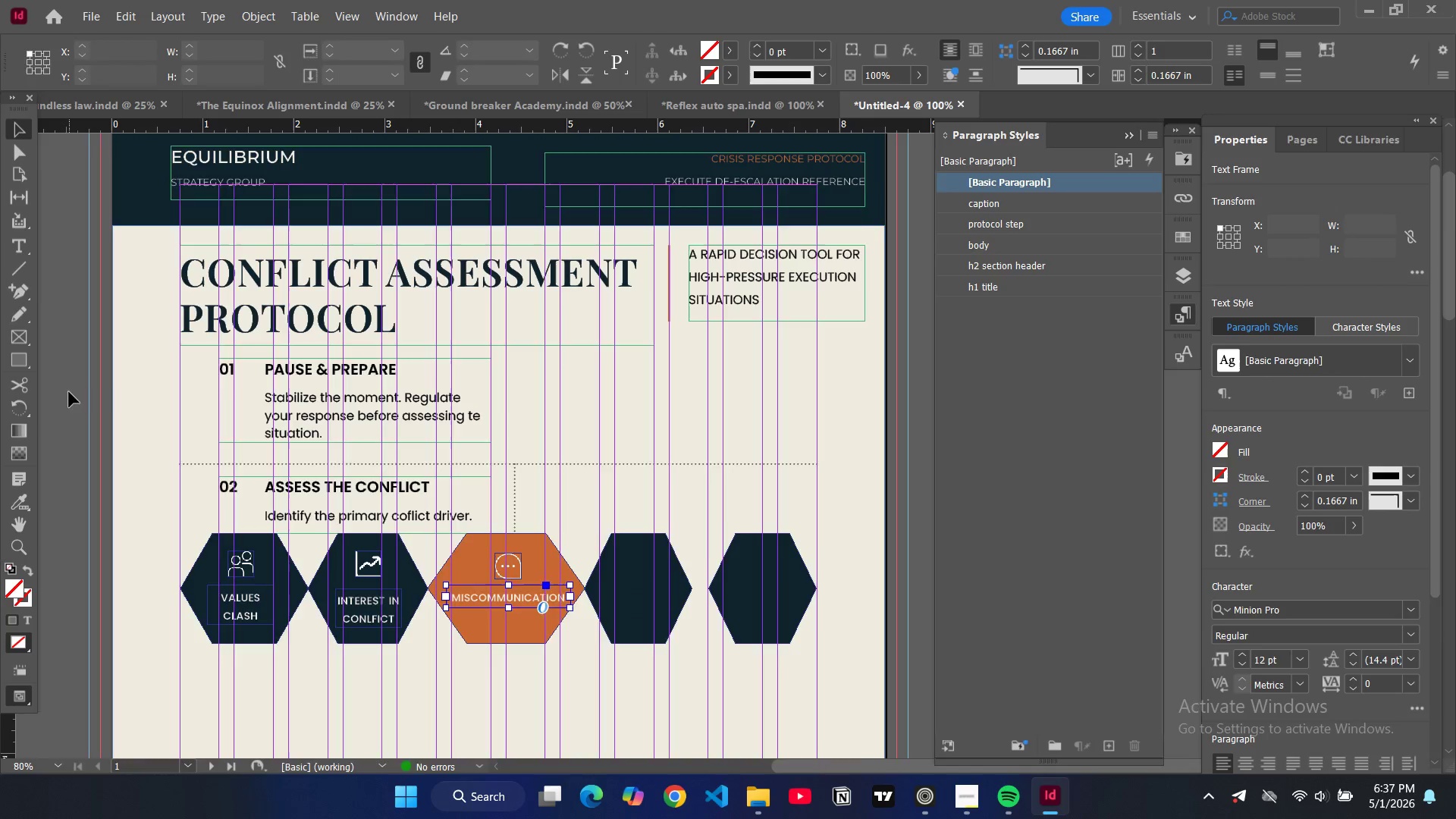 
type(ww)
 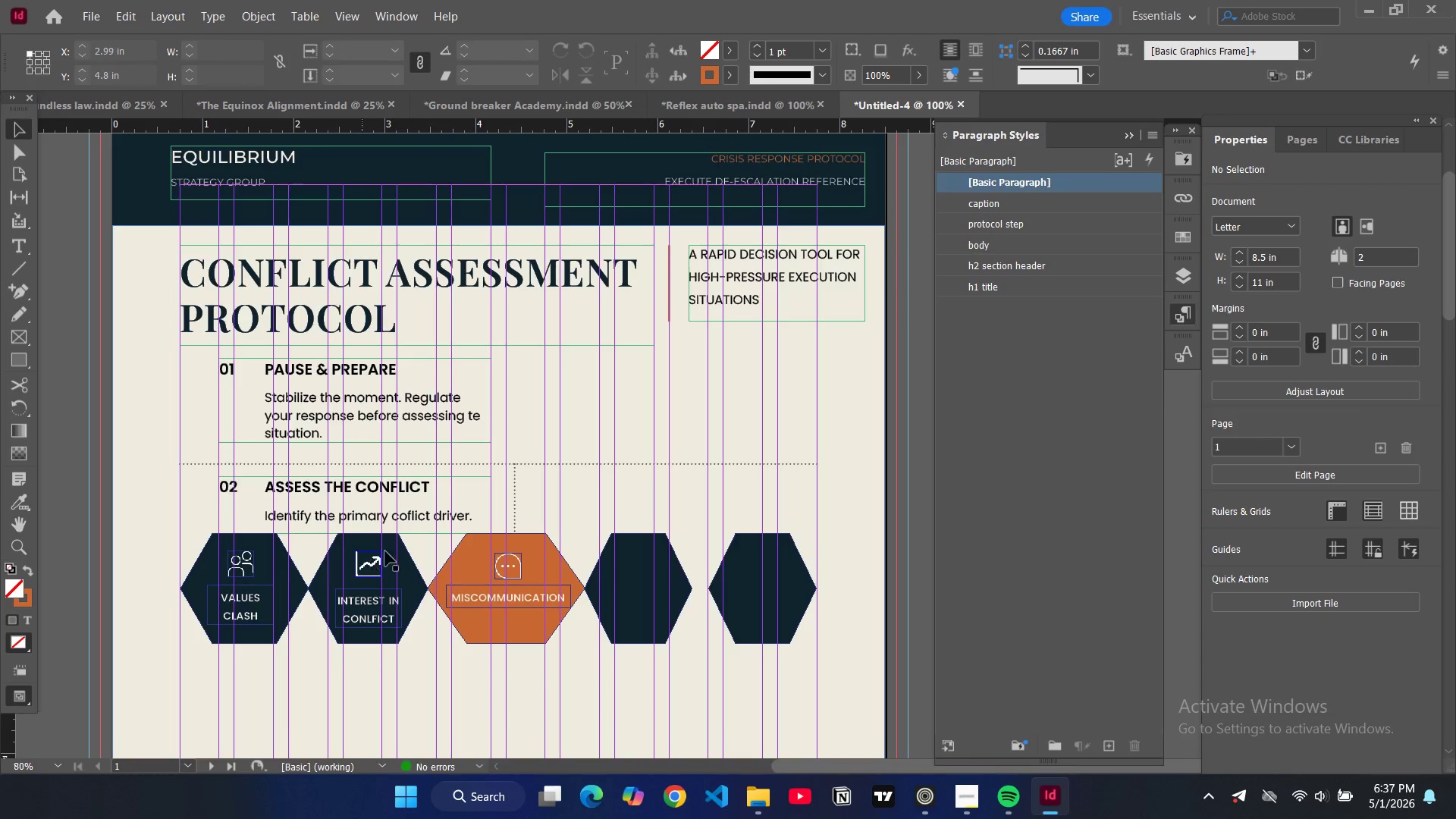 
left_click([369, 554])
 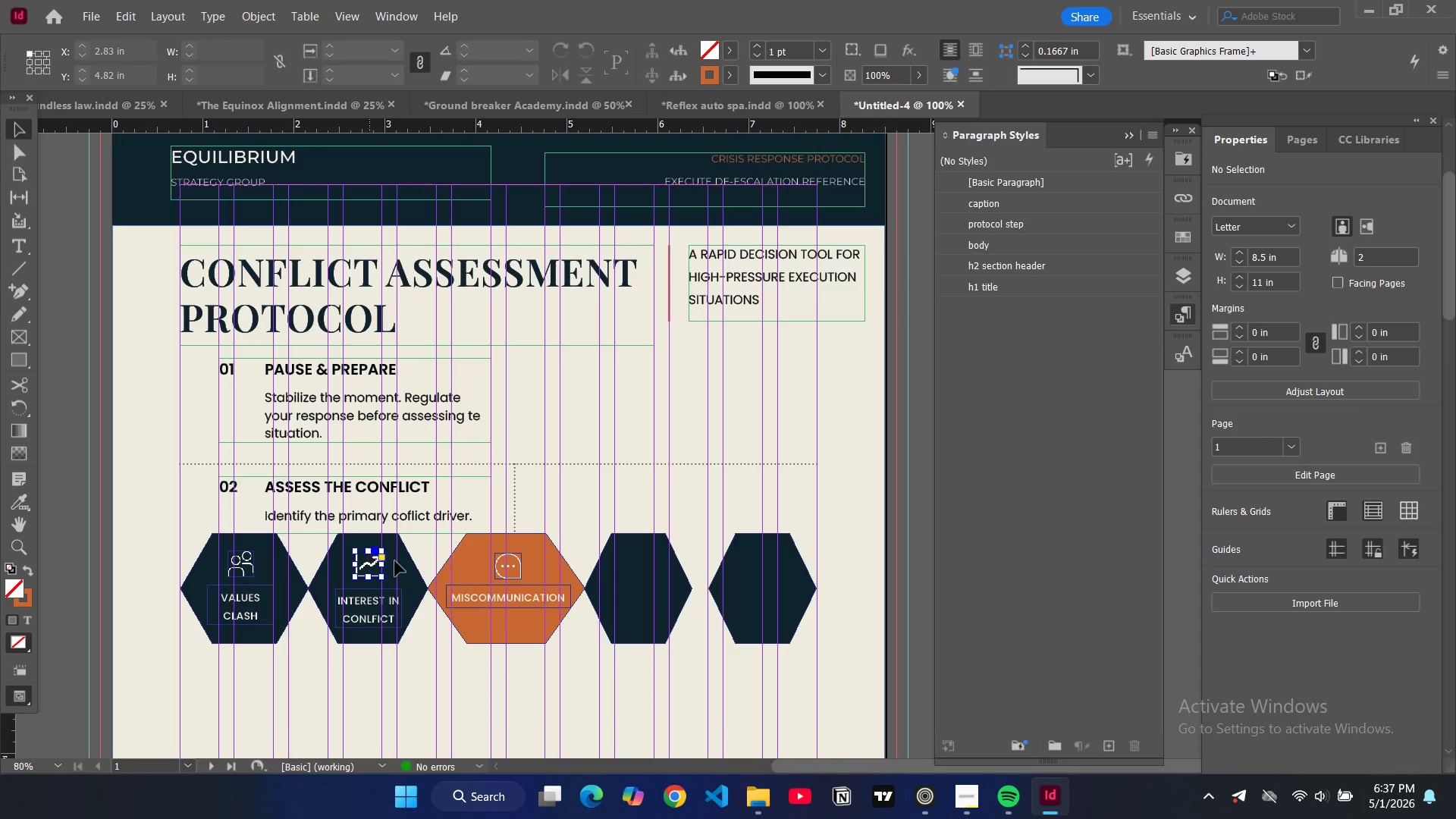 
key(Control+C)
 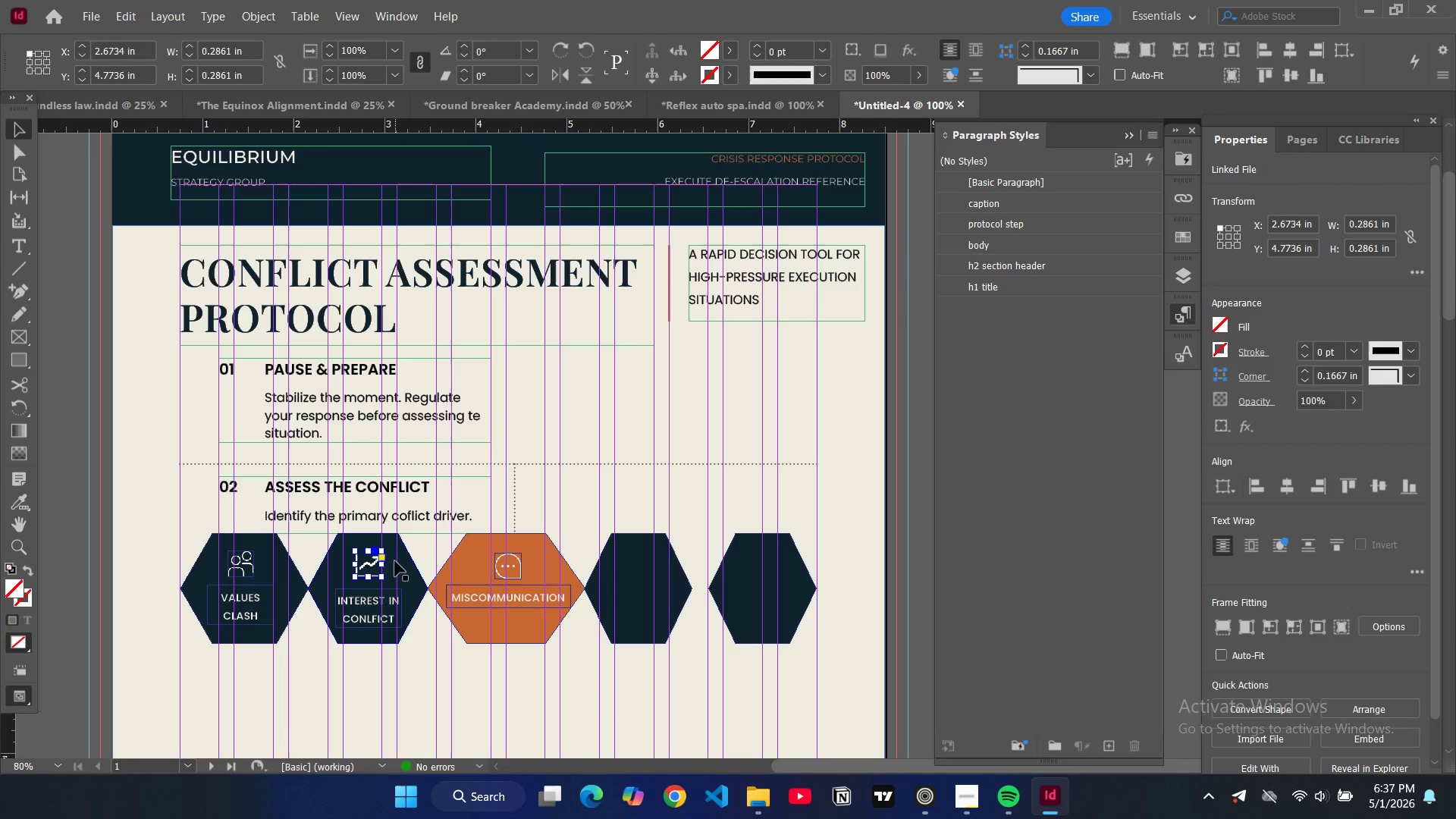 
key(Control+V)
 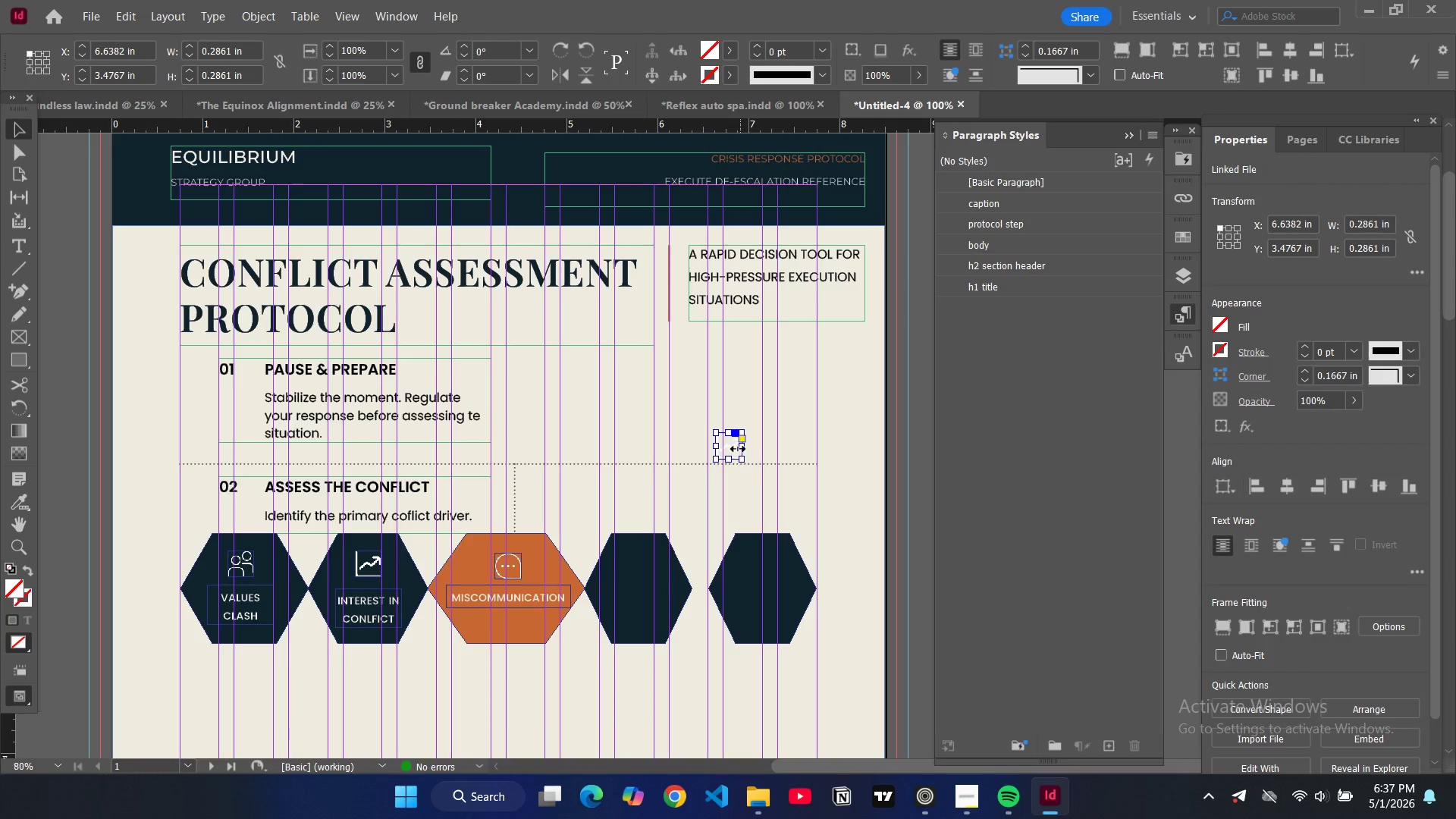 
left_click_drag(start_coordinate=[730, 446], to_coordinate=[639, 567])
 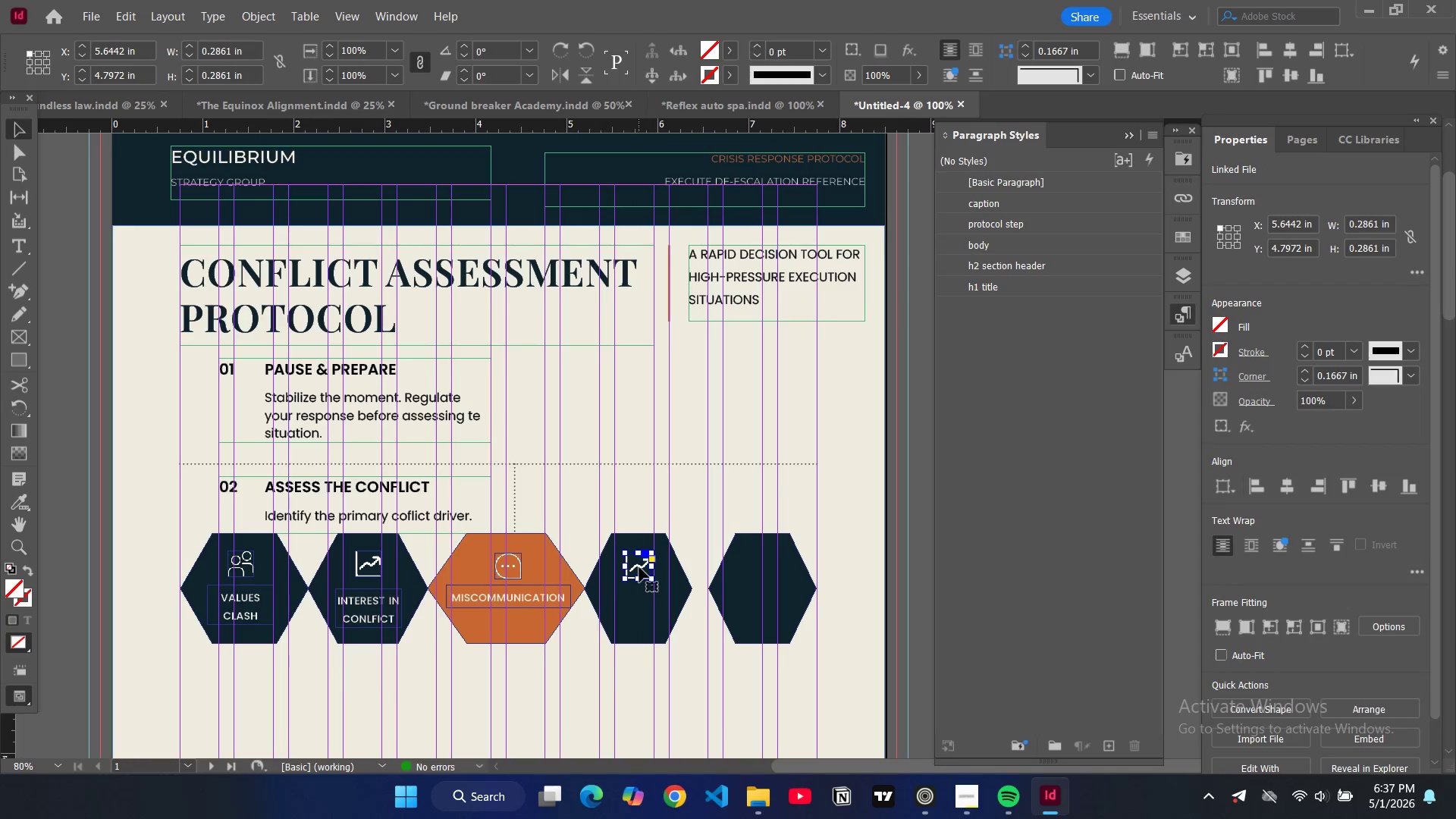 
key(Control+D)
 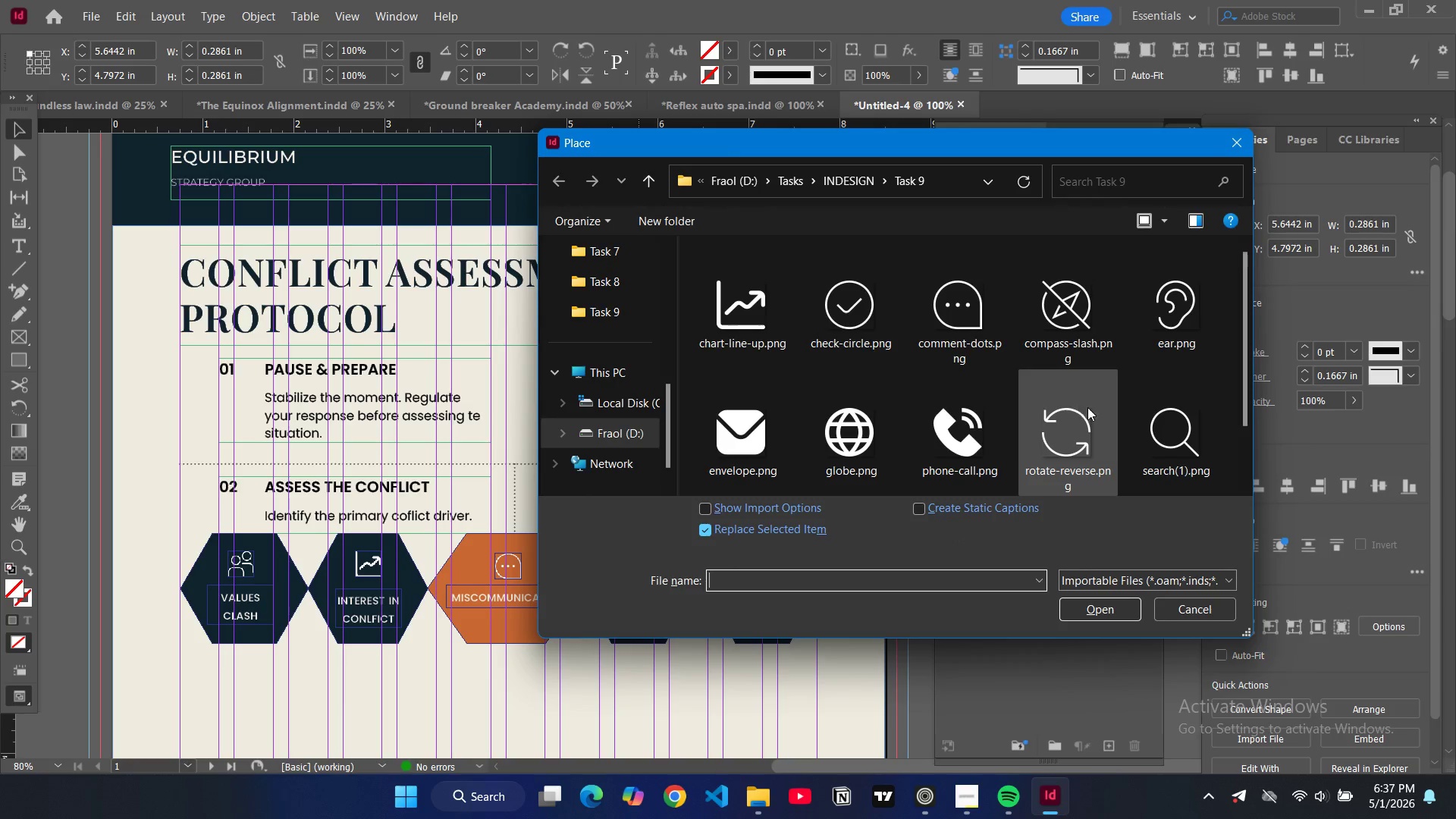 
scroll: coordinate [1024, 371], scroll_direction: down, amount: 2.0
 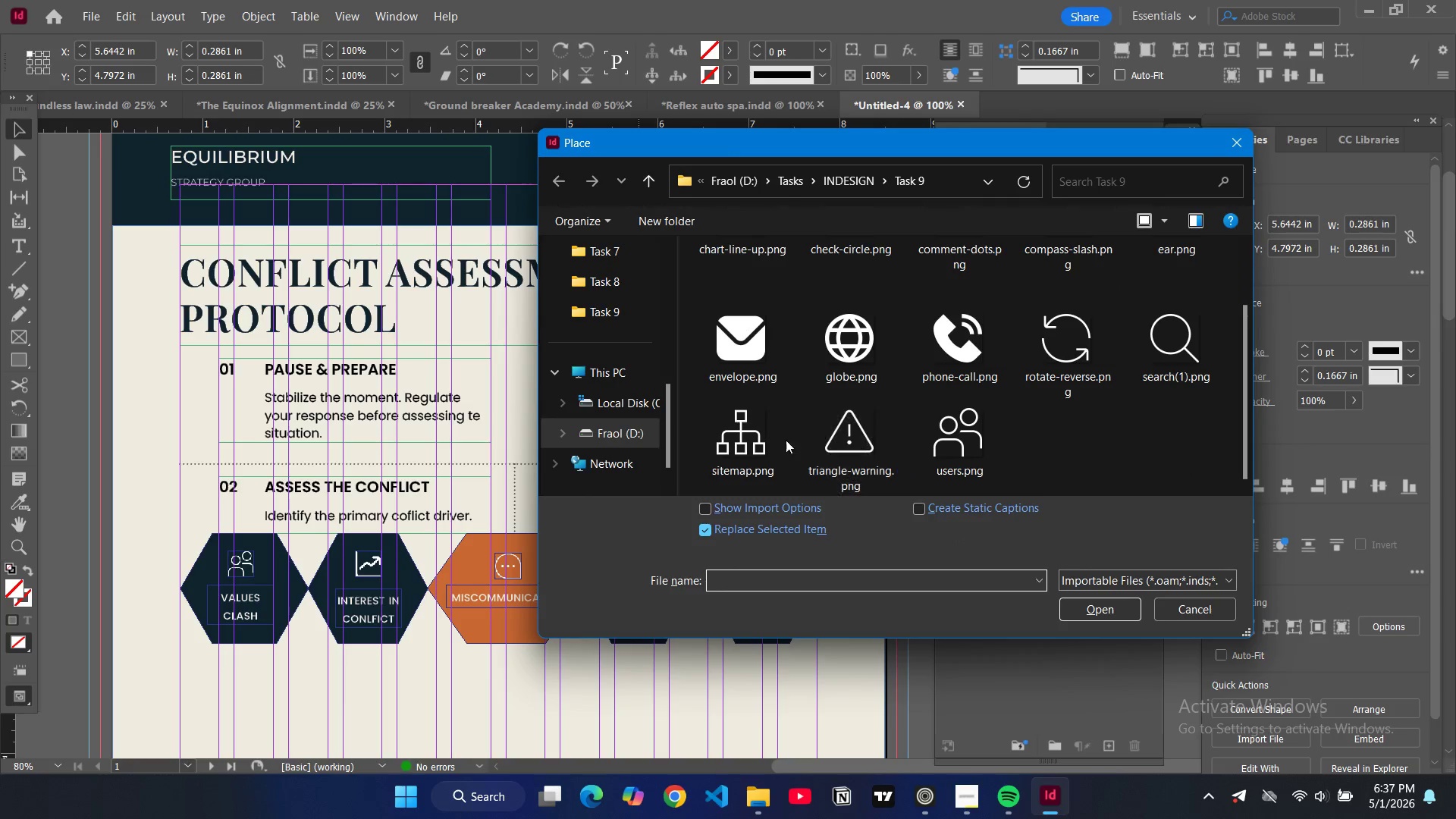 
left_click([759, 441])
 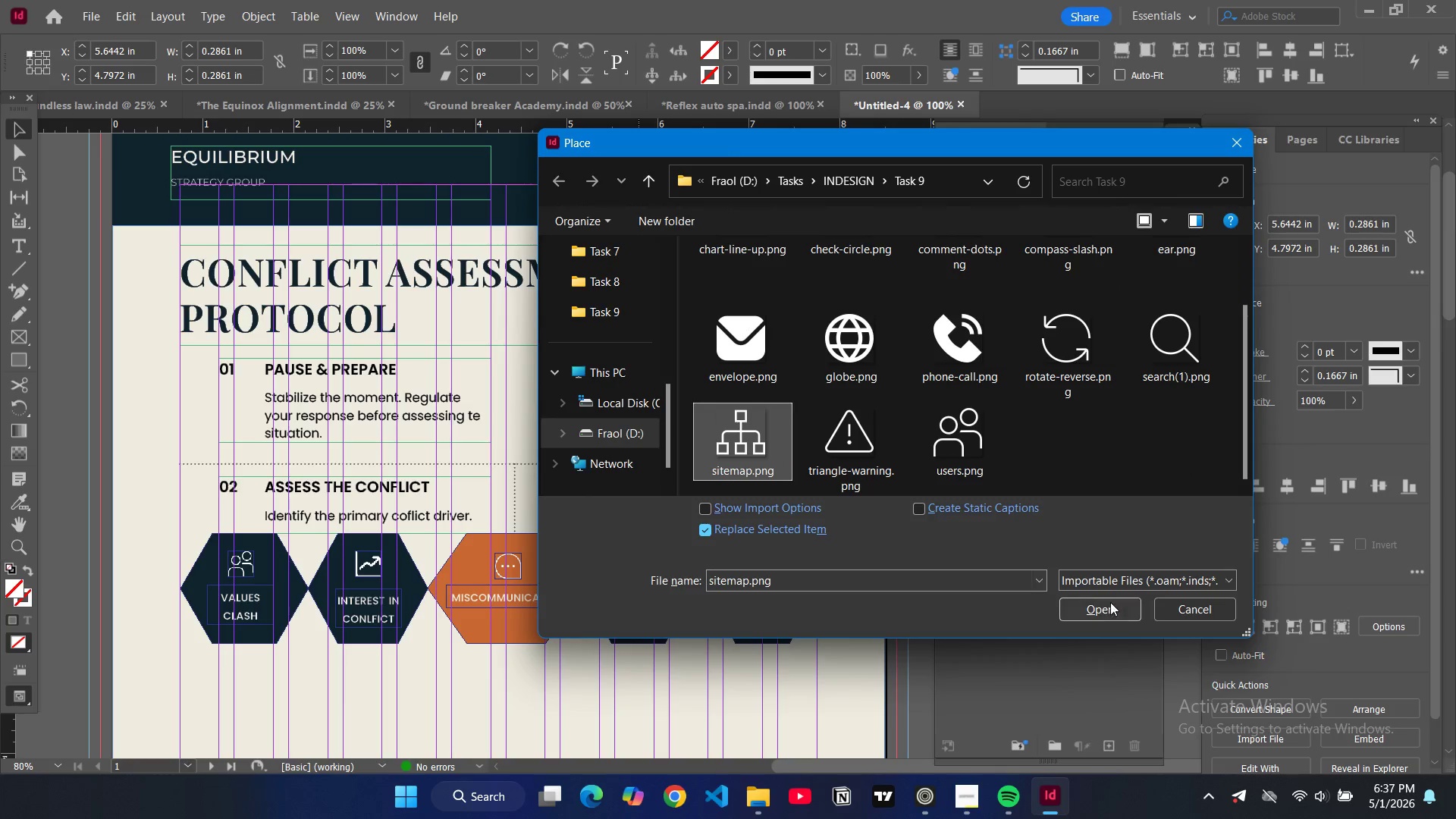 
left_click([1109, 601])
 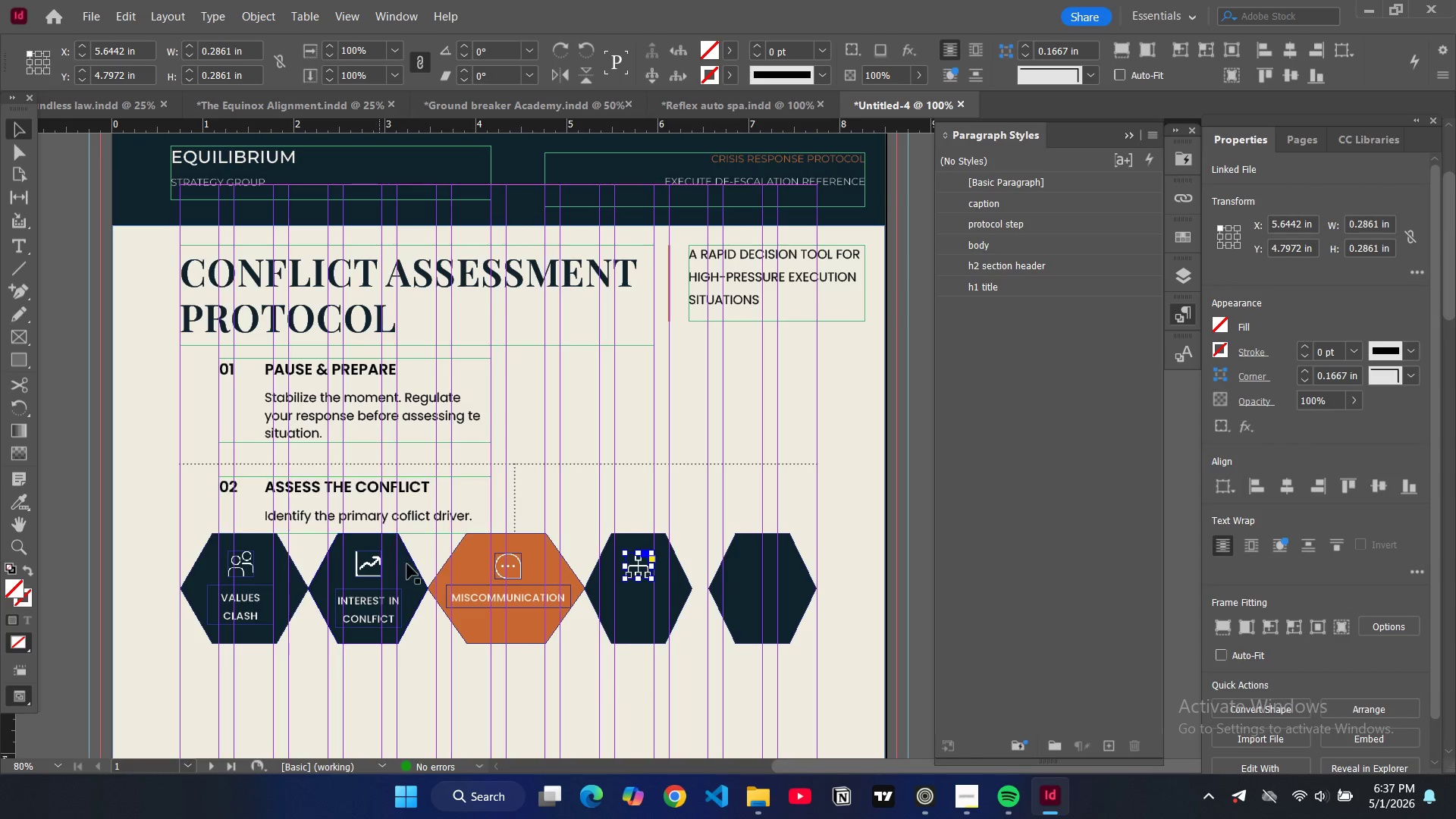 
left_click([372, 606])
 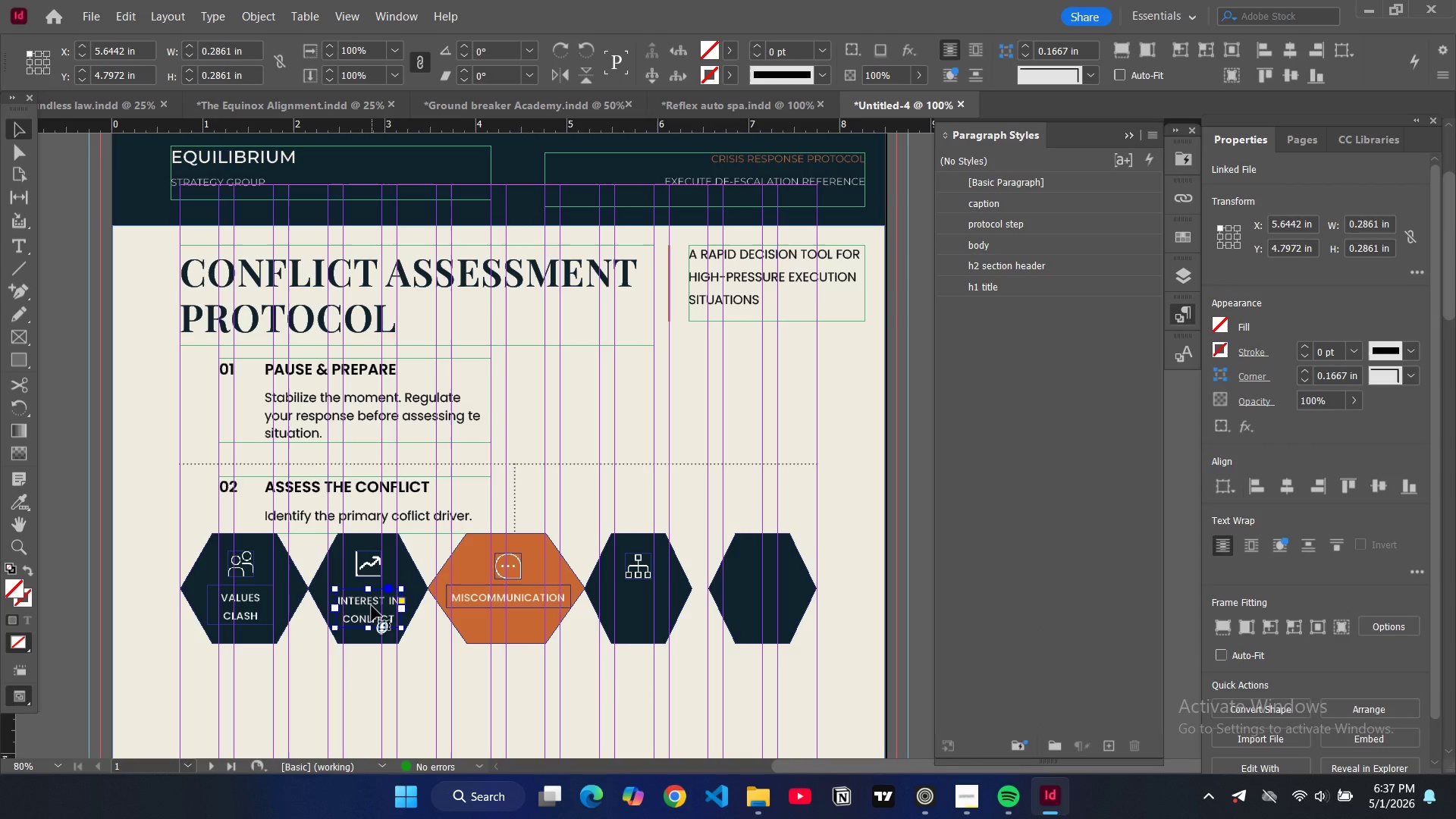 
key(Control+C)
 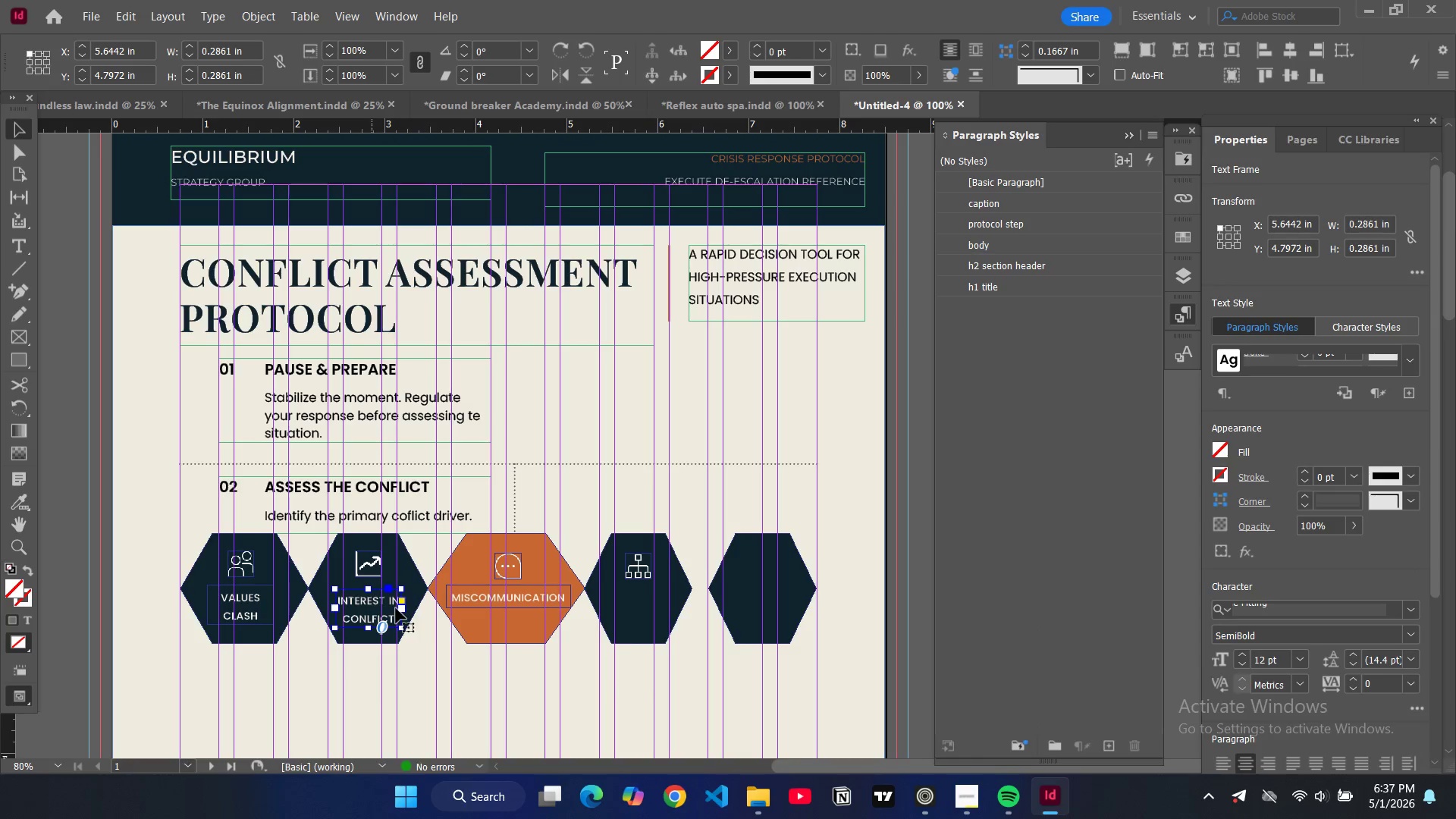 
key(Control+V)
 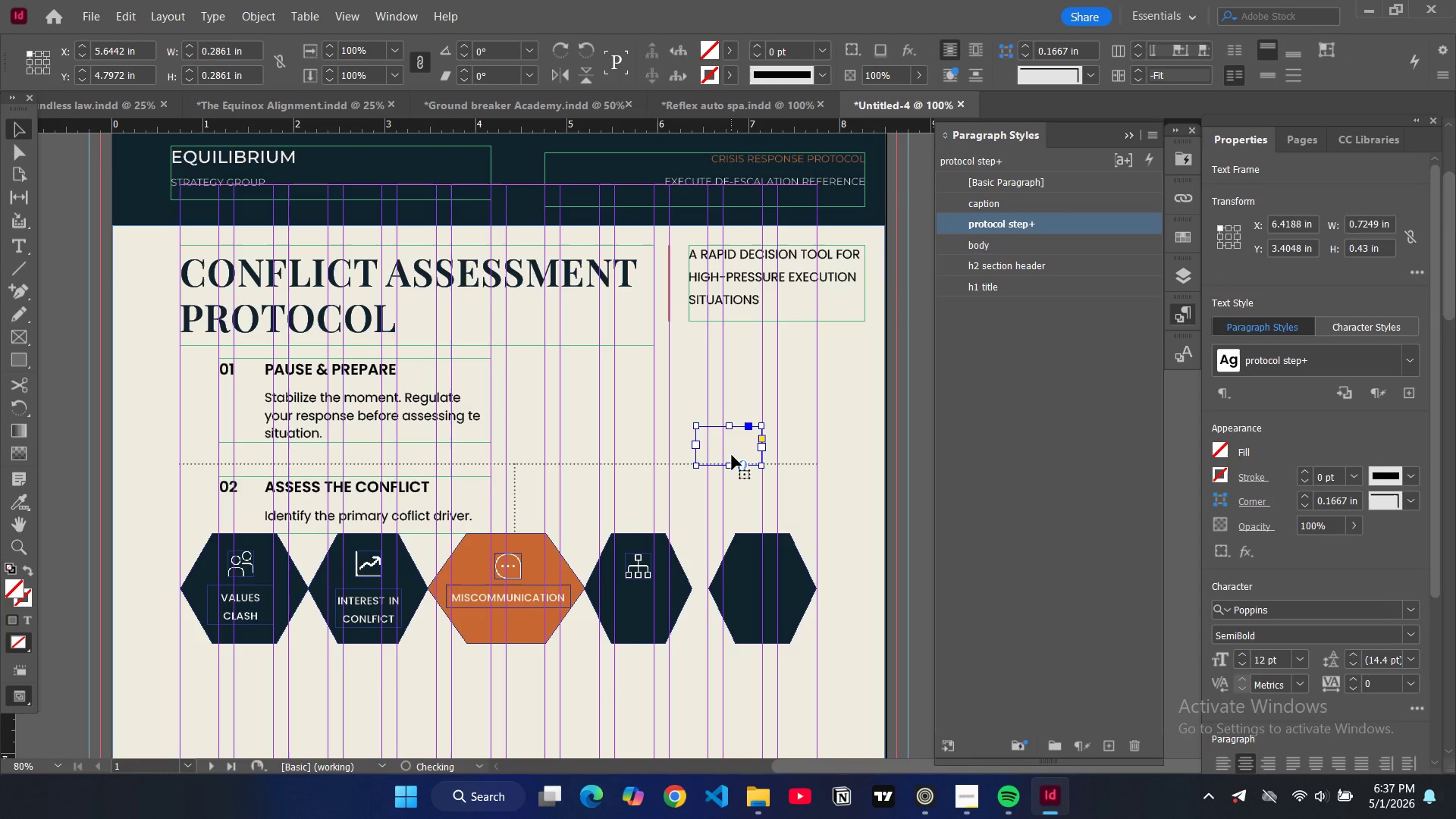 
left_click_drag(start_coordinate=[735, 443], to_coordinate=[647, 604])
 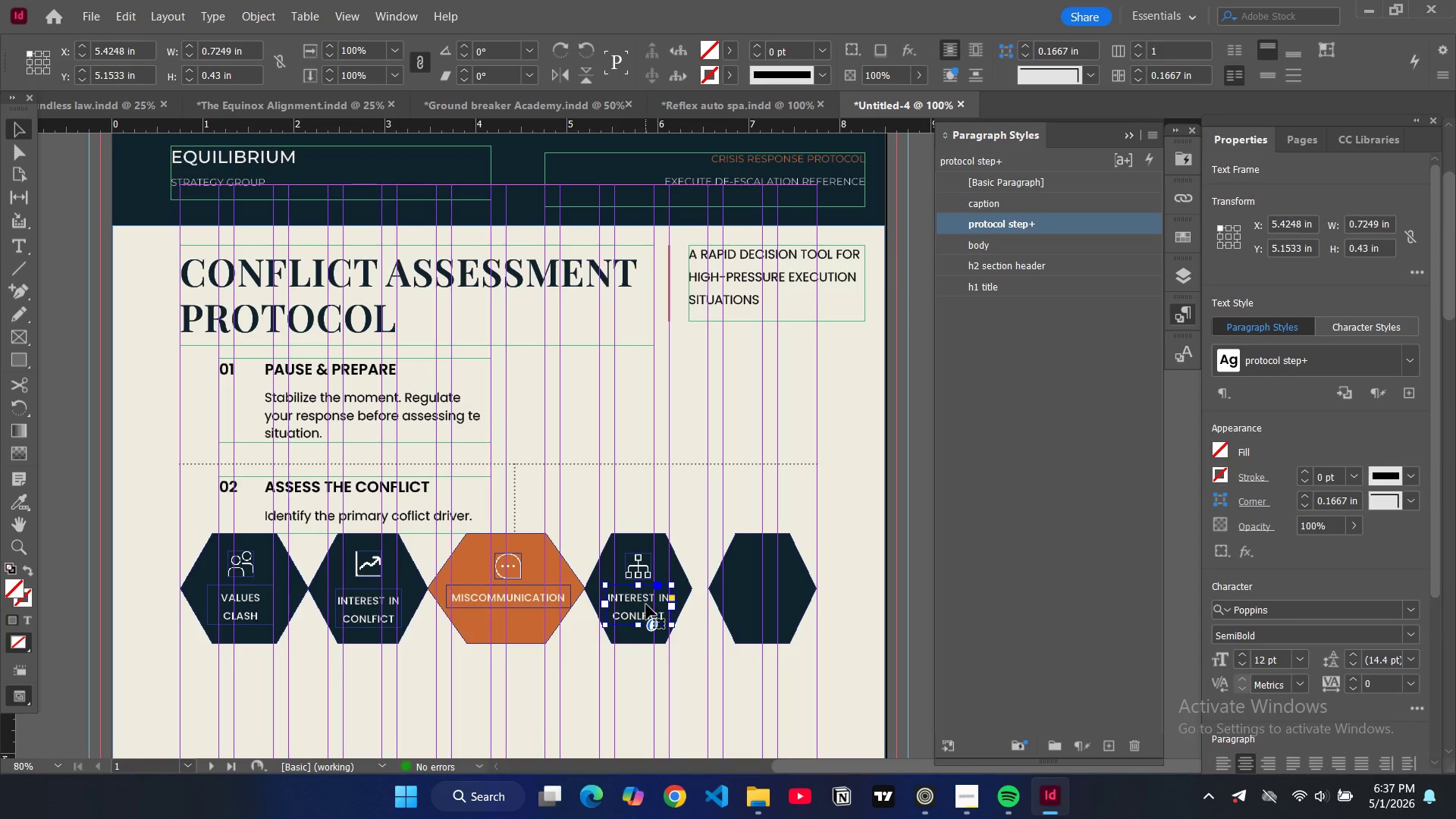 
double_click([646, 604])
 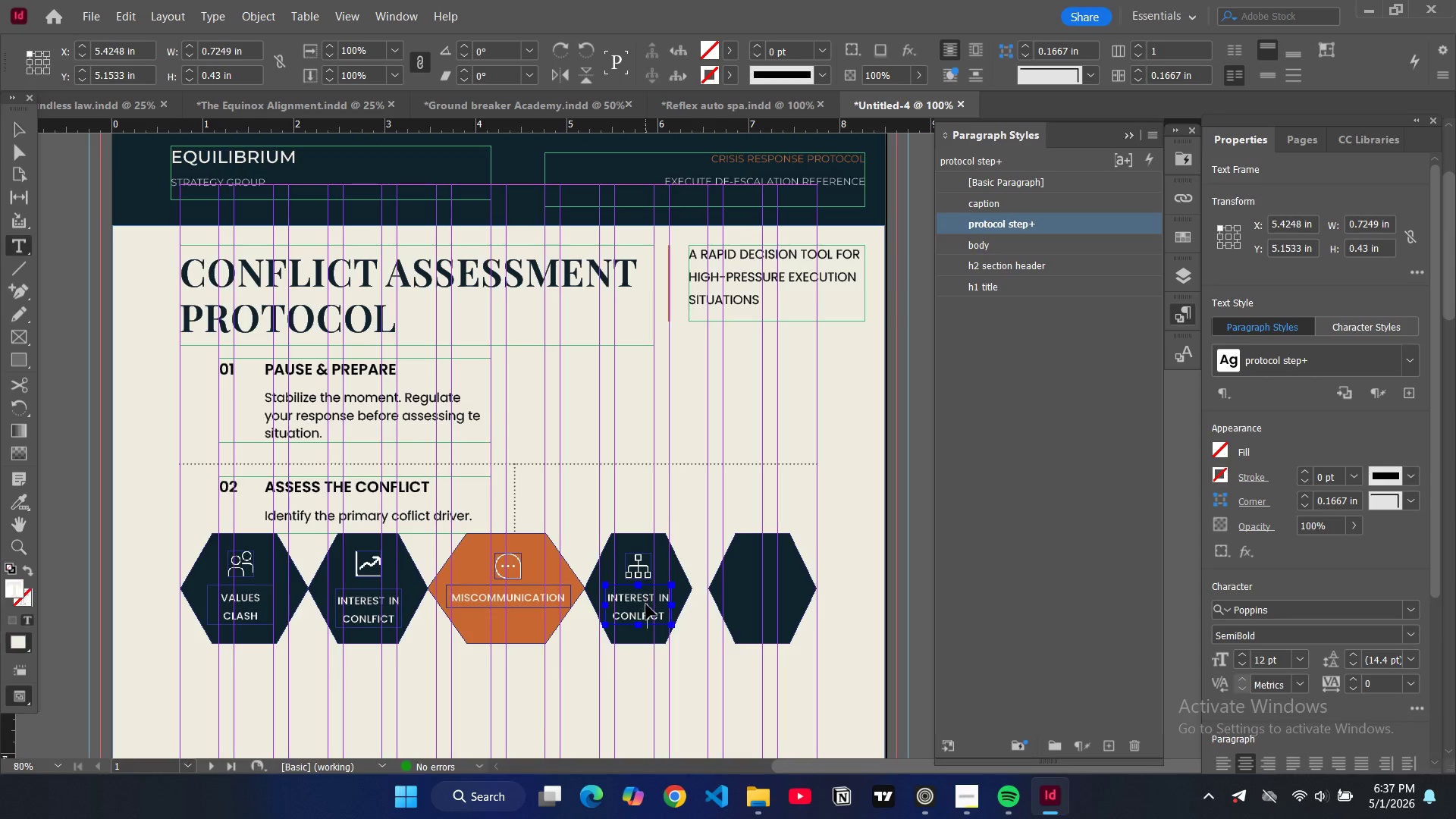 
key(Control+A)
 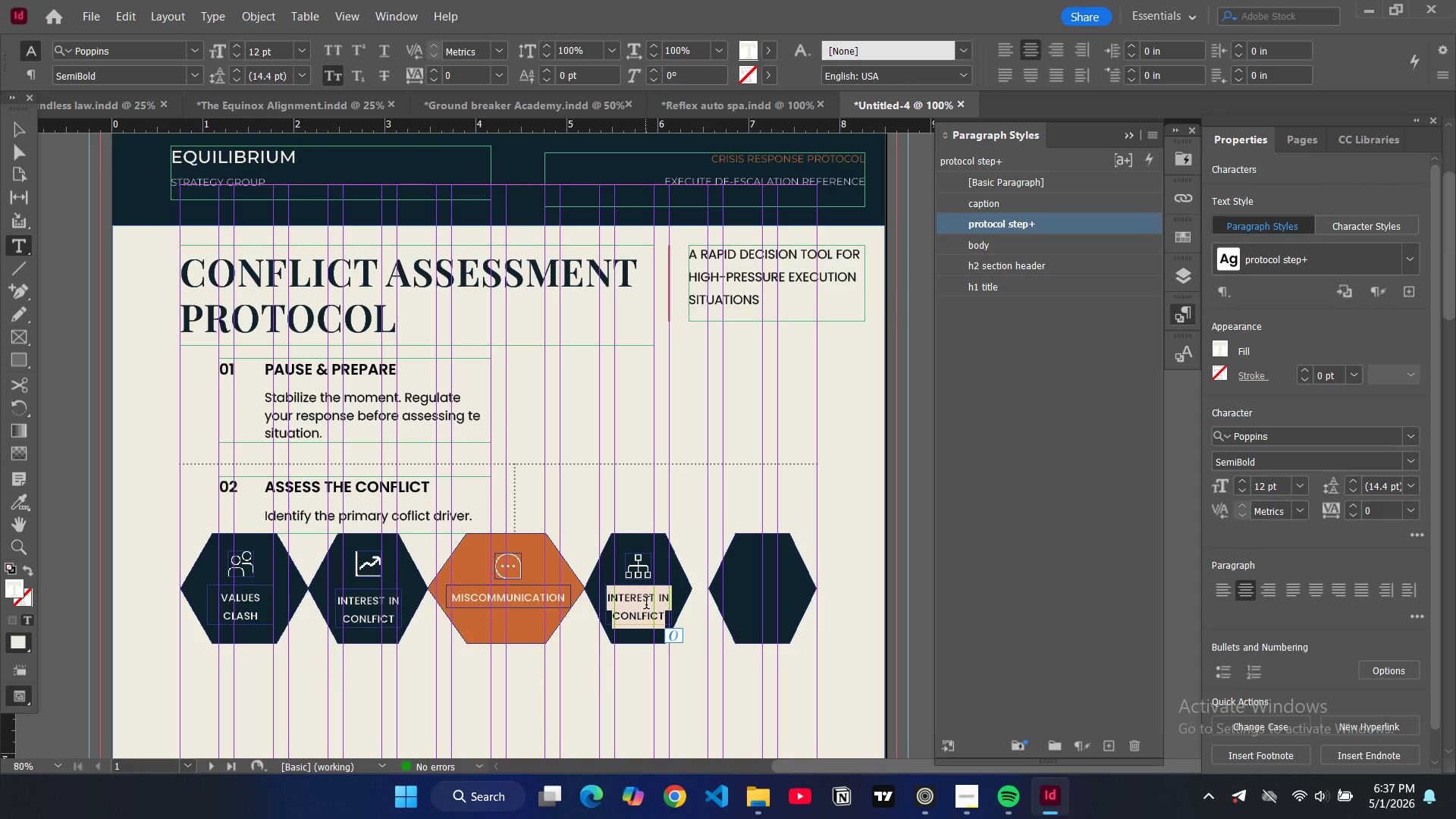 
type(power)
 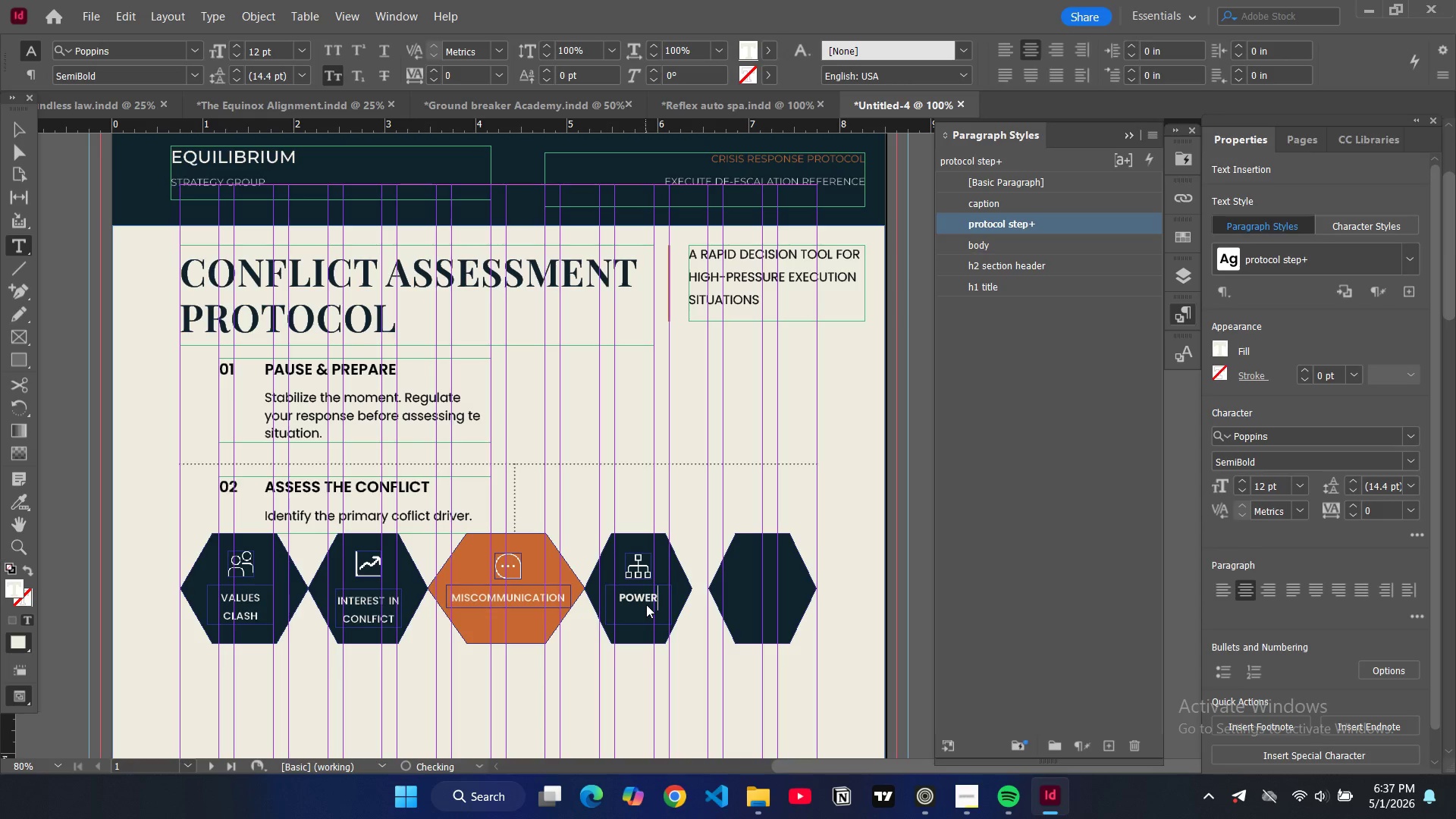 
key(Enter)
 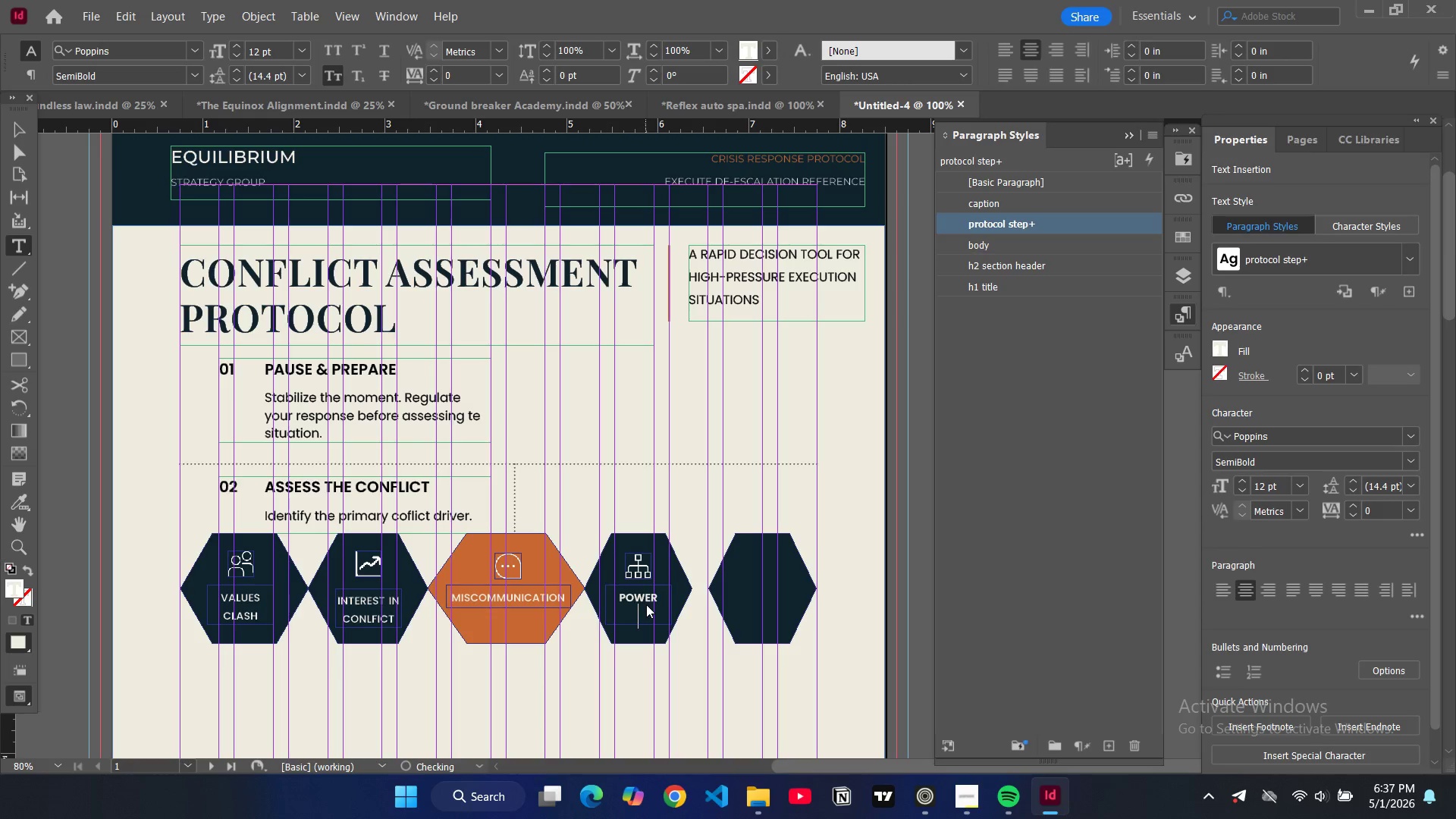 
type(struggle)
 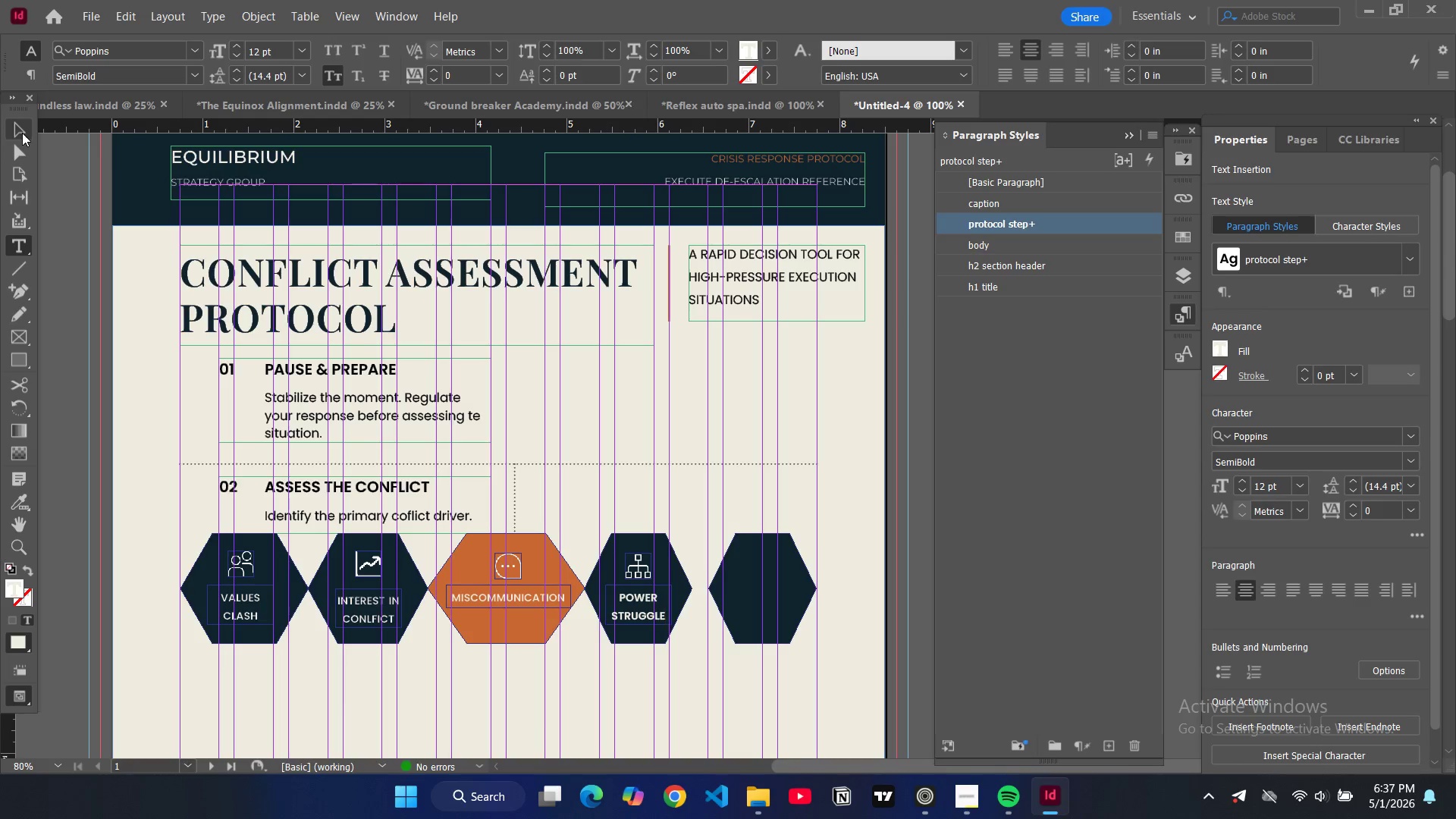 
double_click([60, 246])
 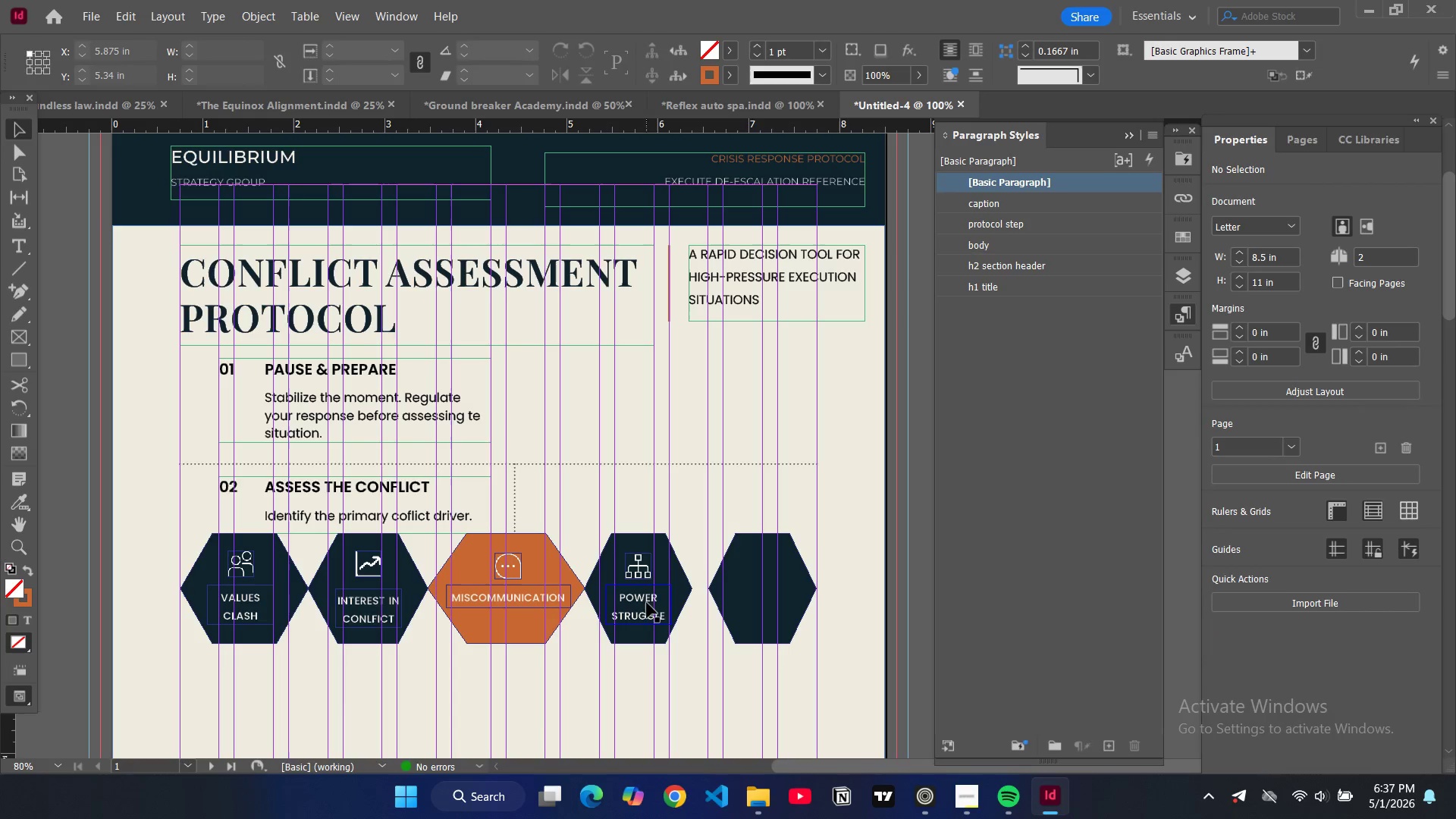 
left_click([637, 561])
 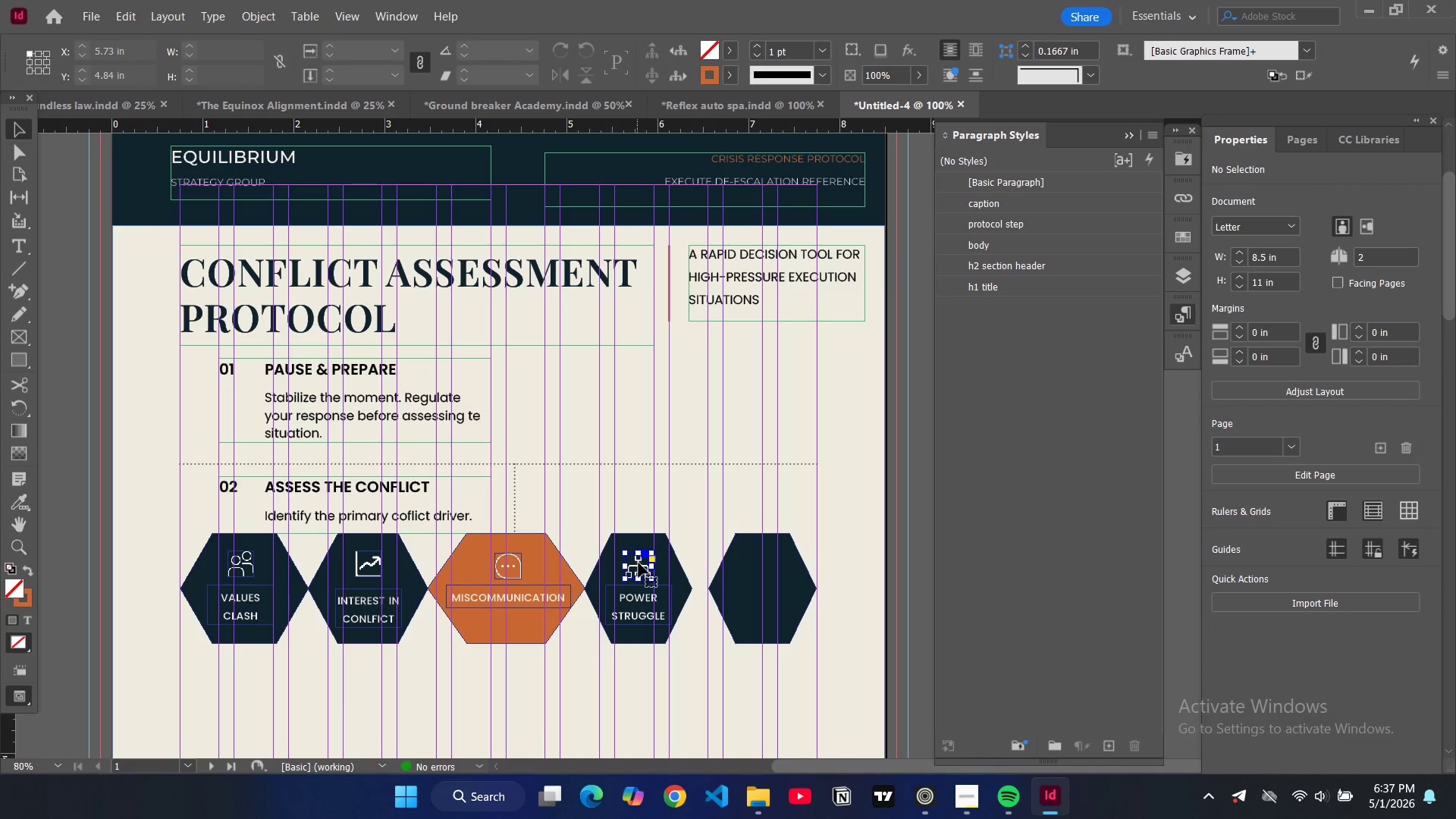 
key(Control+C)
 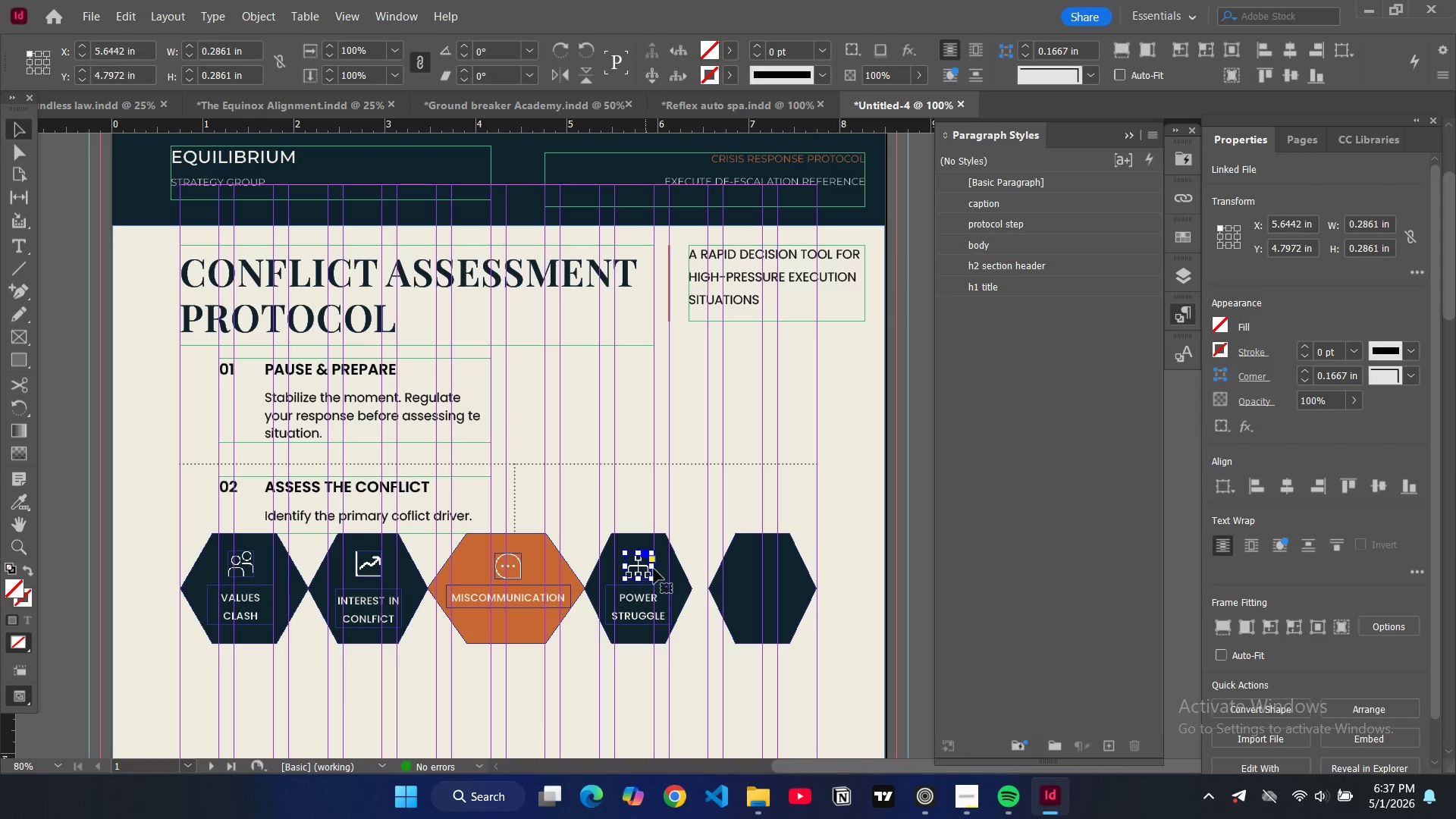 
key(Control+V)
 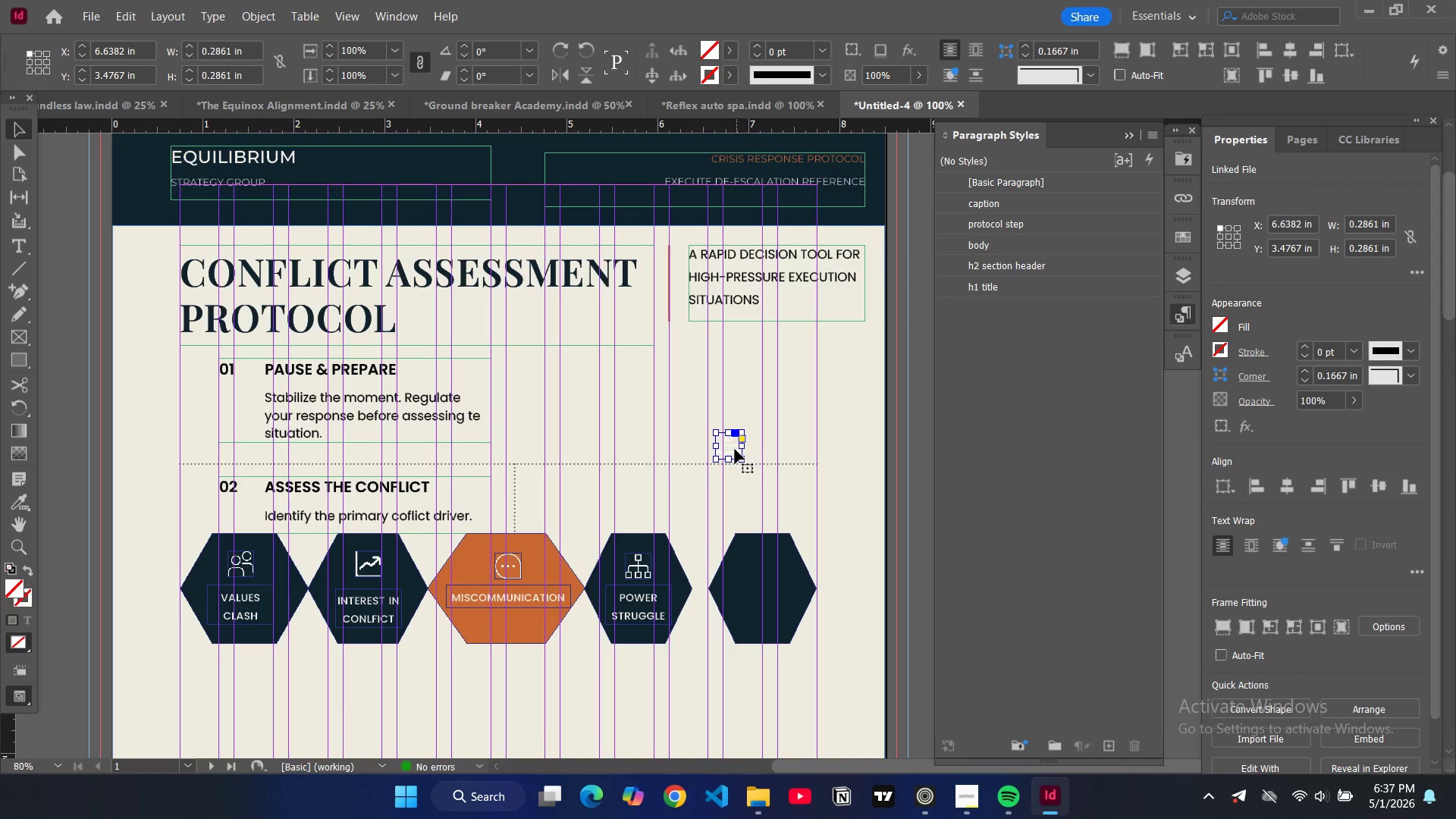 
left_click_drag(start_coordinate=[730, 445], to_coordinate=[767, 566])
 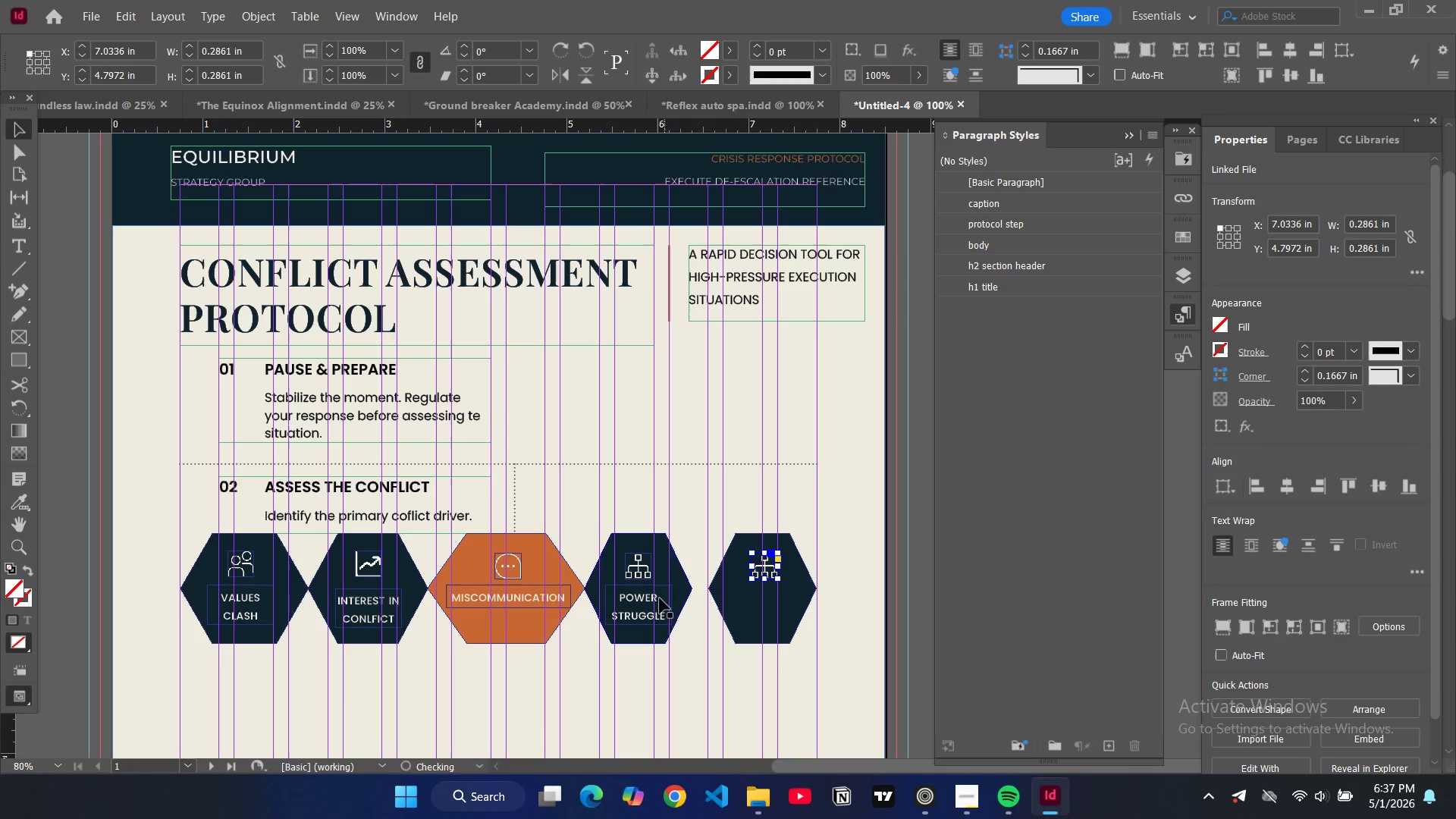 
left_click([657, 598])
 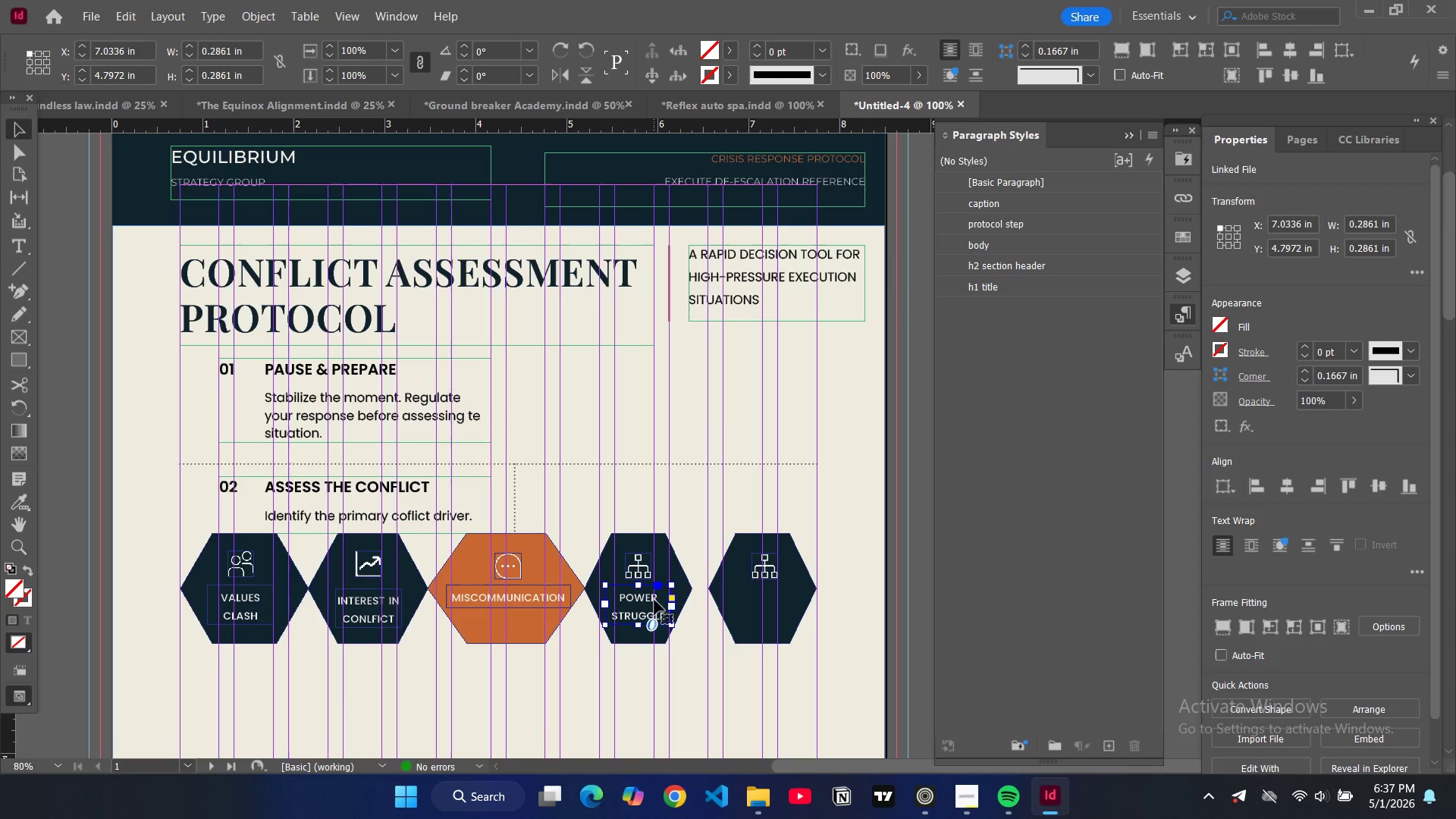 
key(Control+C)
 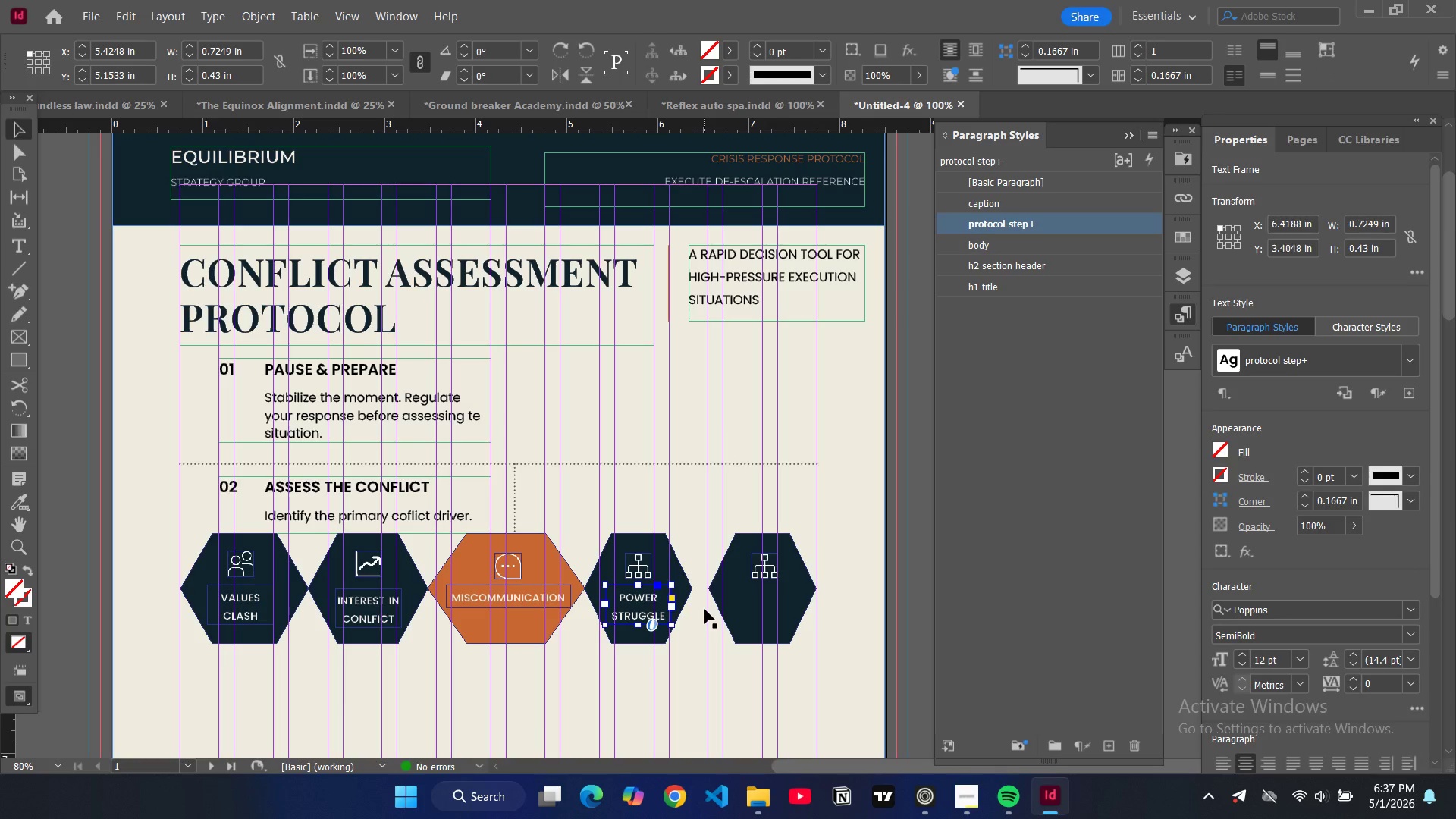 
key(Control+V)
 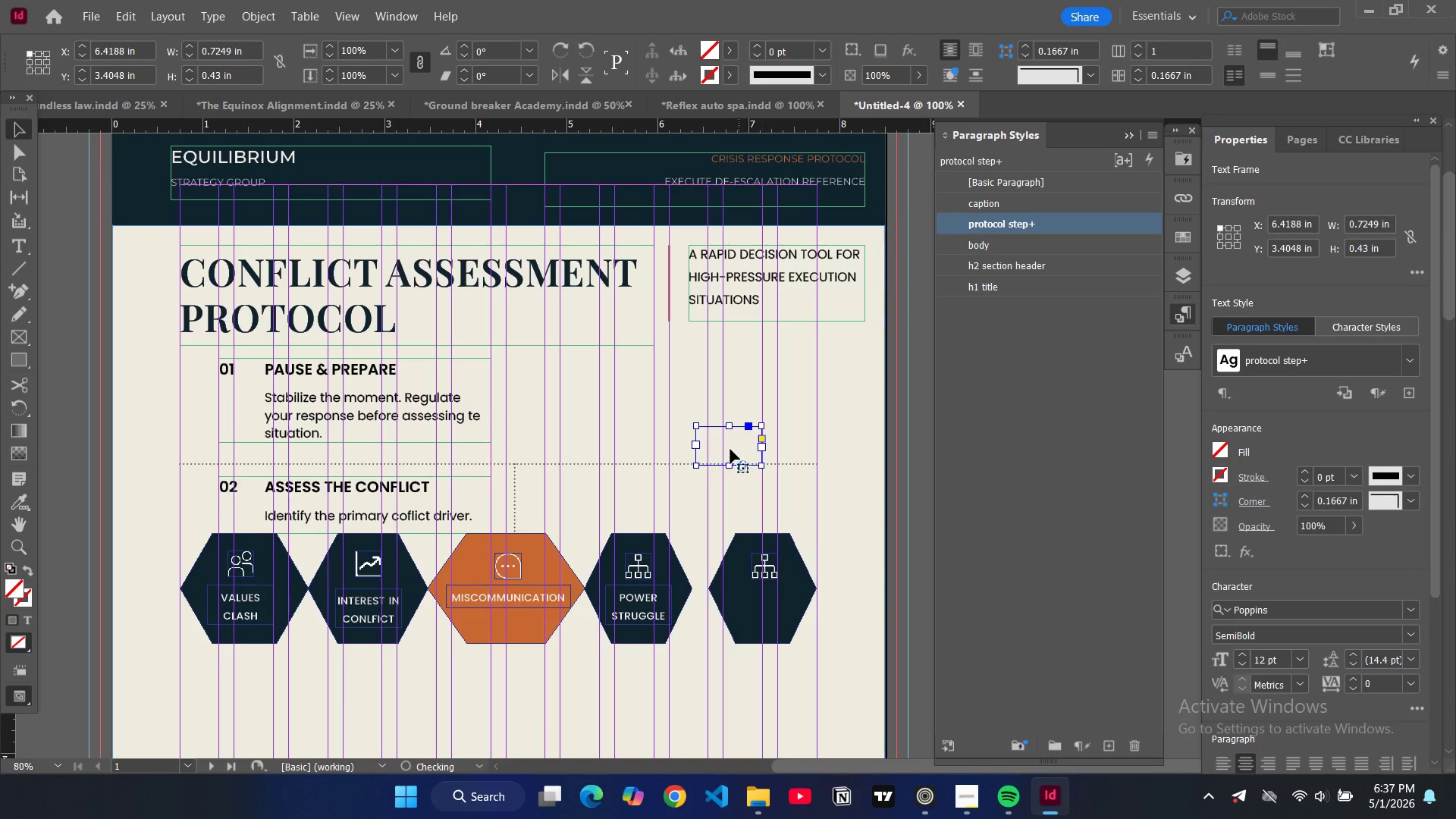 
left_click_drag(start_coordinate=[730, 442], to_coordinate=[769, 601])
 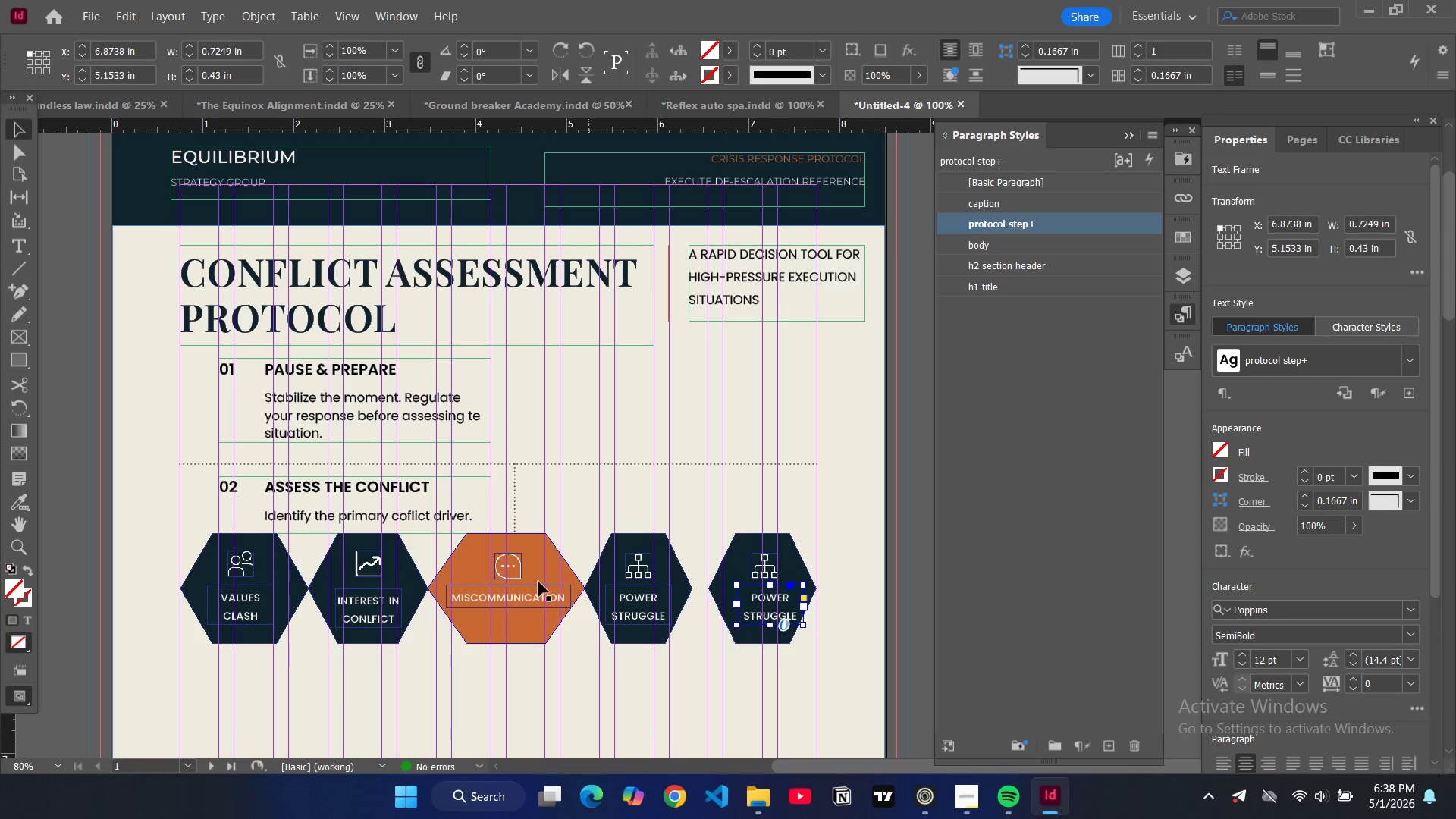 
key(W)
 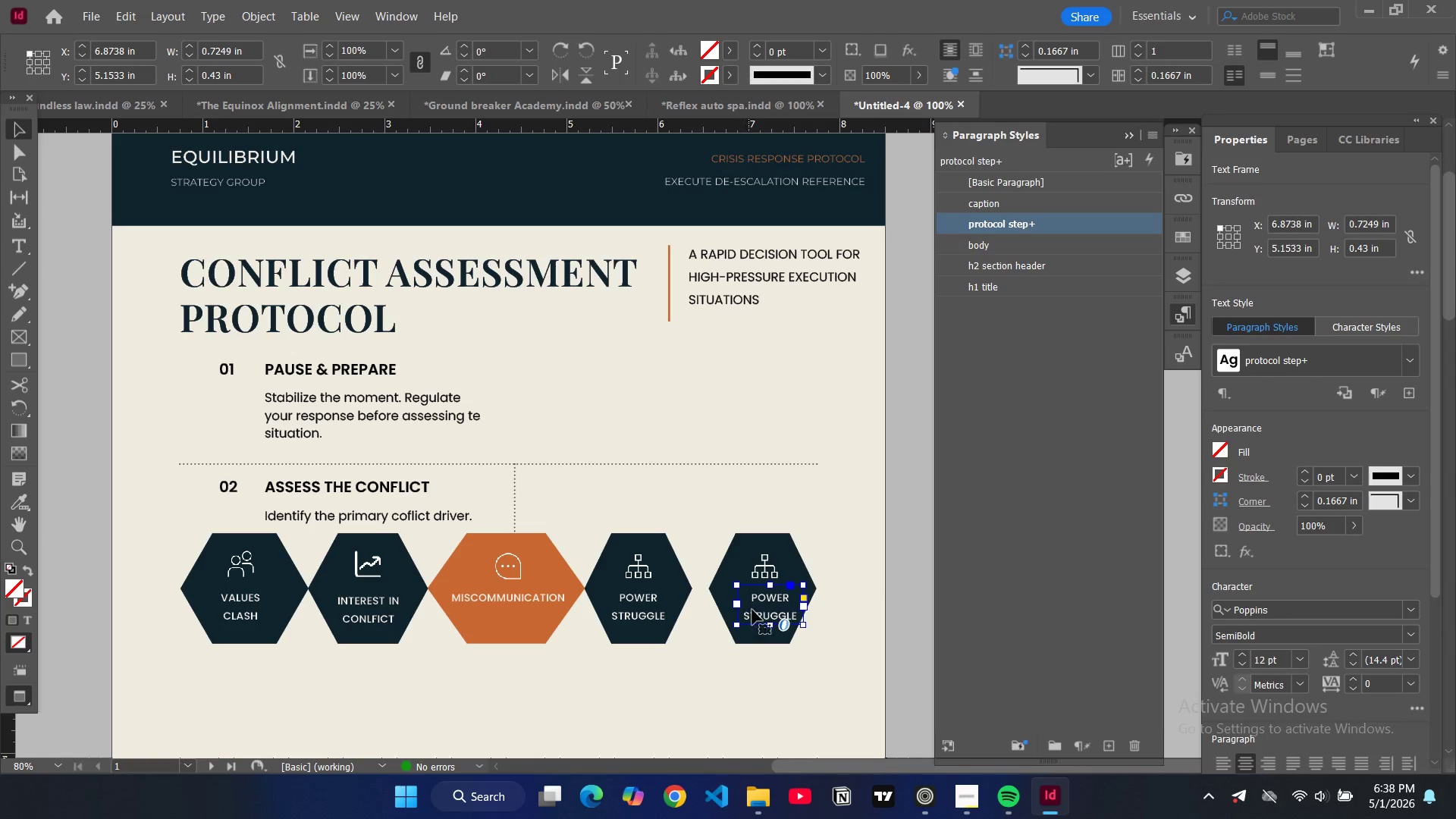 
left_click_drag(start_coordinate=[762, 607], to_coordinate=[756, 608])
 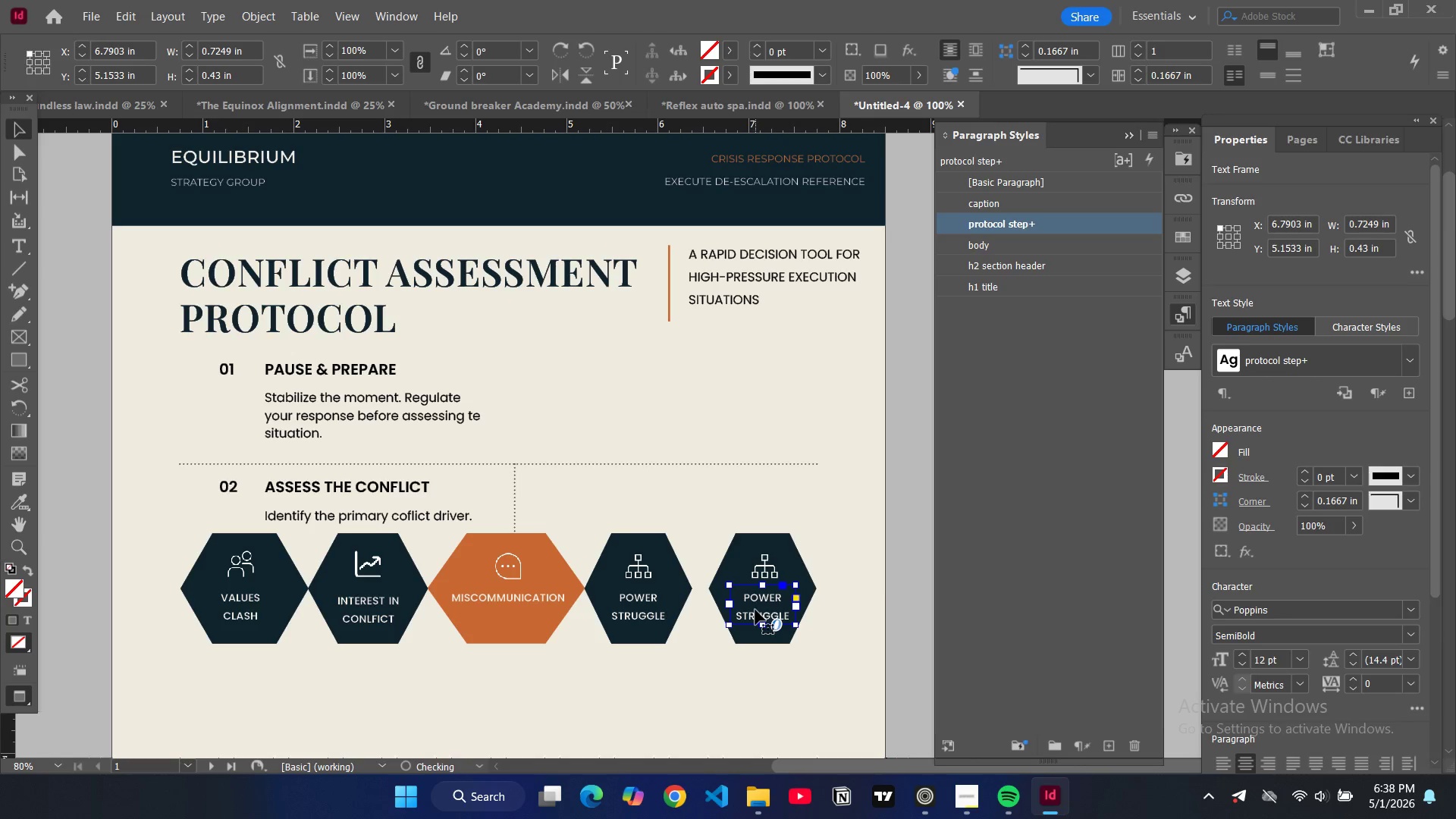 
double_click([755, 610])
 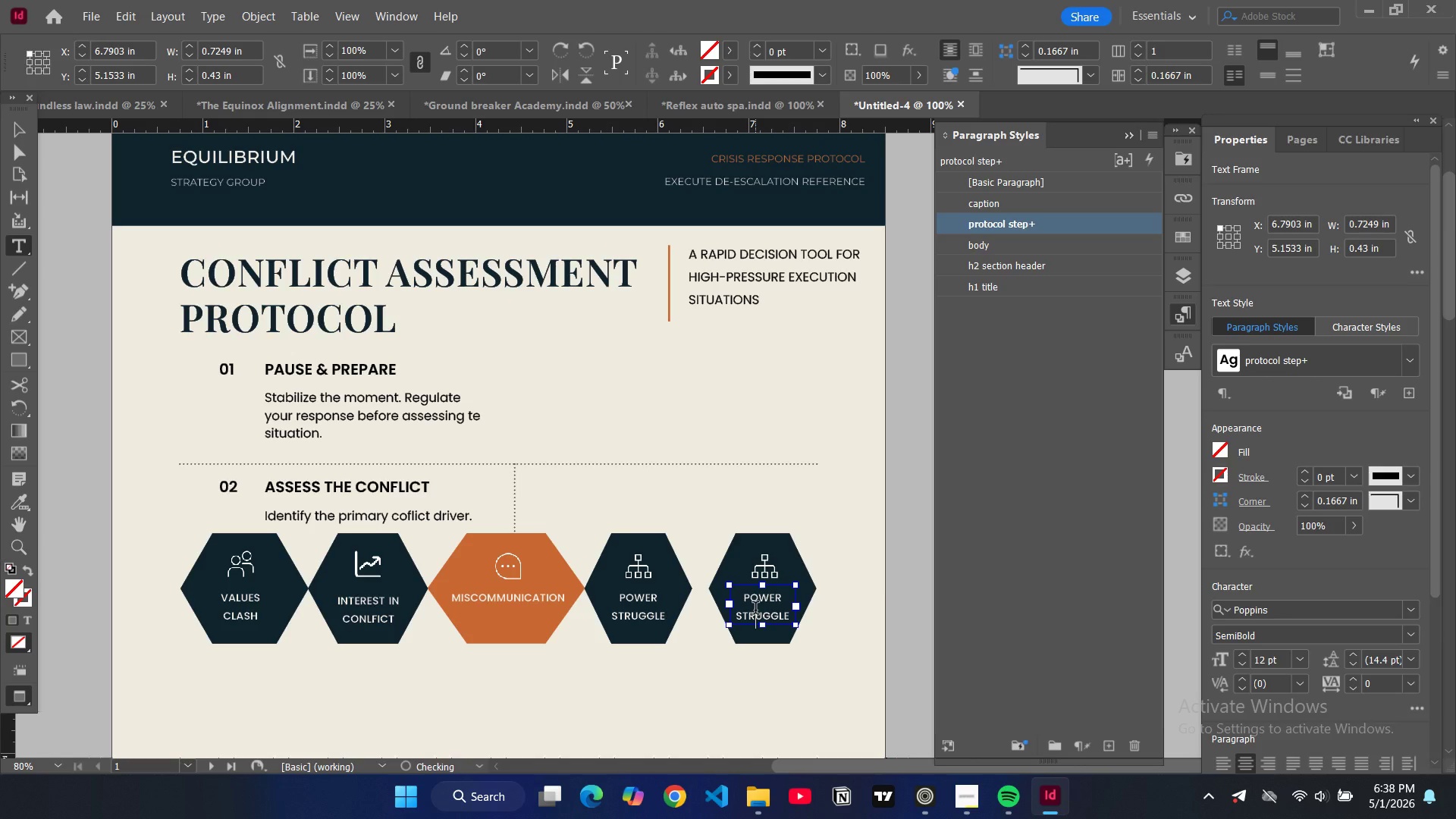 
key(Control+A)
 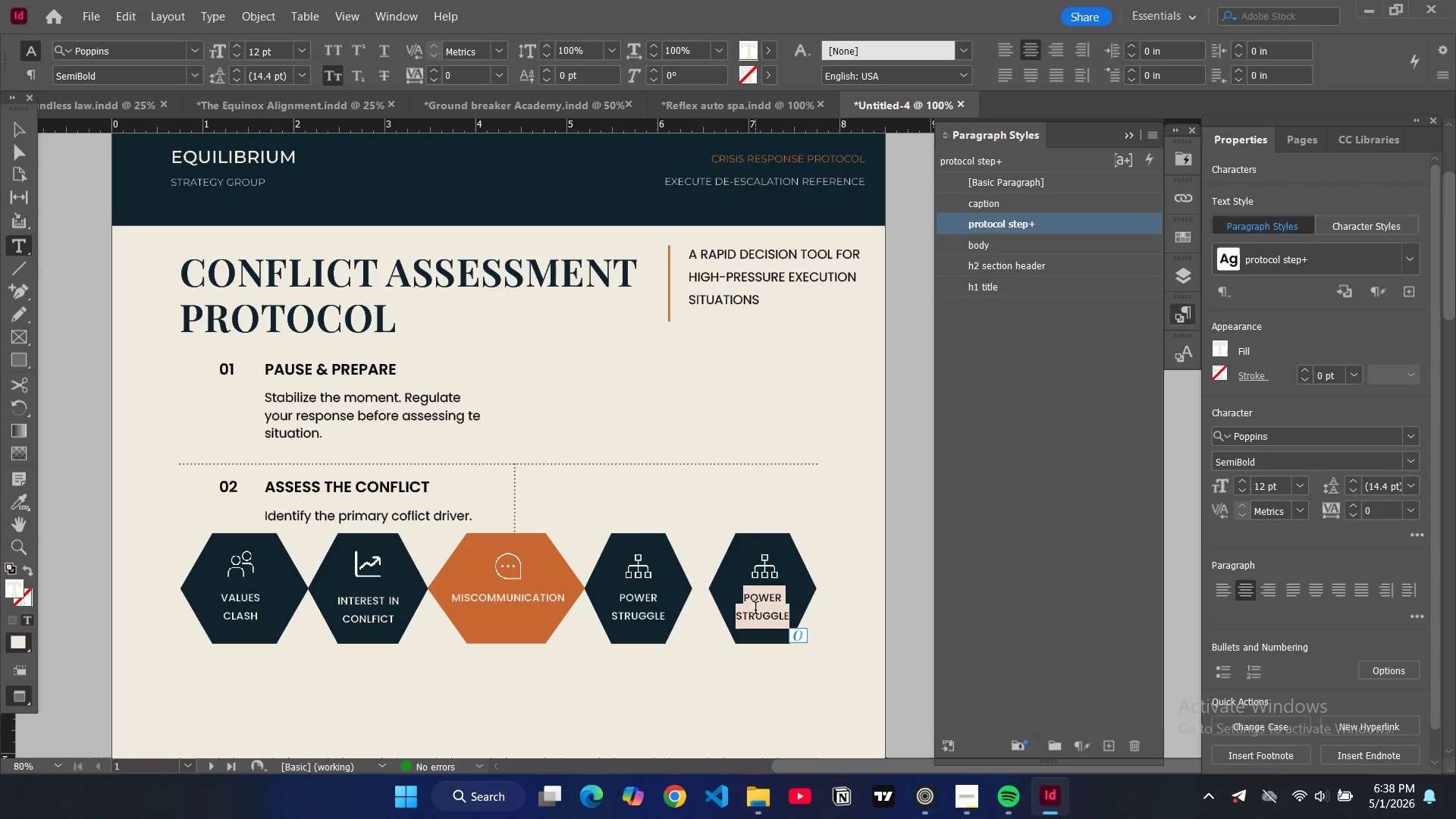 
type(externL)
key(Backspace)
type(A)
key(Backspace)
type(al)
 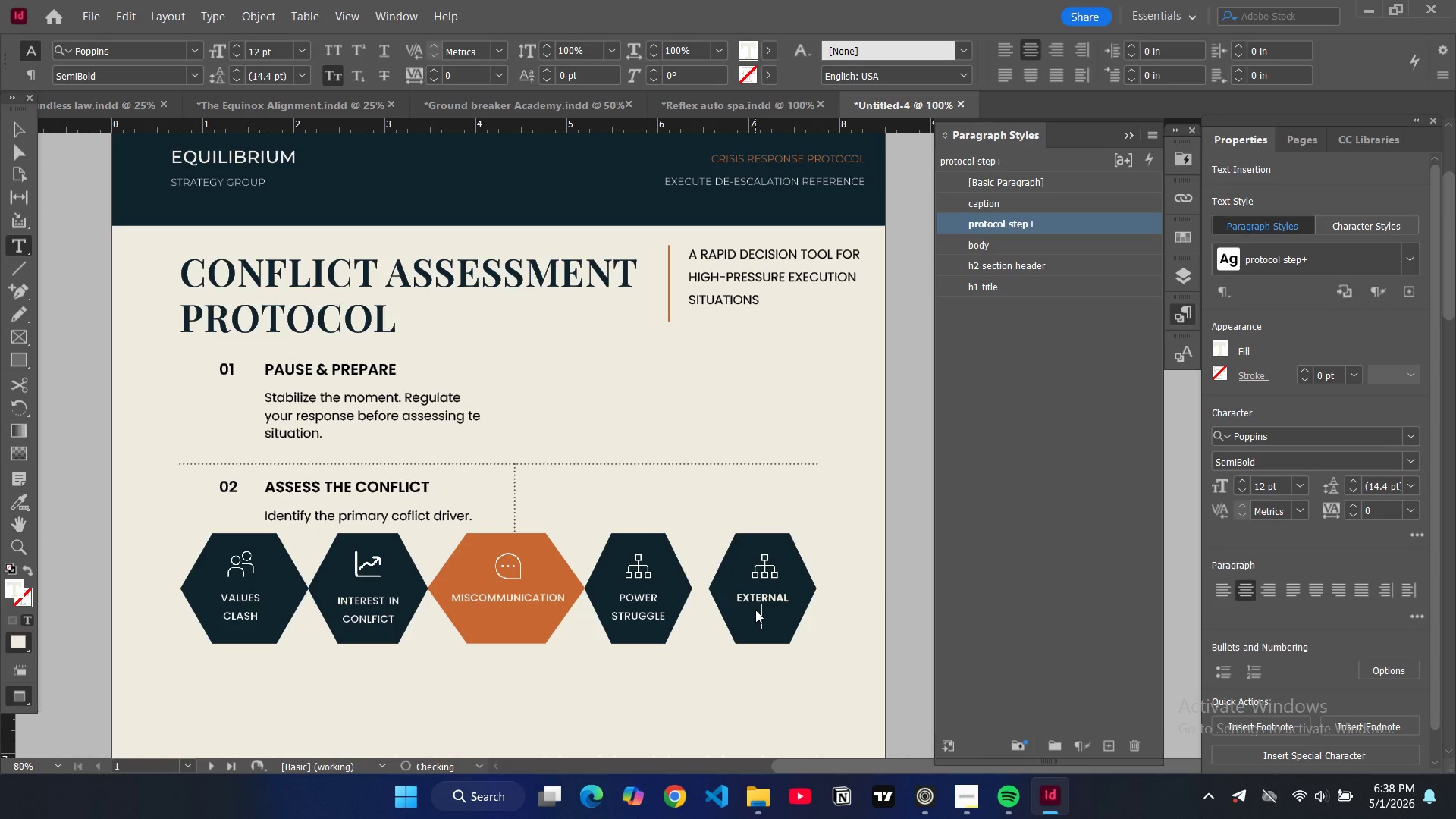 
key(Enter)
 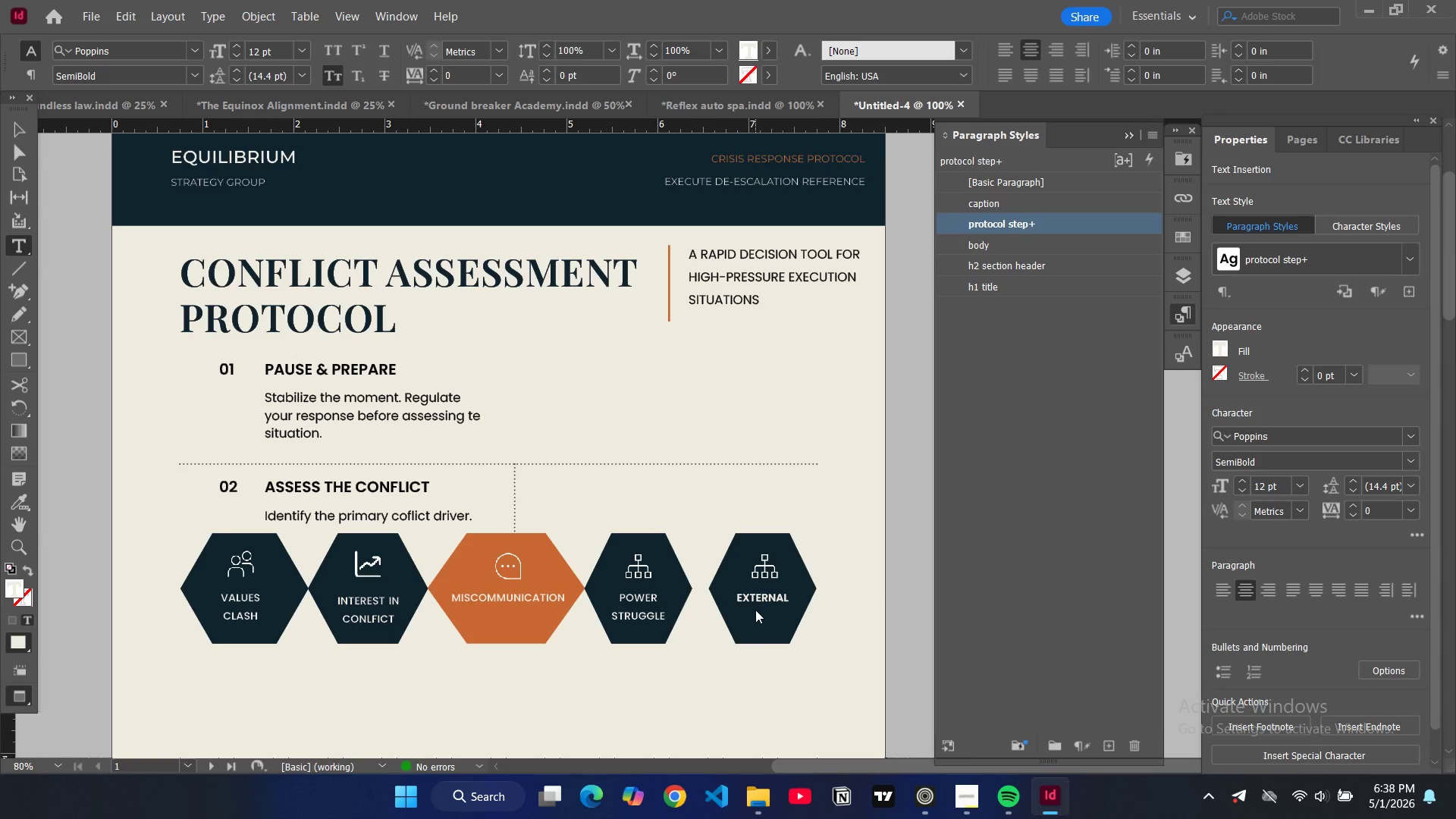 
type(pressure)
 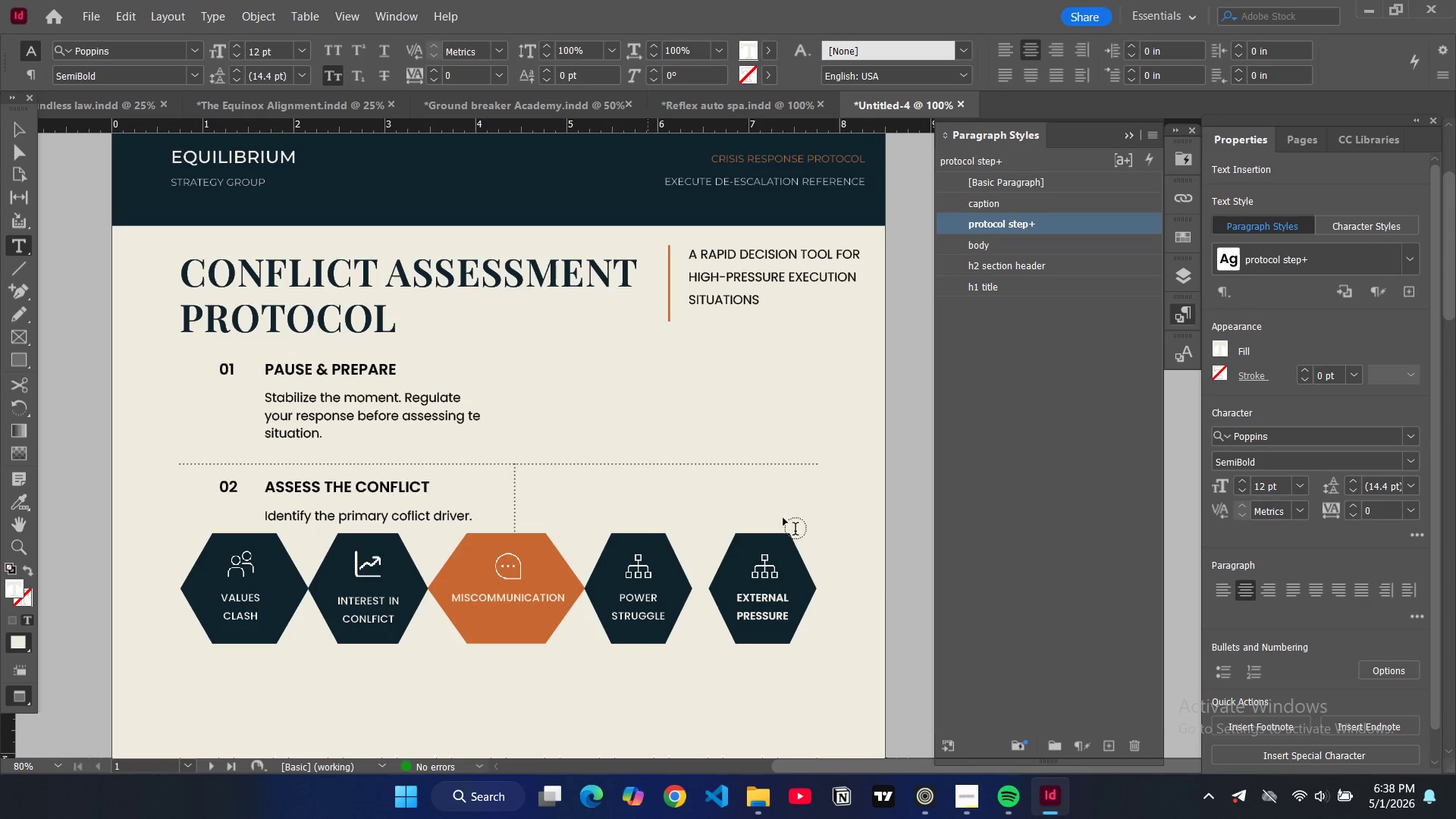 
left_click([759, 563])
 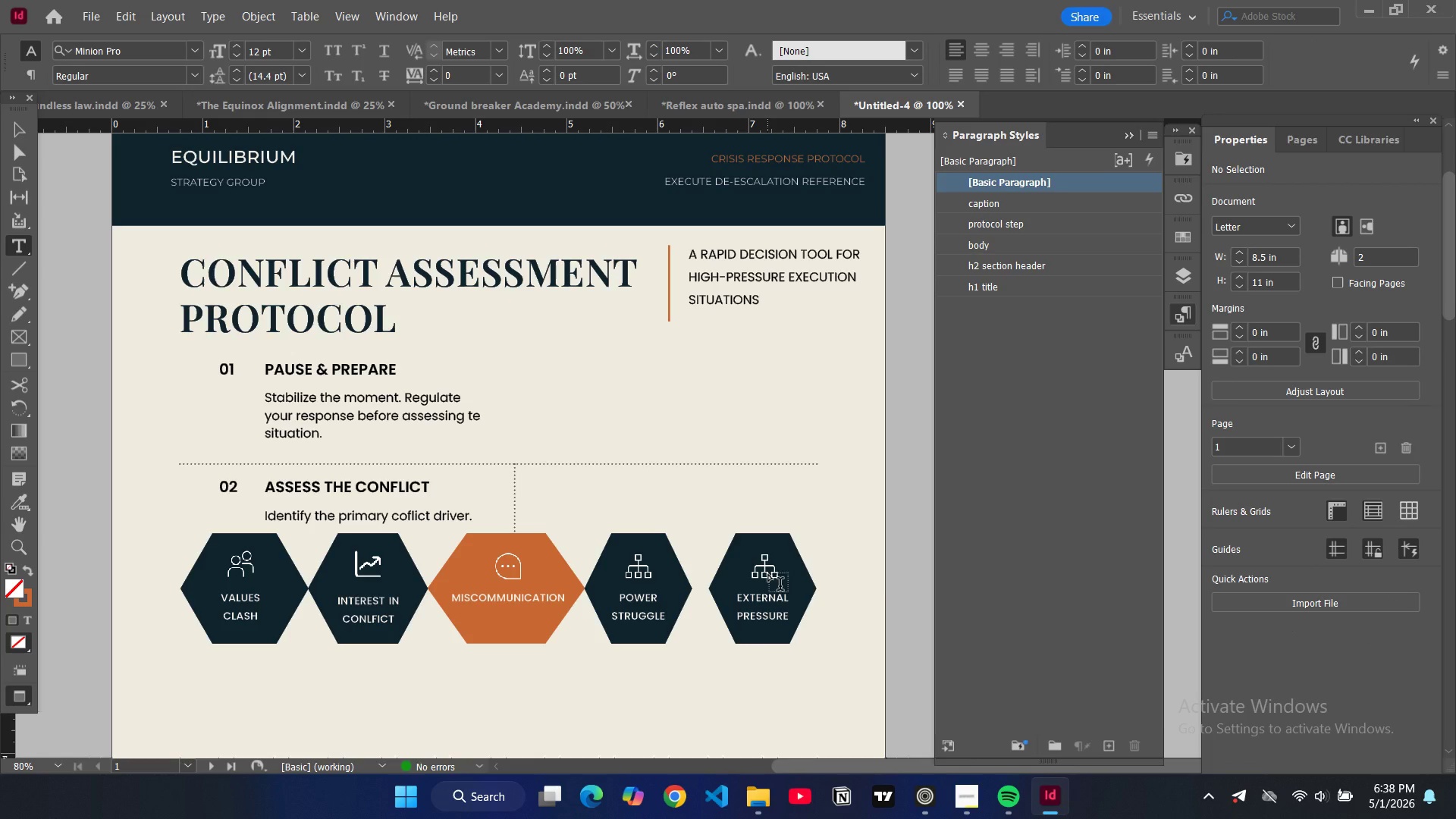 
key(V)
 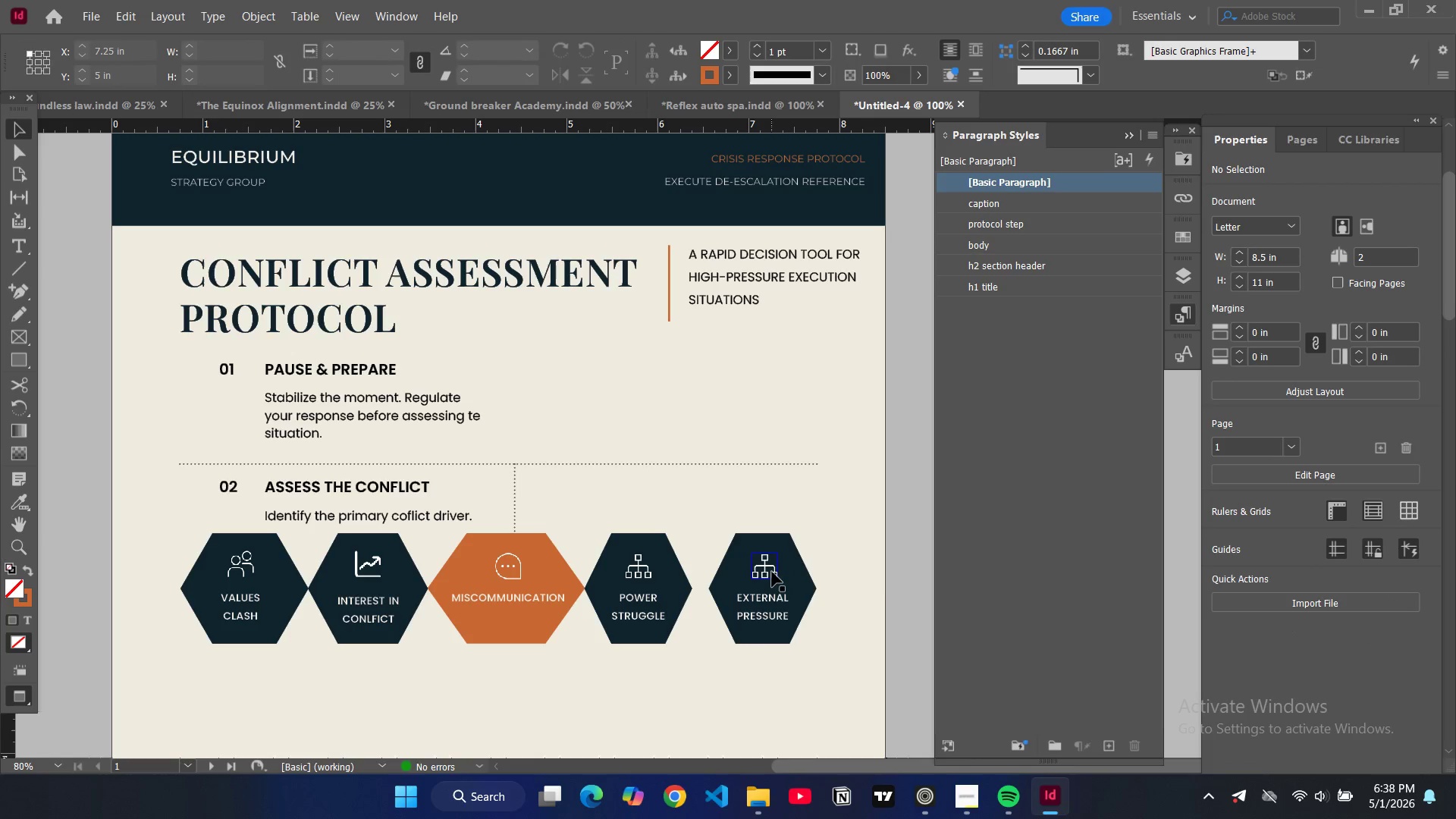 
left_click([772, 572])
 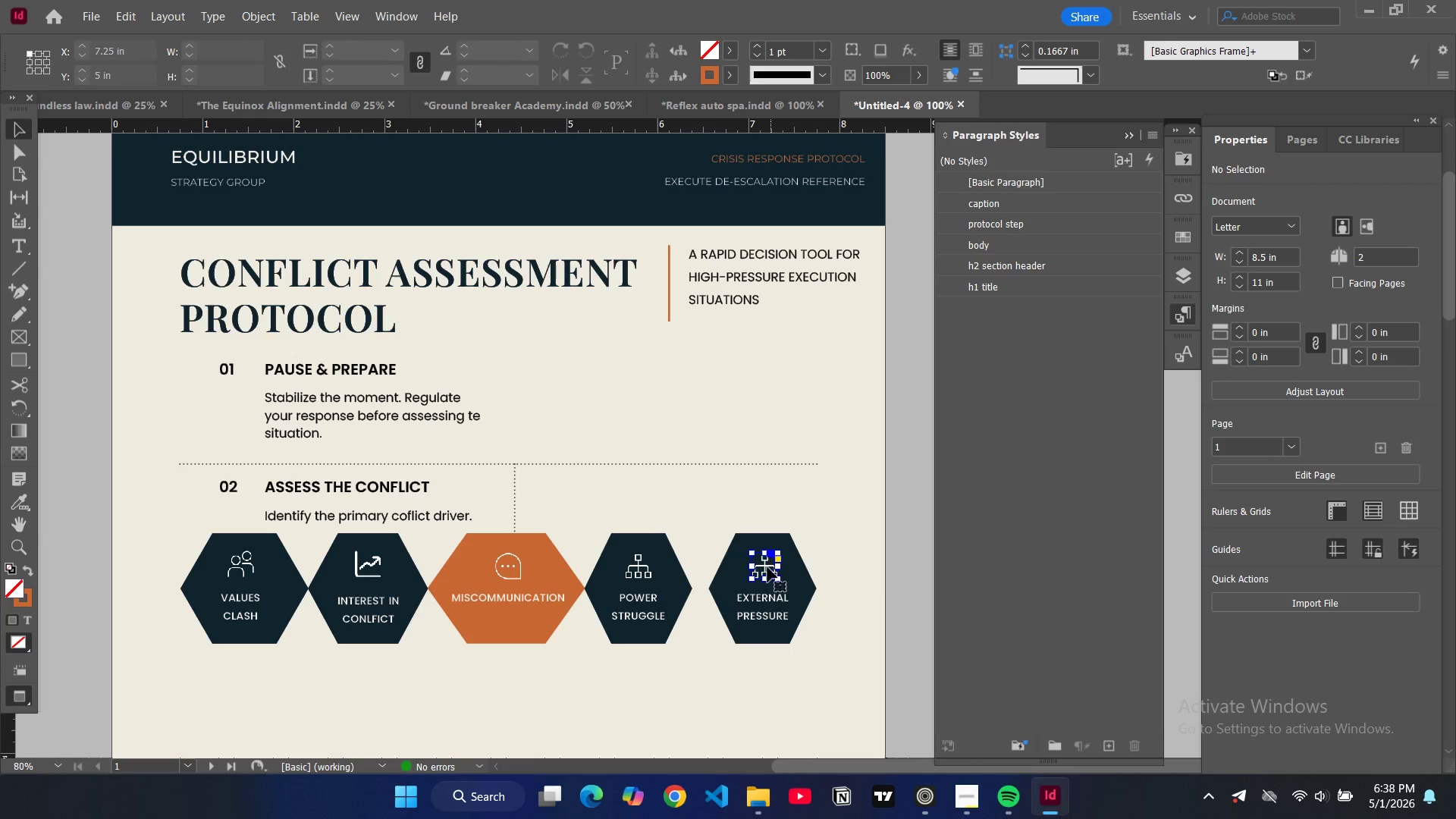 
left_click_drag(start_coordinate=[767, 567], to_coordinate=[763, 568])
 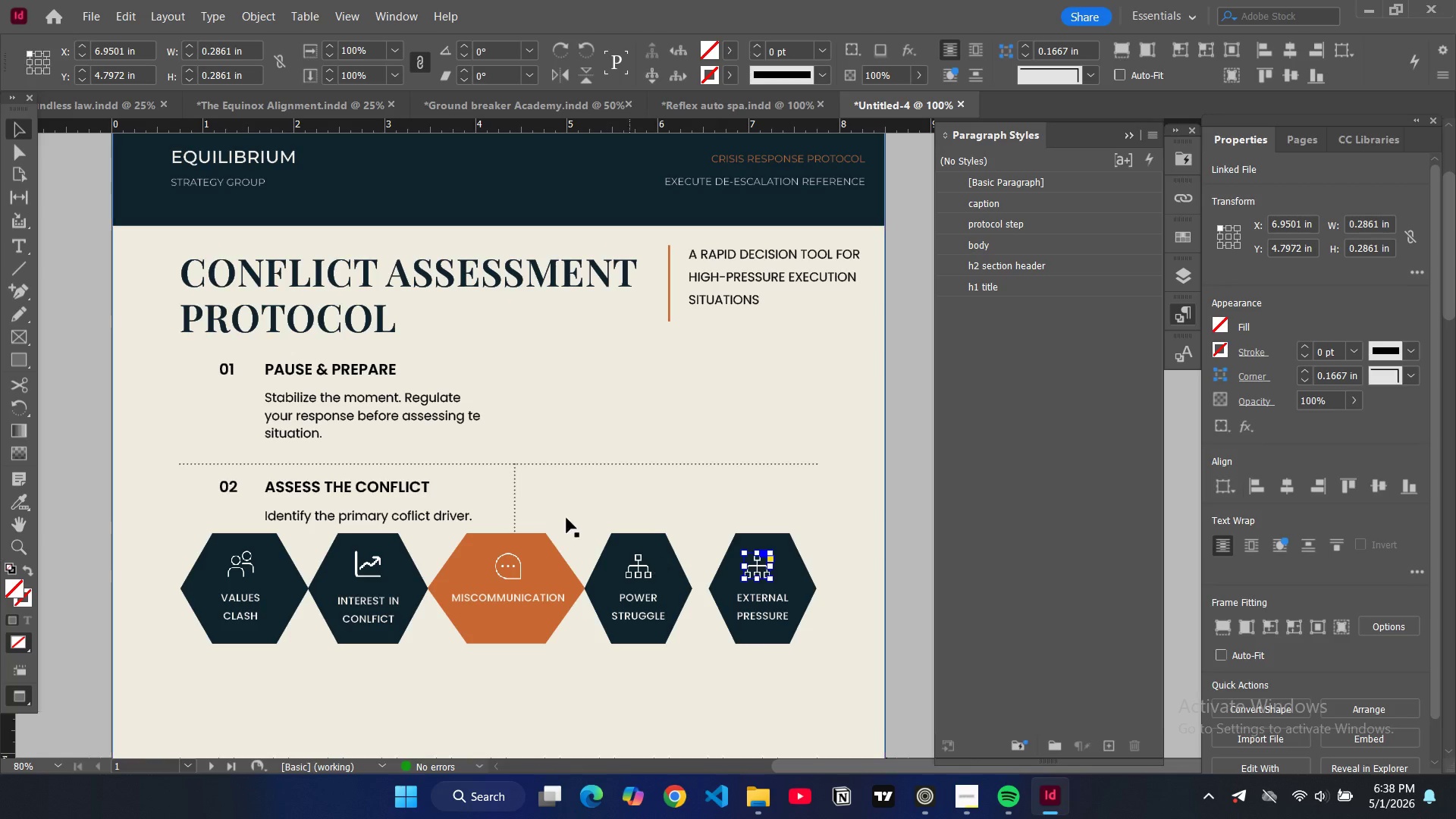 
left_click([763, 568])
 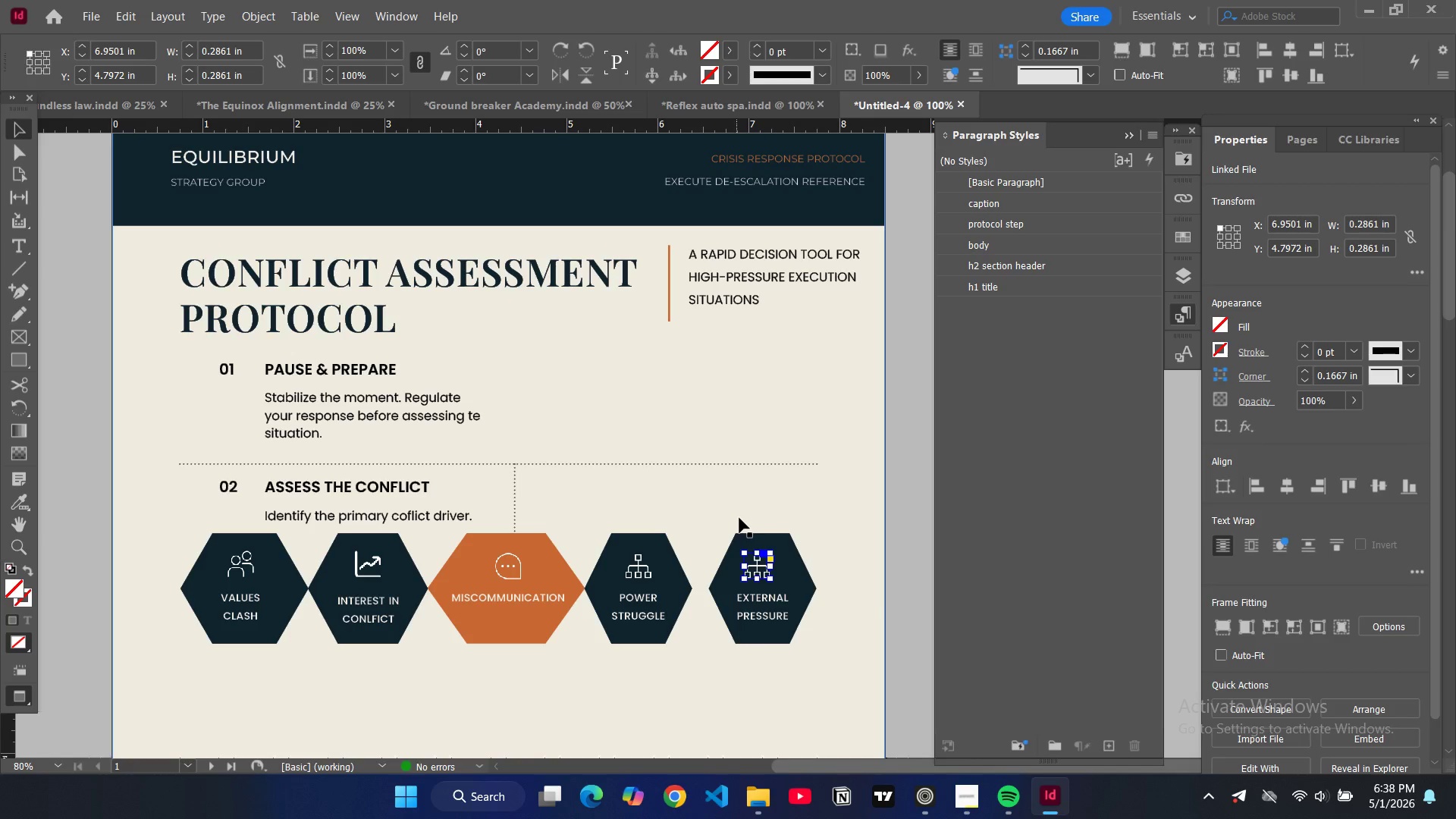 
hold_key(key=ControlLeft, duration=0.59)
 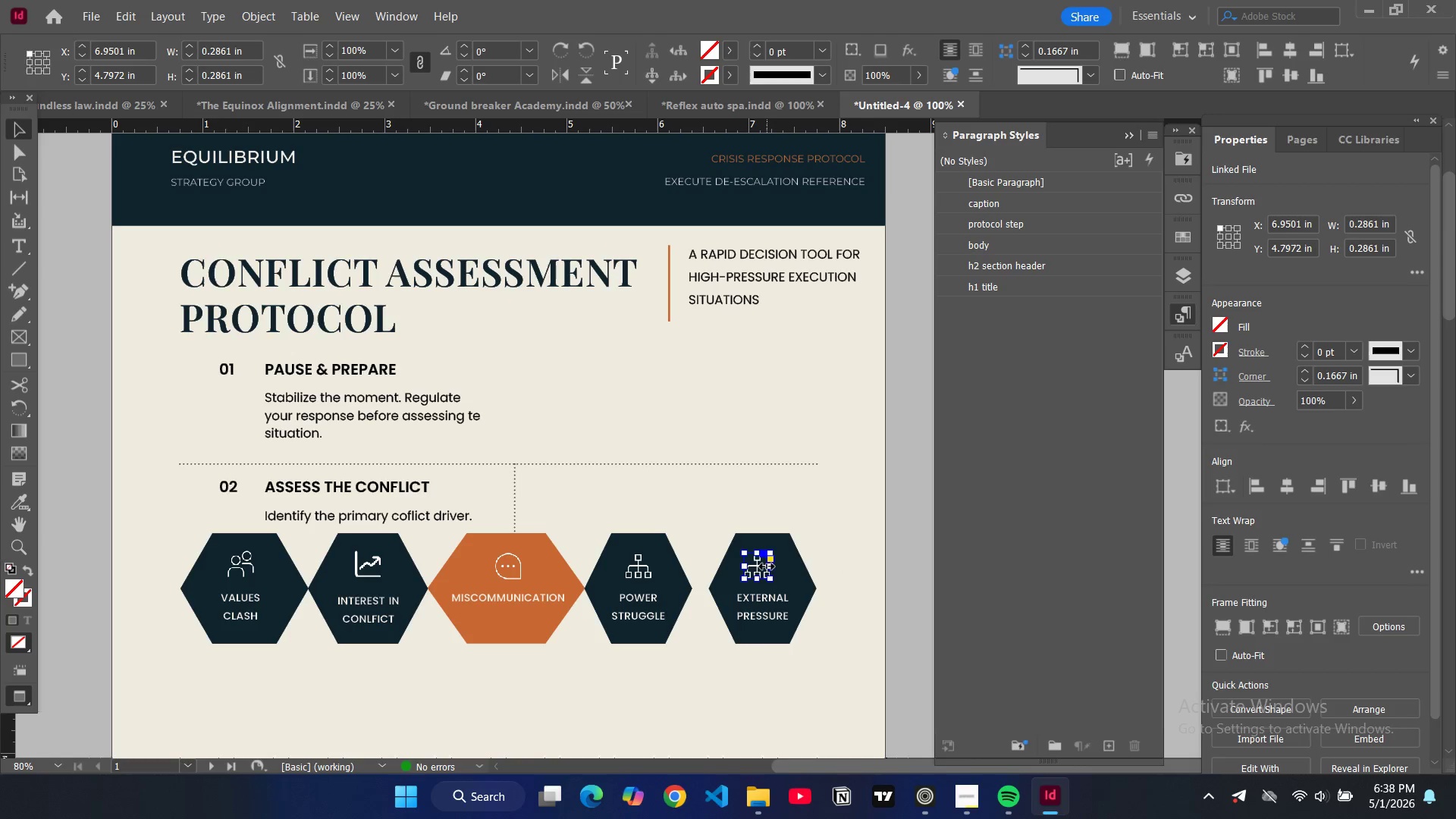 
key(Control+D)
 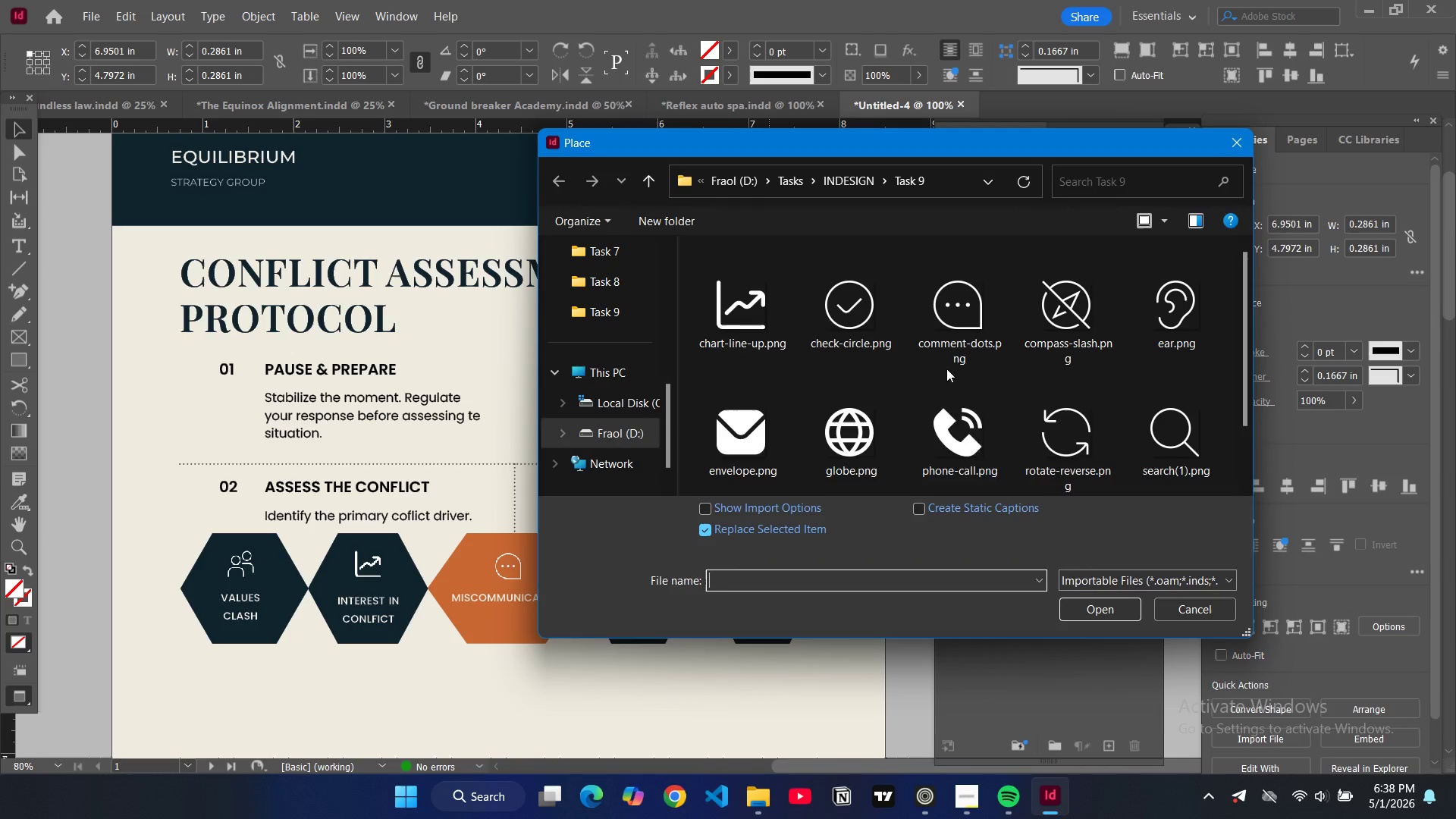 
scroll: coordinate [1050, 438], scroll_direction: down, amount: 4.0
 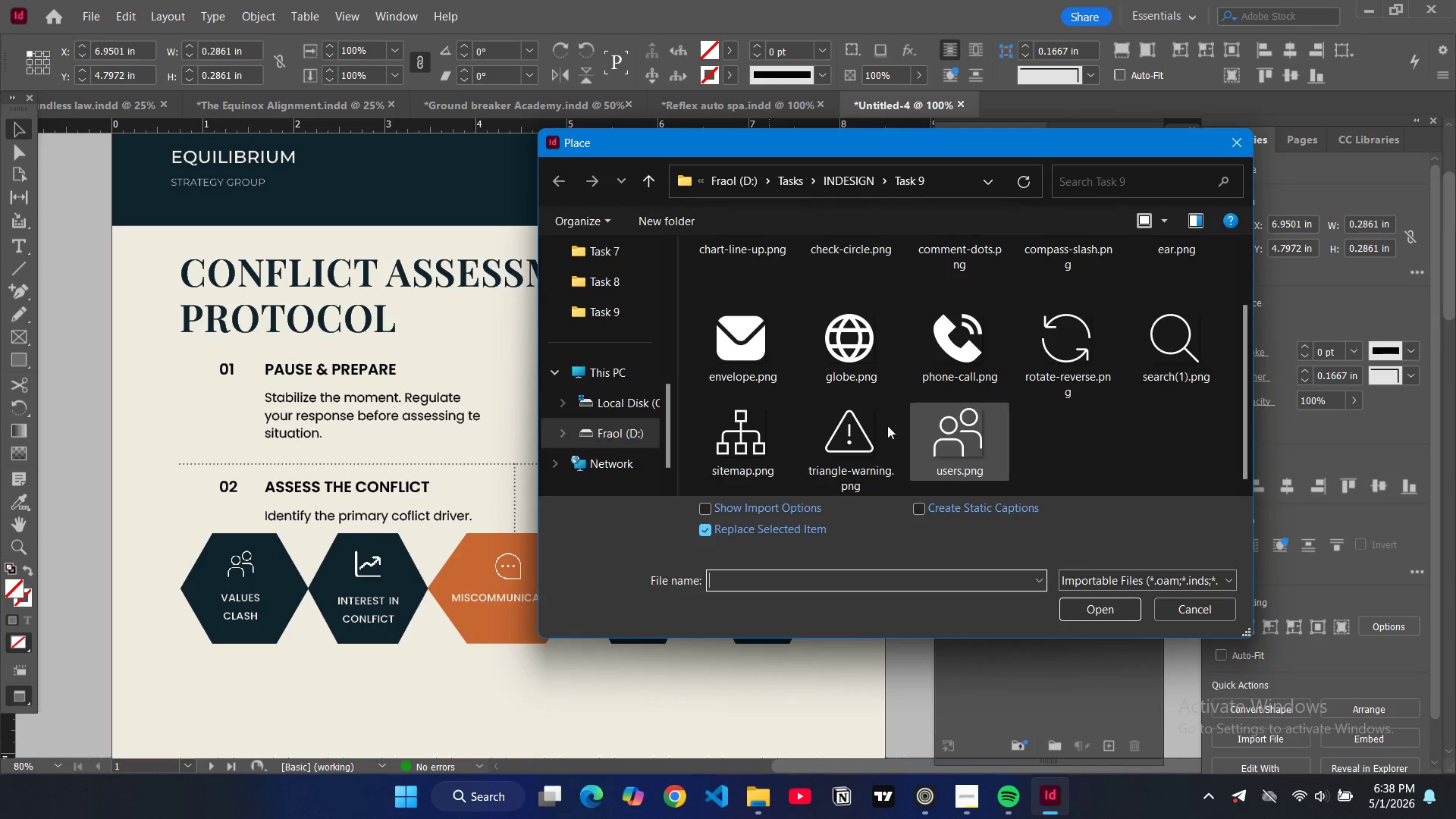 
left_click([844, 430])
 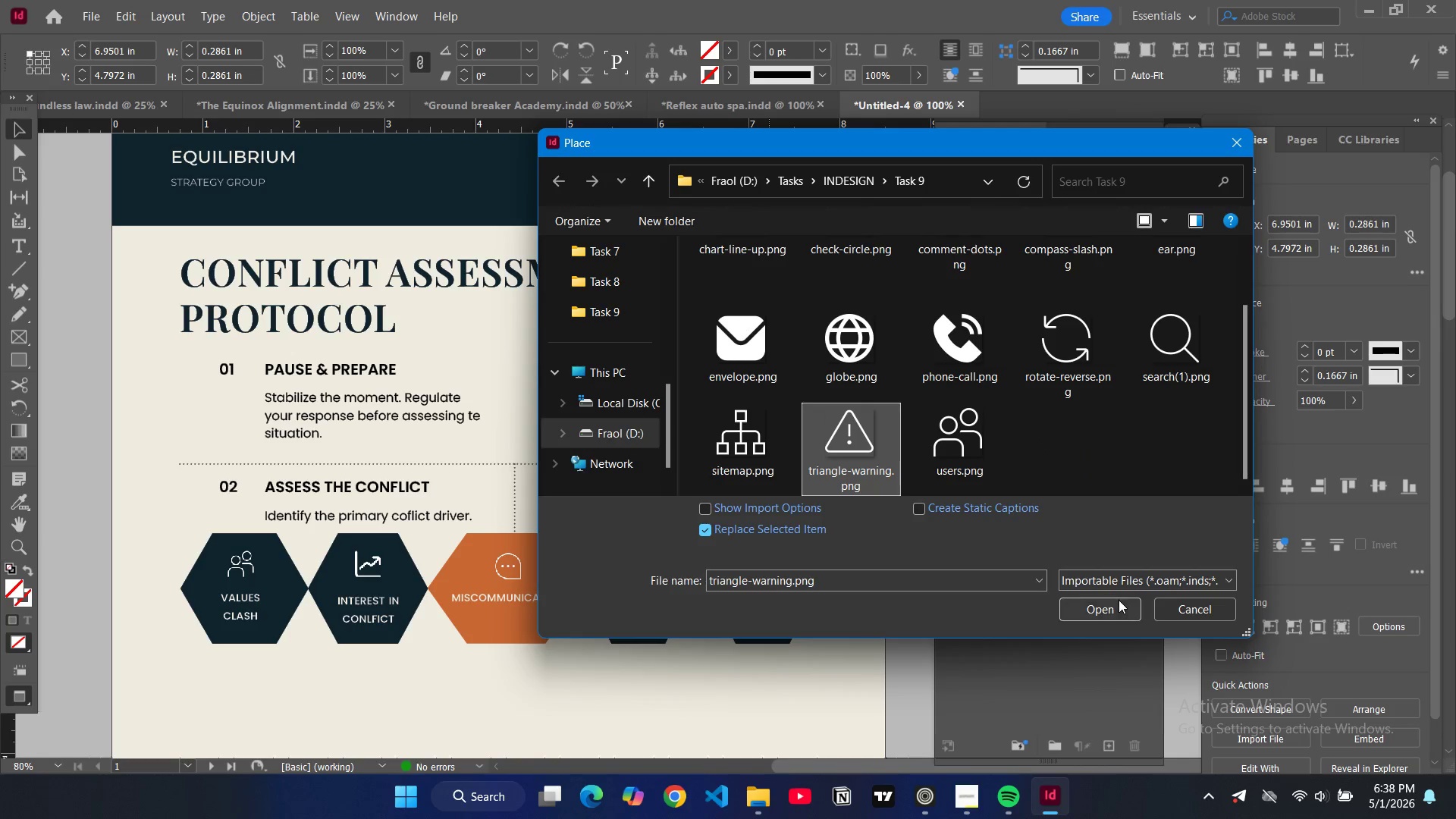 
left_click([1116, 600])
 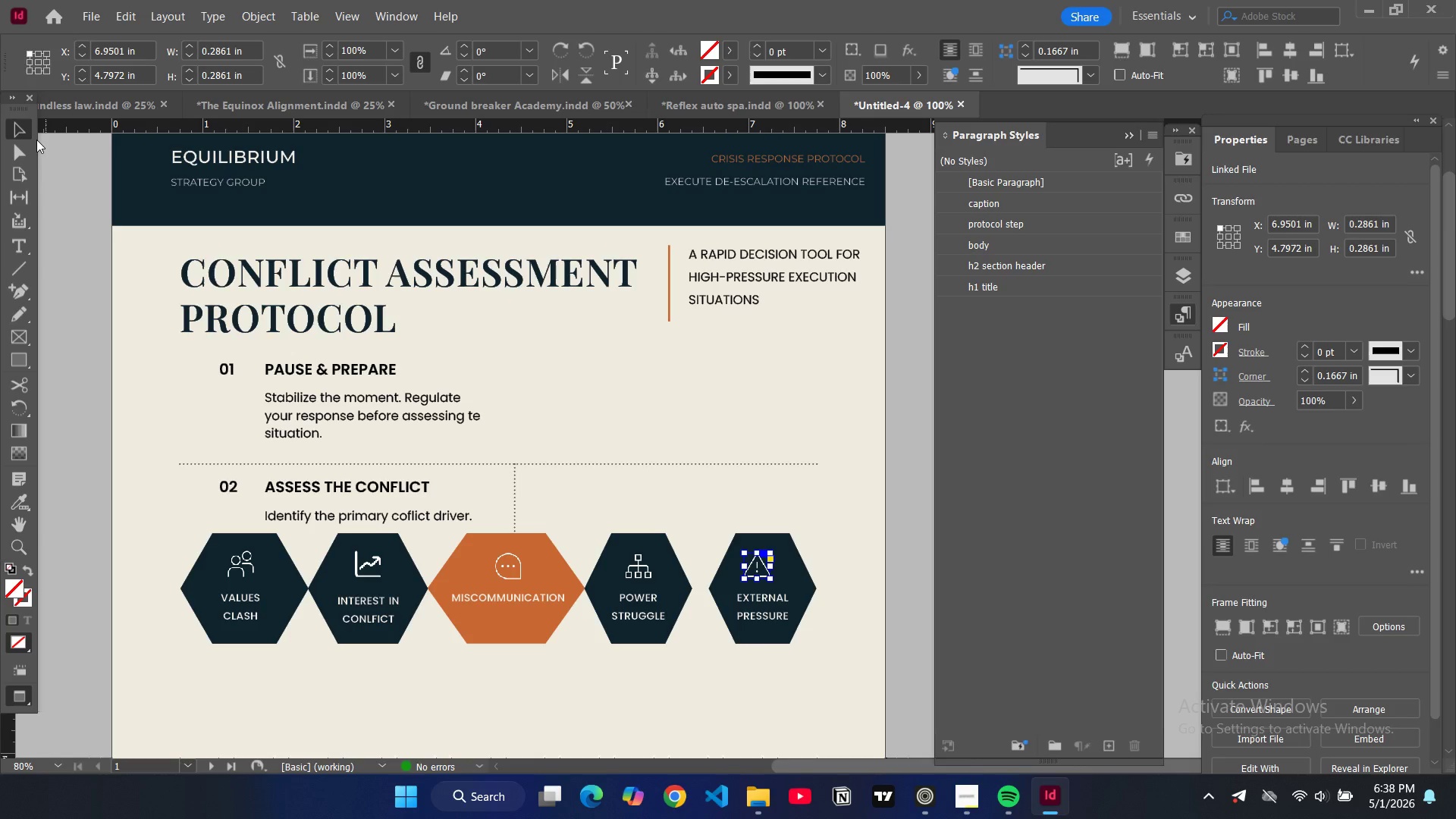 
left_click([78, 206])
 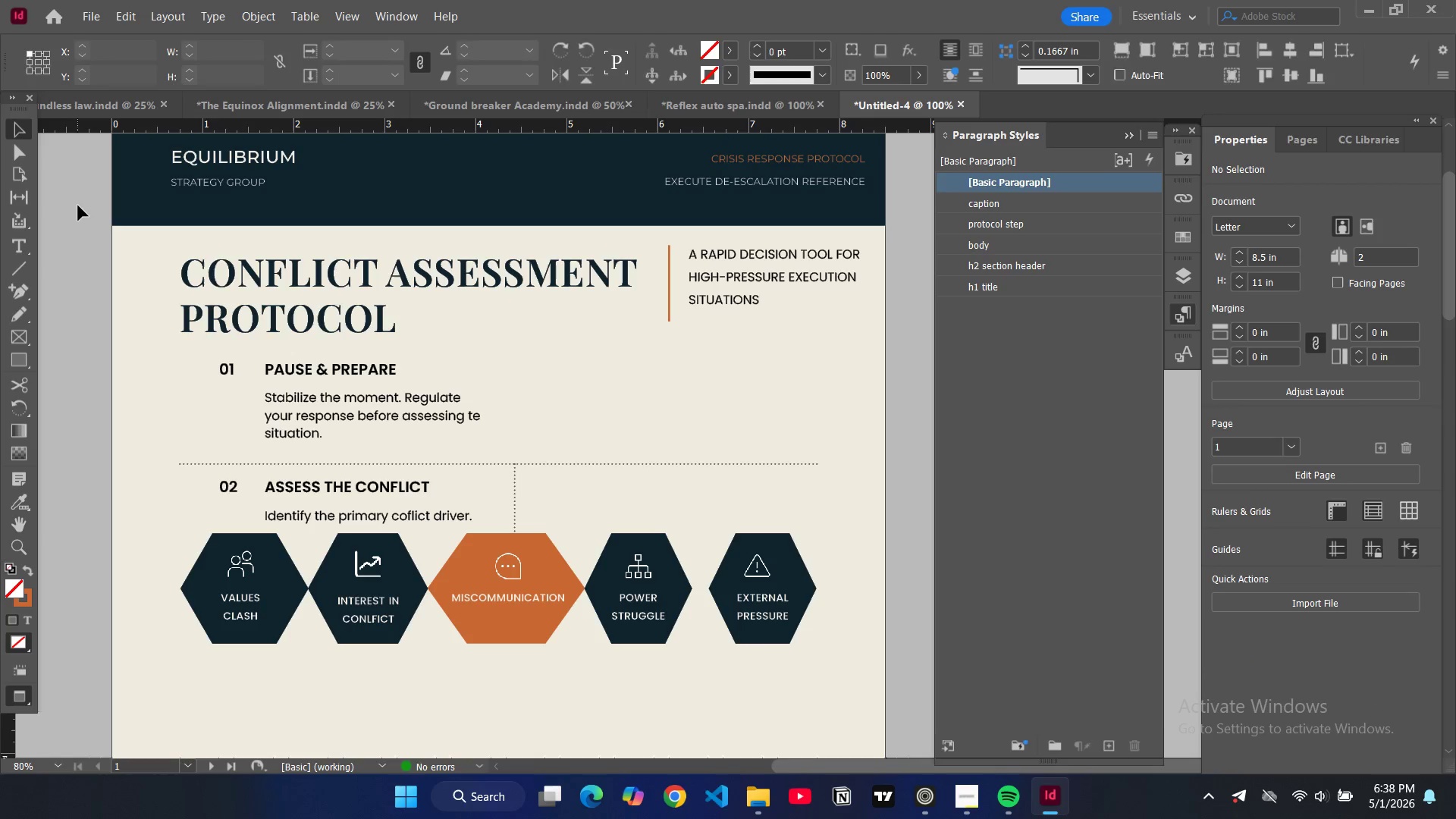 
type(www)
 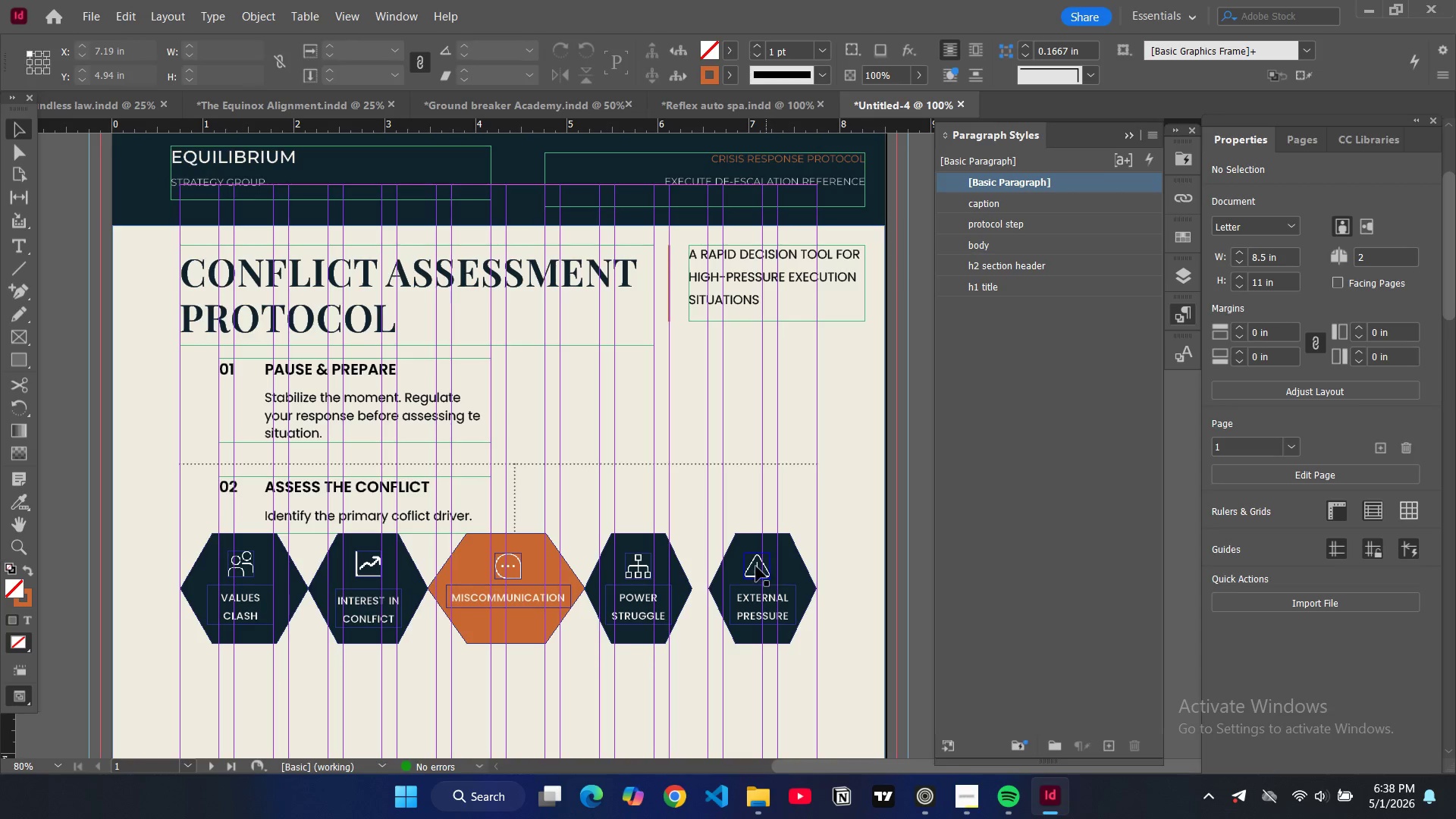 
left_click([756, 566])
 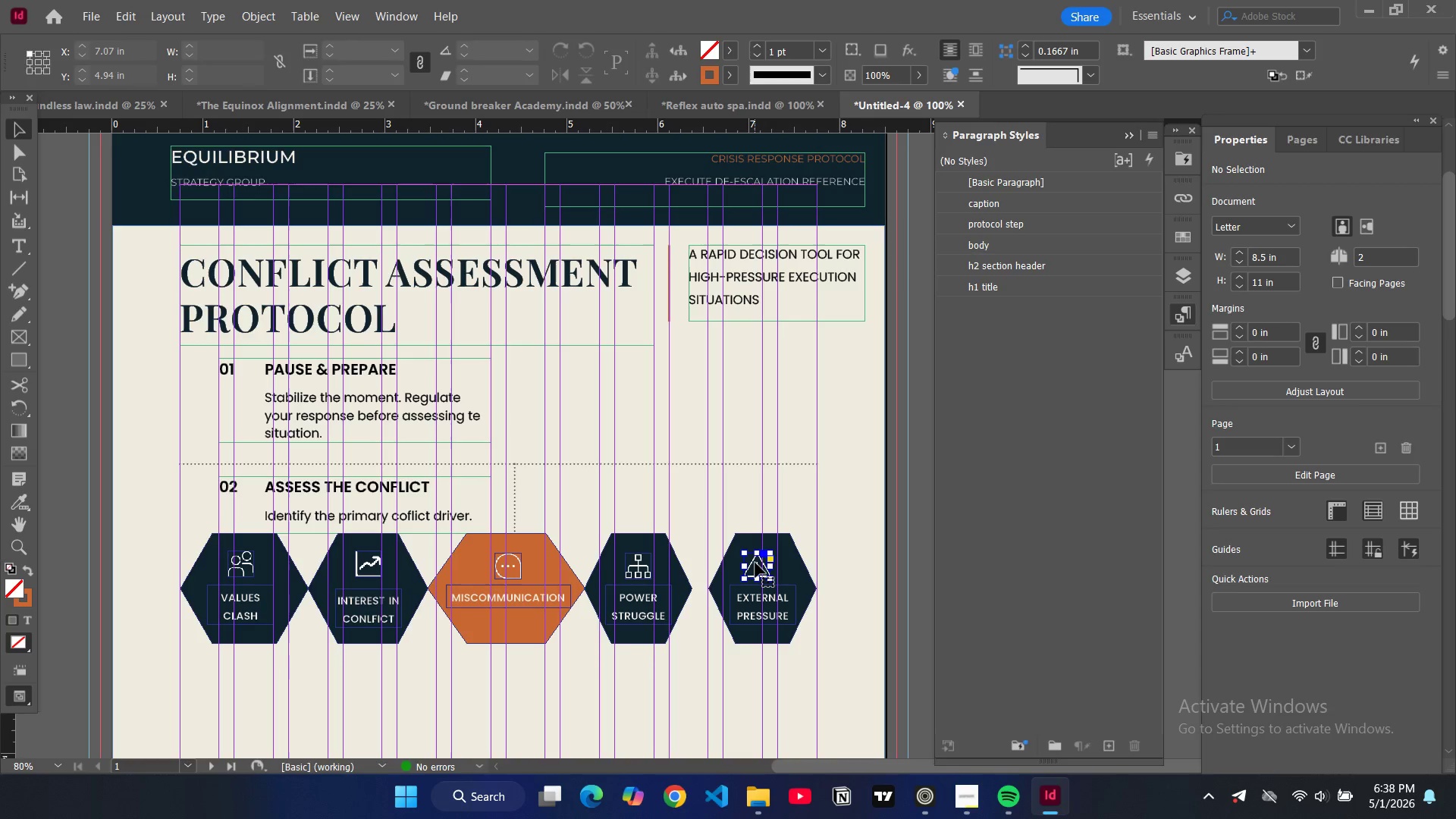 
left_click_drag(start_coordinate=[756, 563], to_coordinate=[761, 561])
 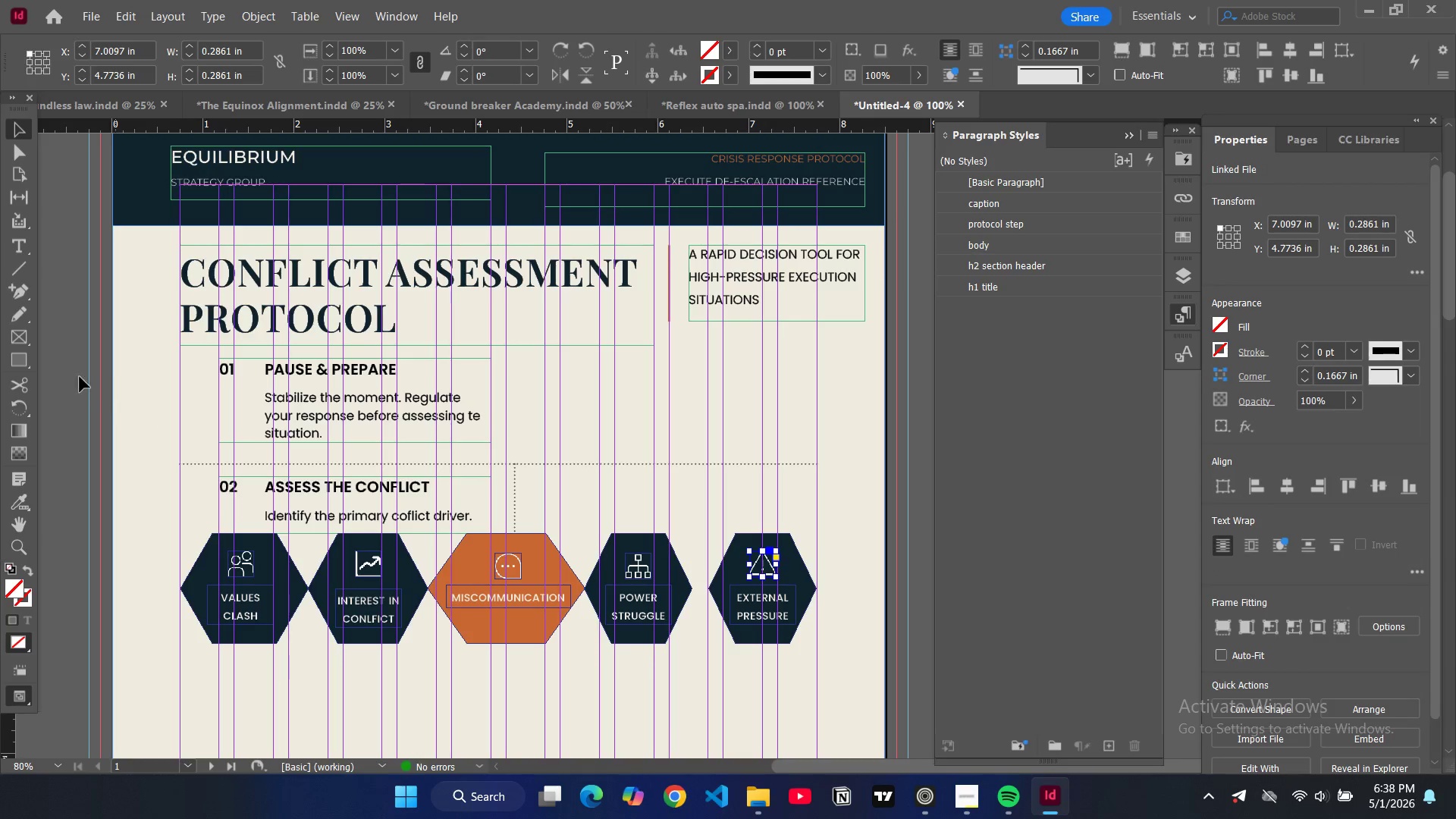 
left_click([70, 373])
 